 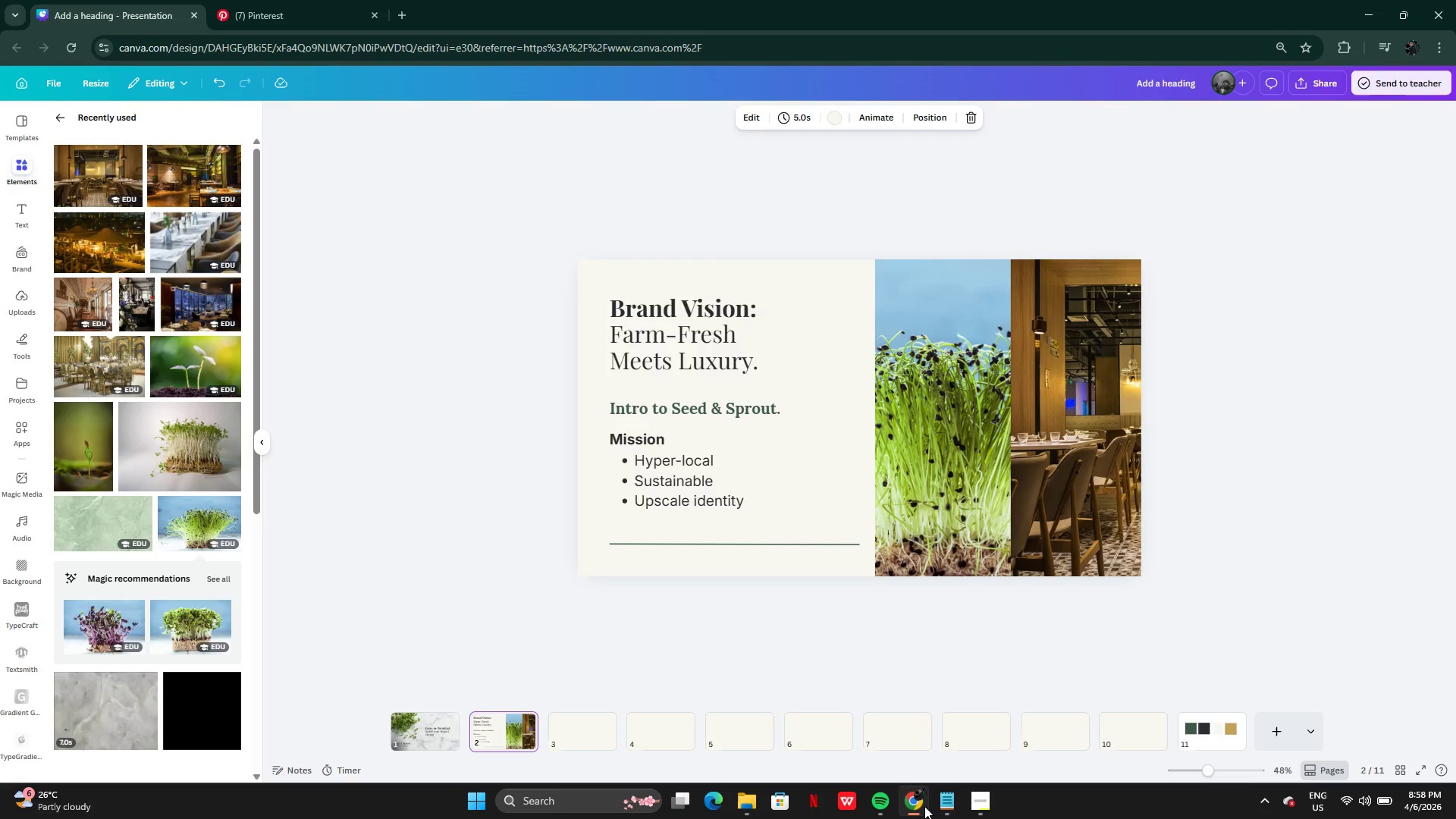 
left_click([955, 614])
 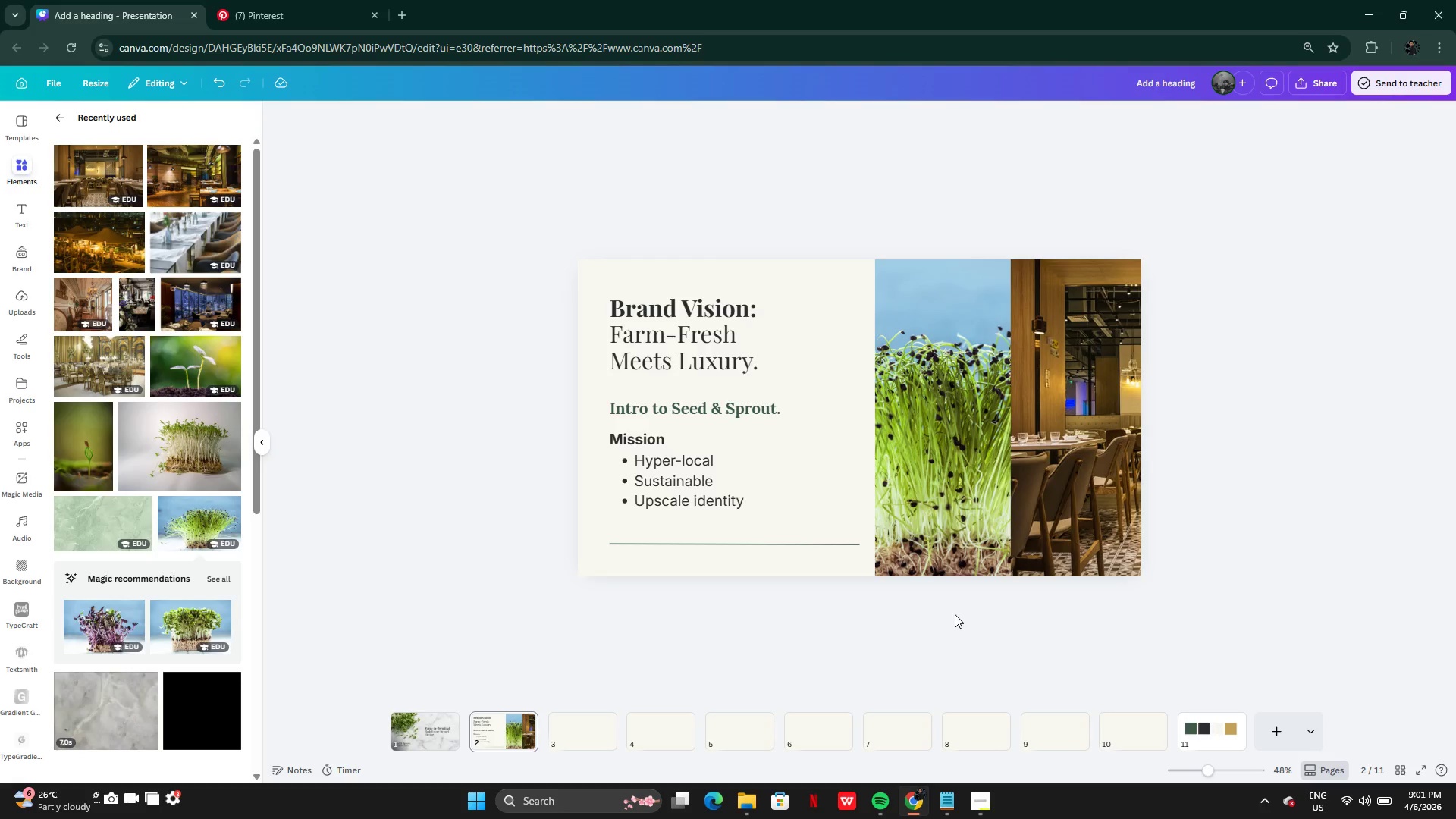 
wait(170.68)
 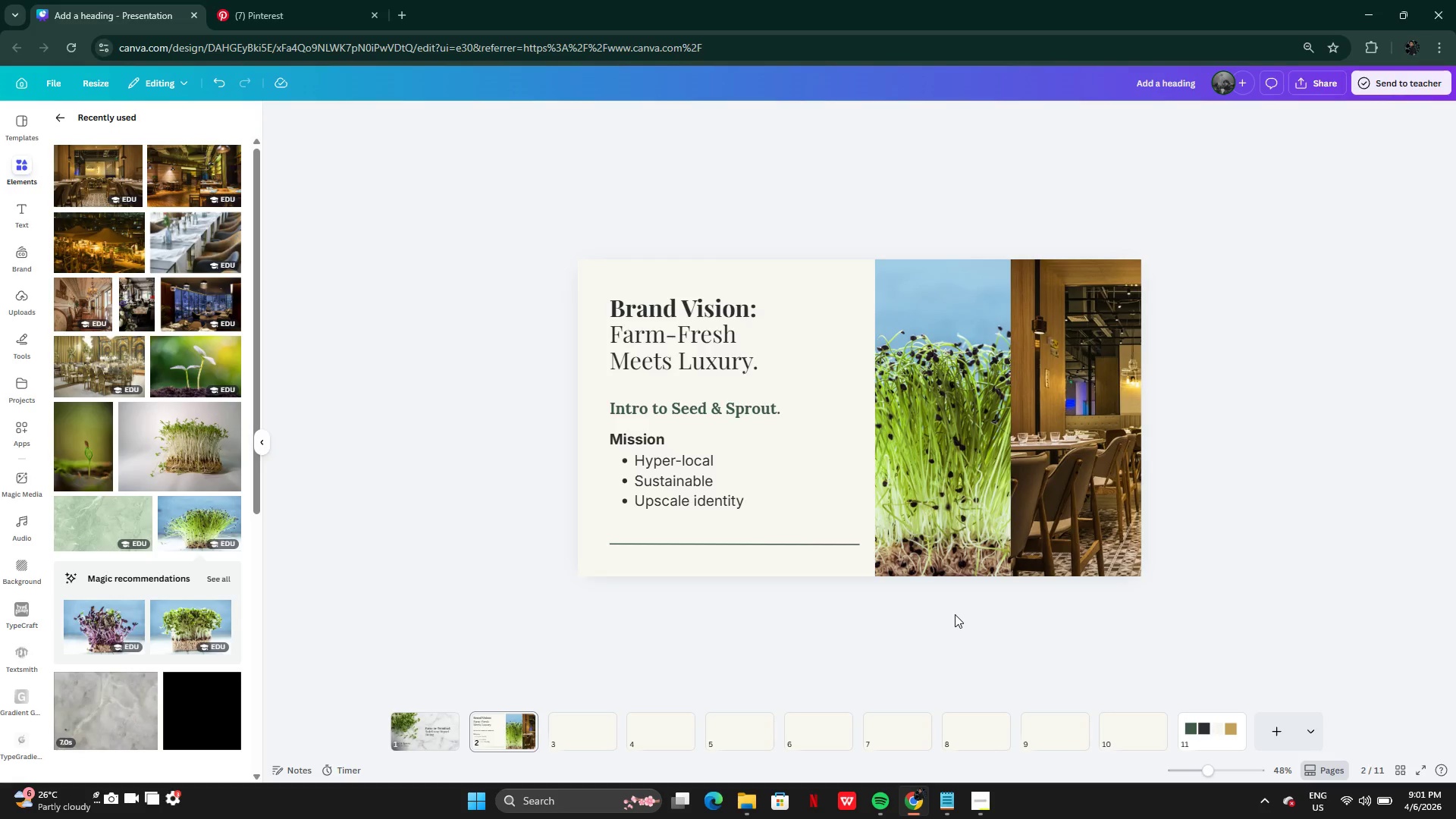 
mouse_move([573, 733])
 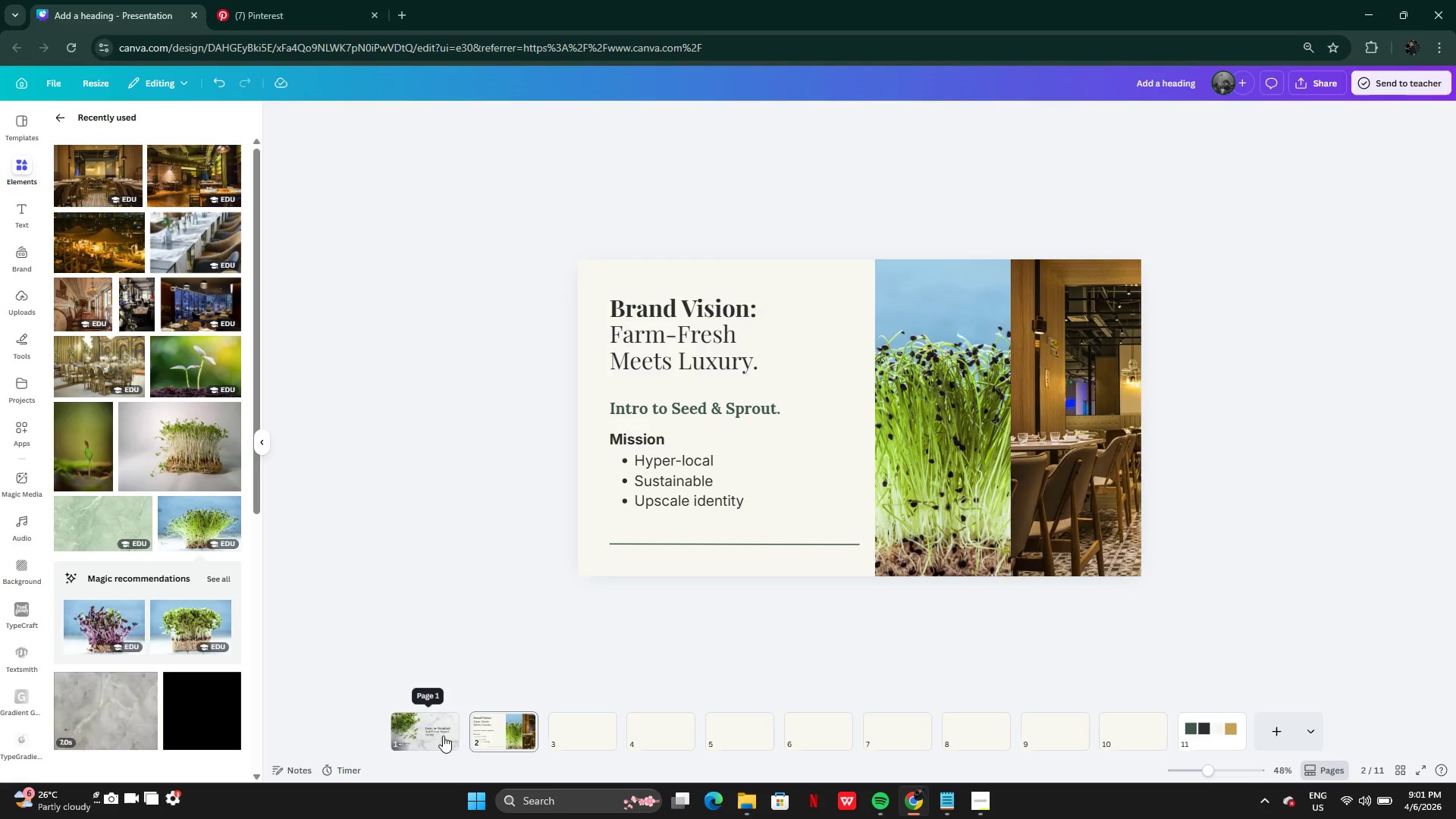 
left_click([443, 736])
 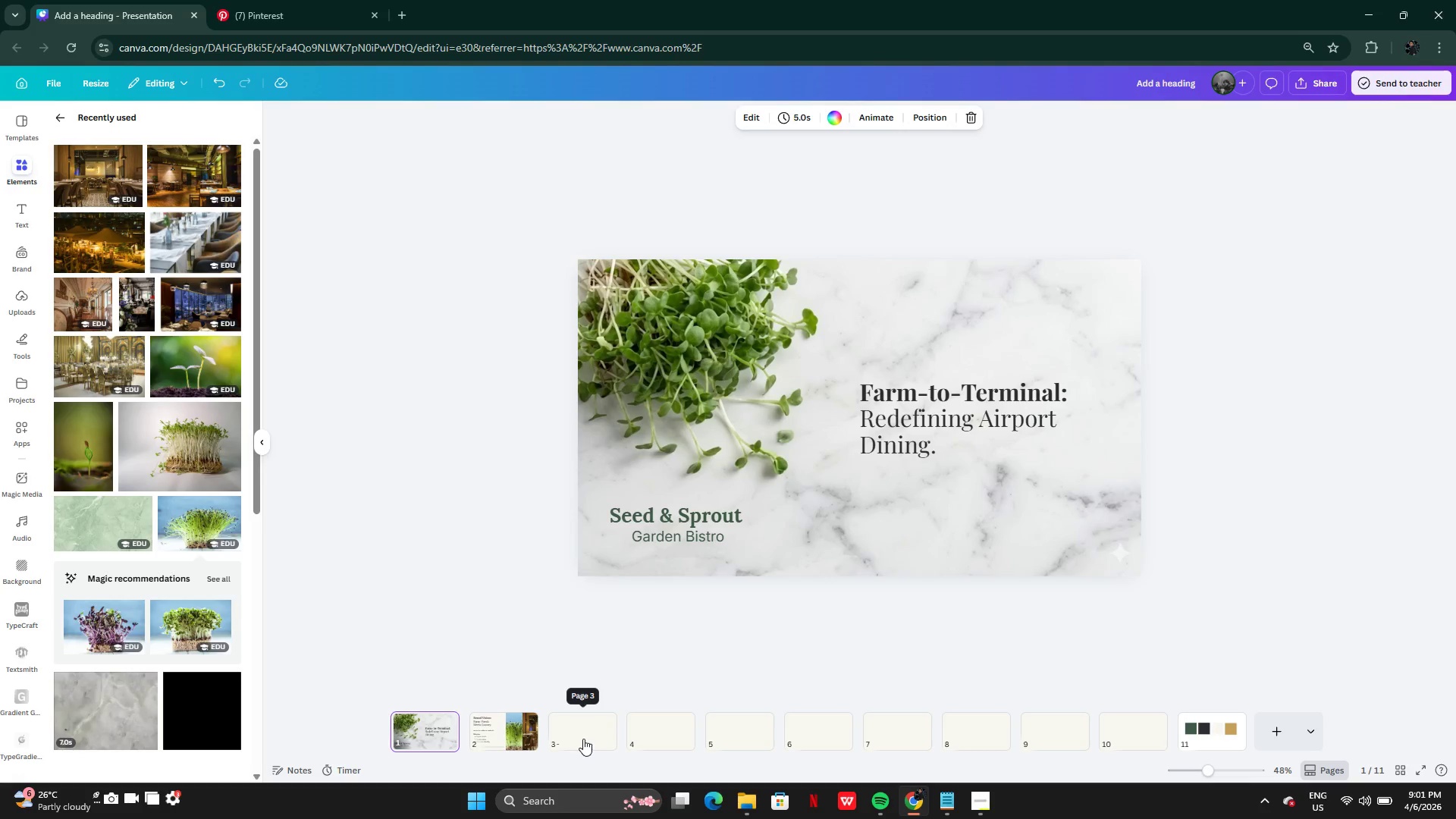 
left_click([899, 428])
 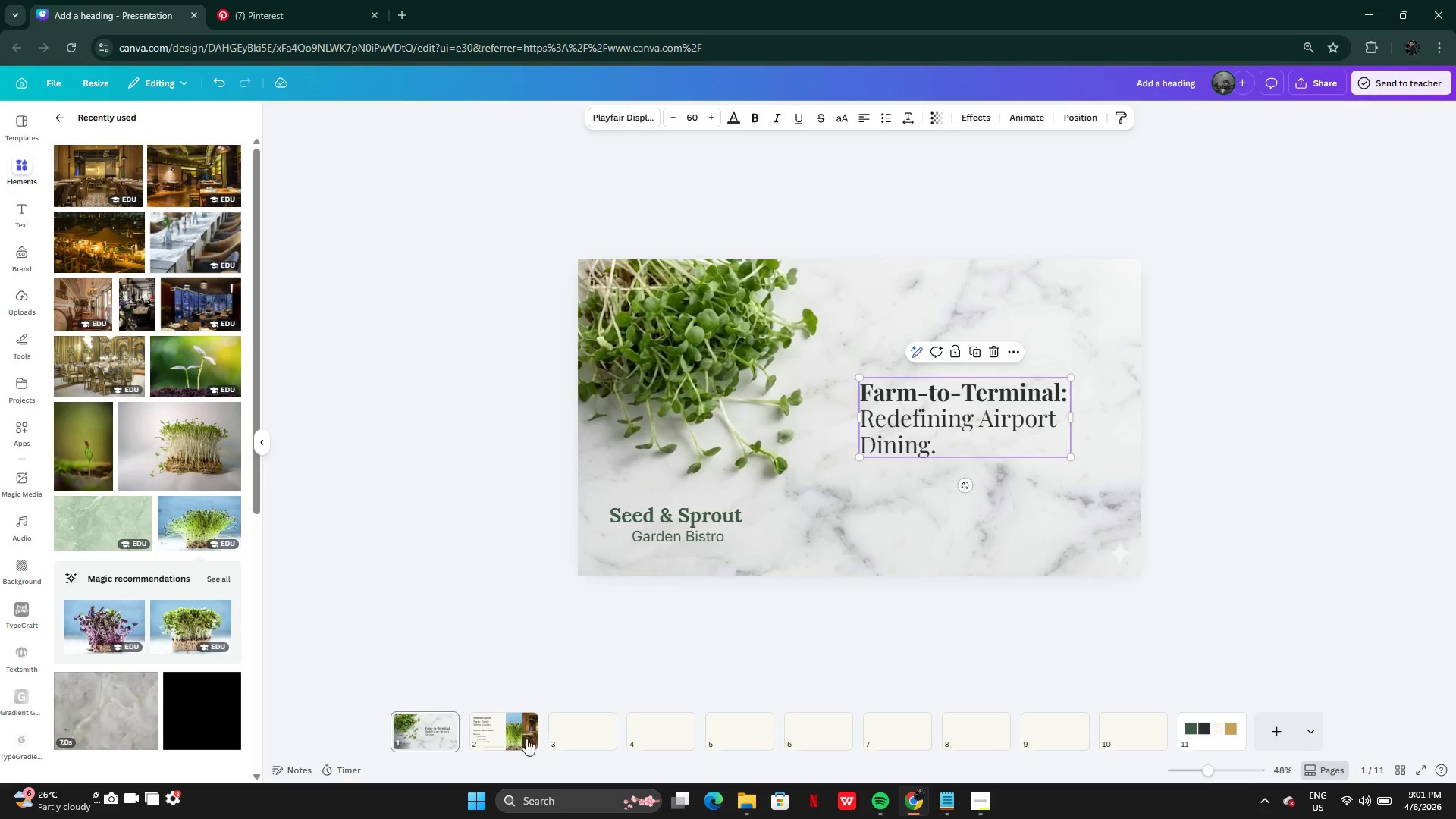 
left_click([510, 733])
 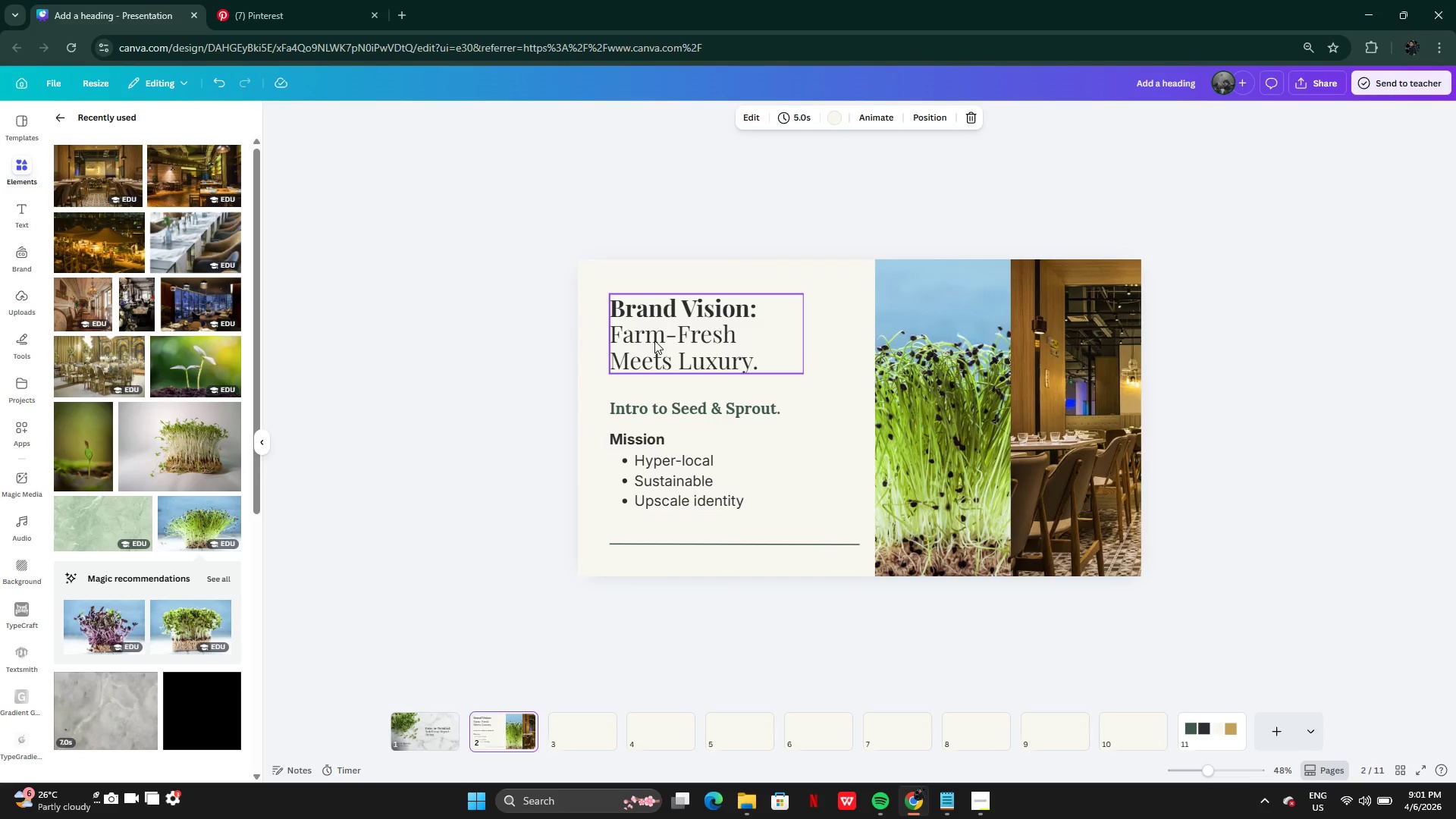 
left_click([654, 340])
 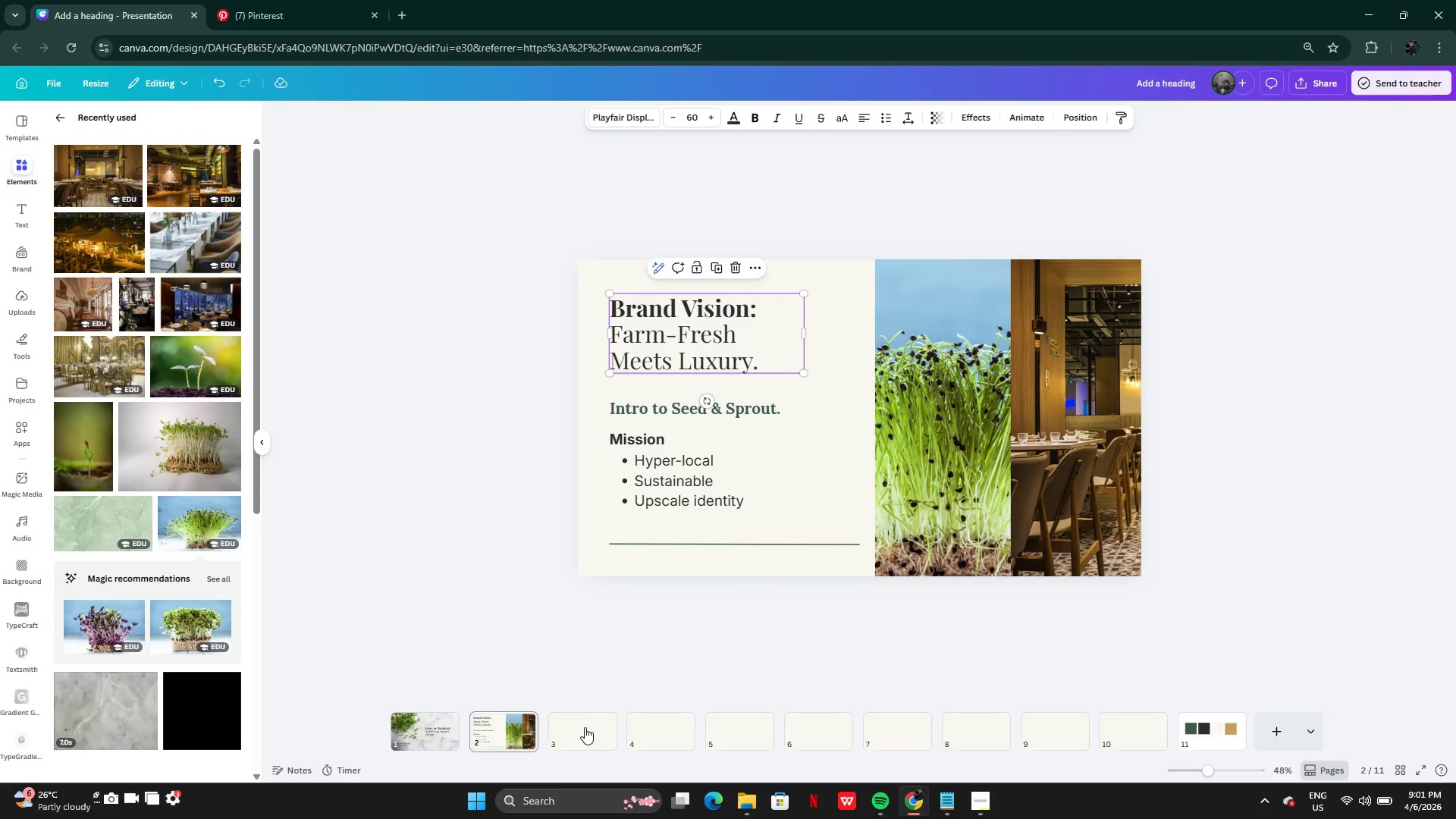 
left_click([581, 736])
 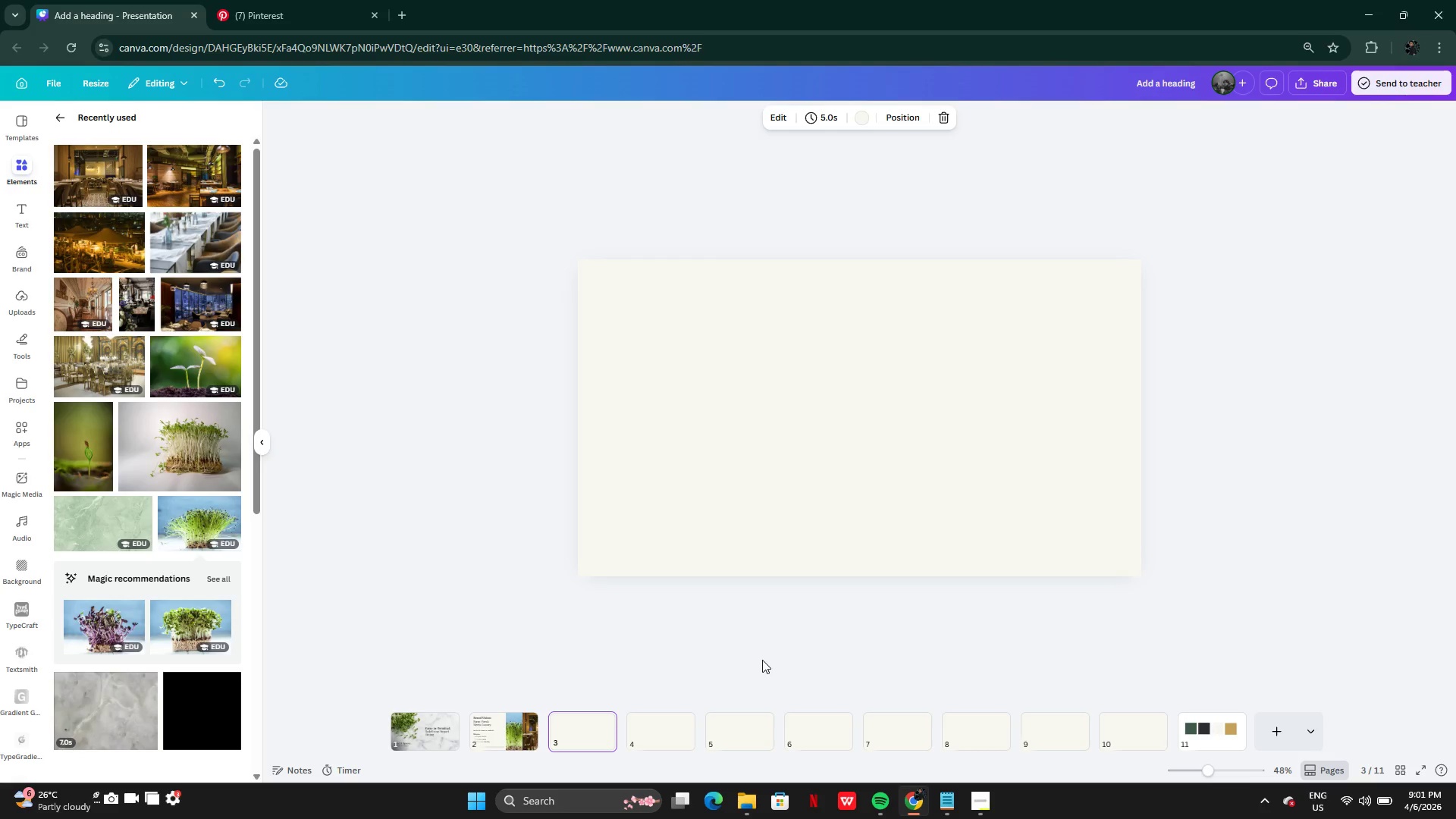 
wait(5.02)
 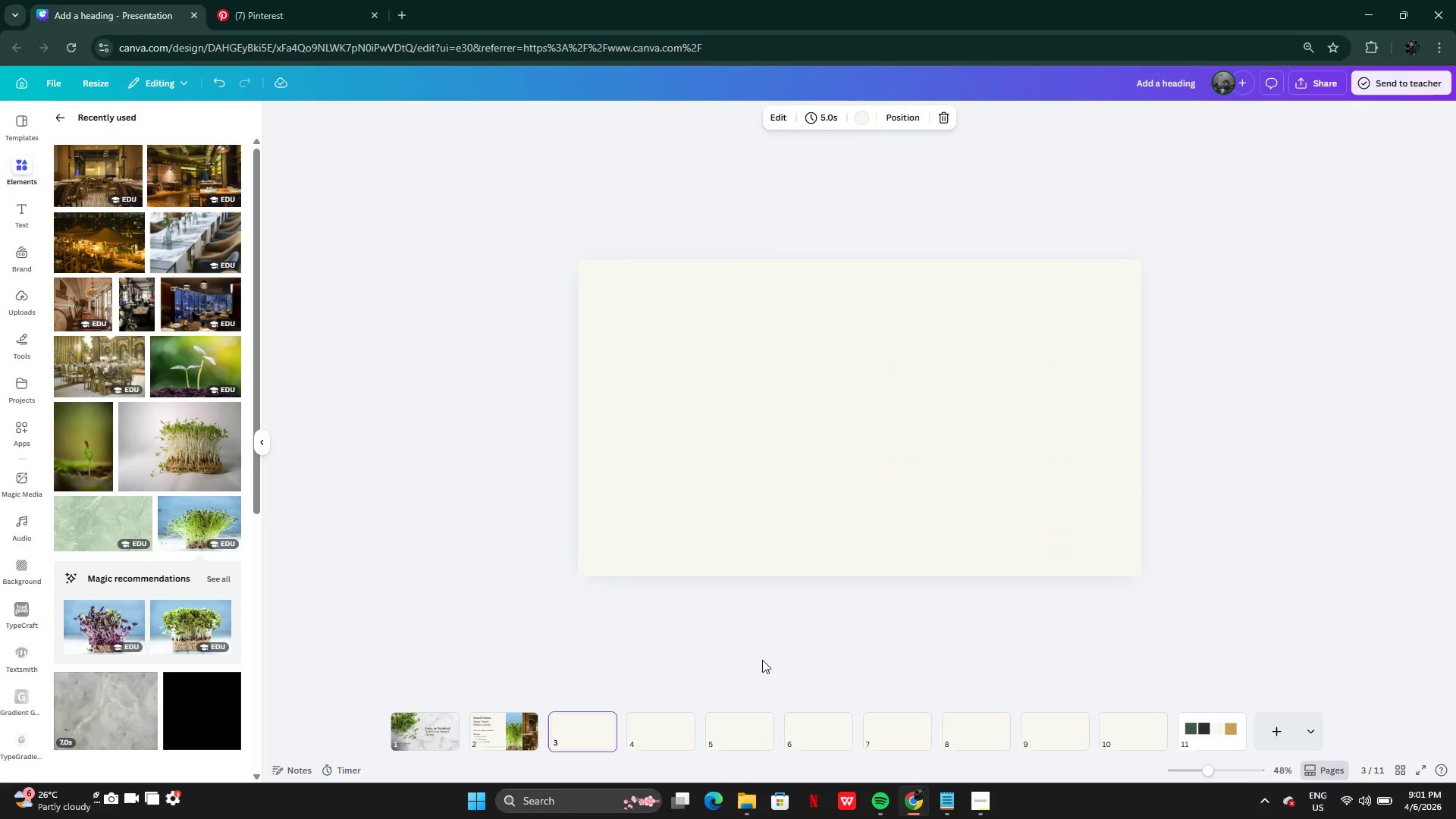 
left_click([503, 736])
 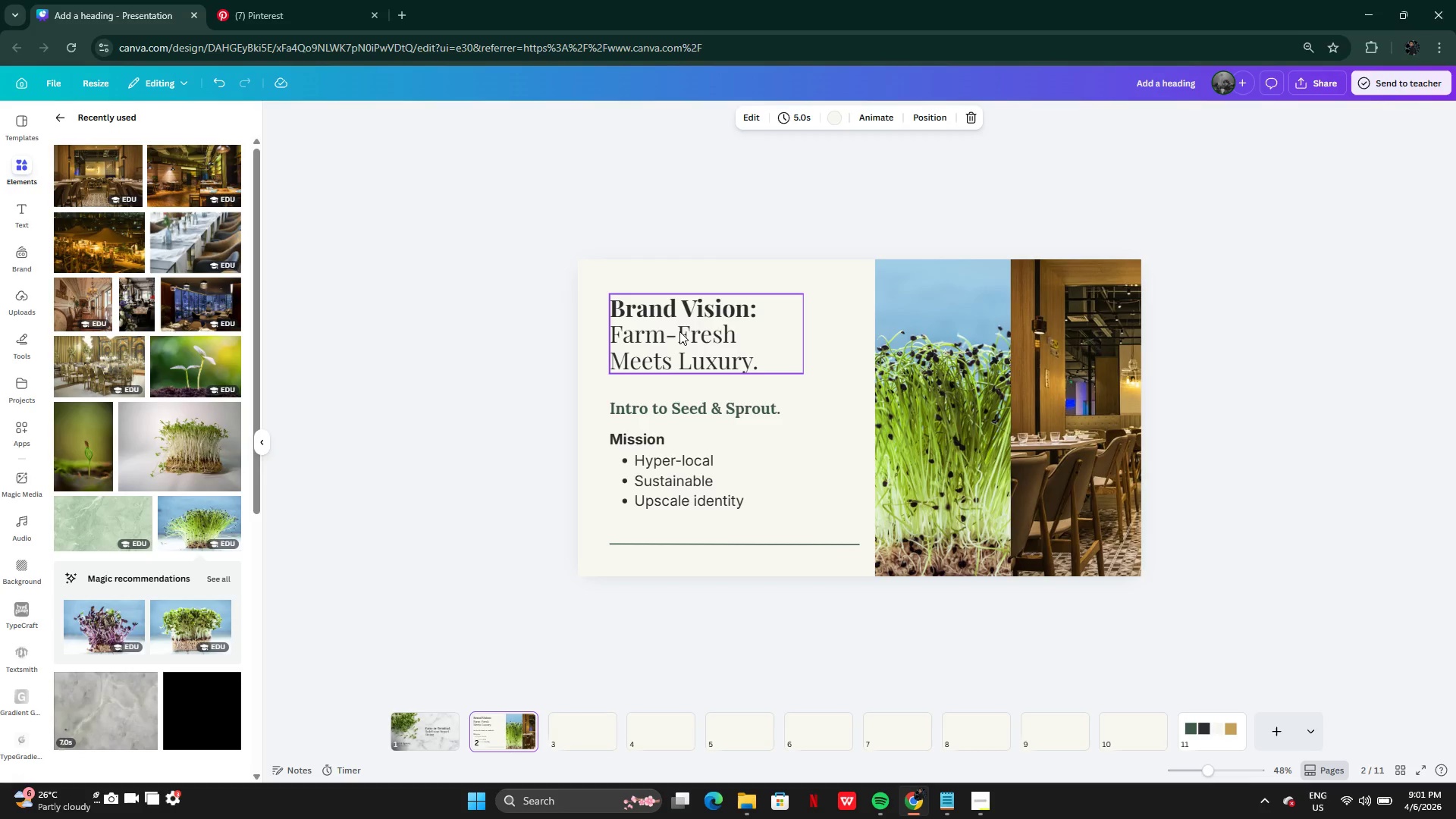 
left_click([679, 331])
 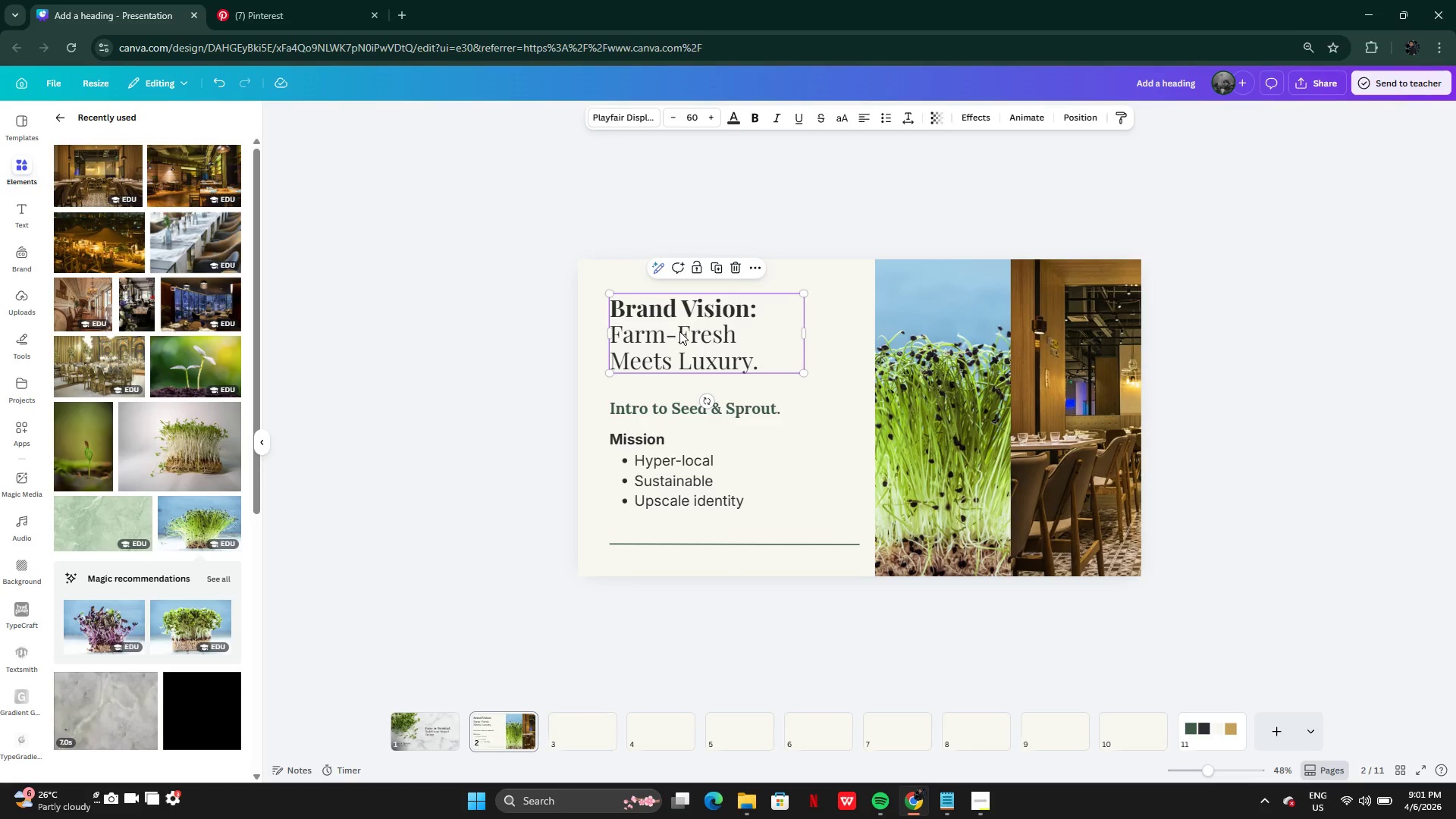 
key(Control+C)
 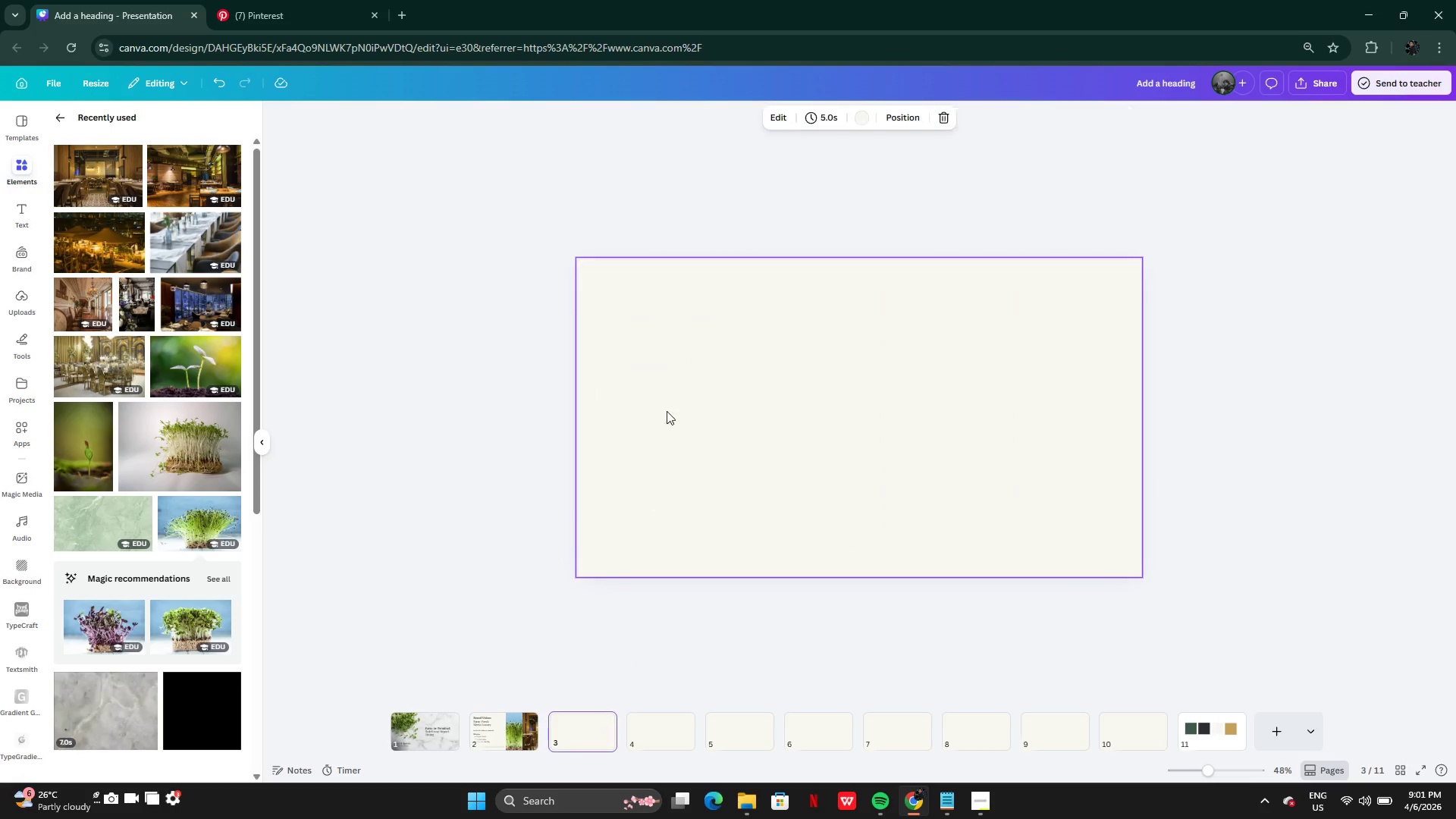 
left_click([684, 302])
 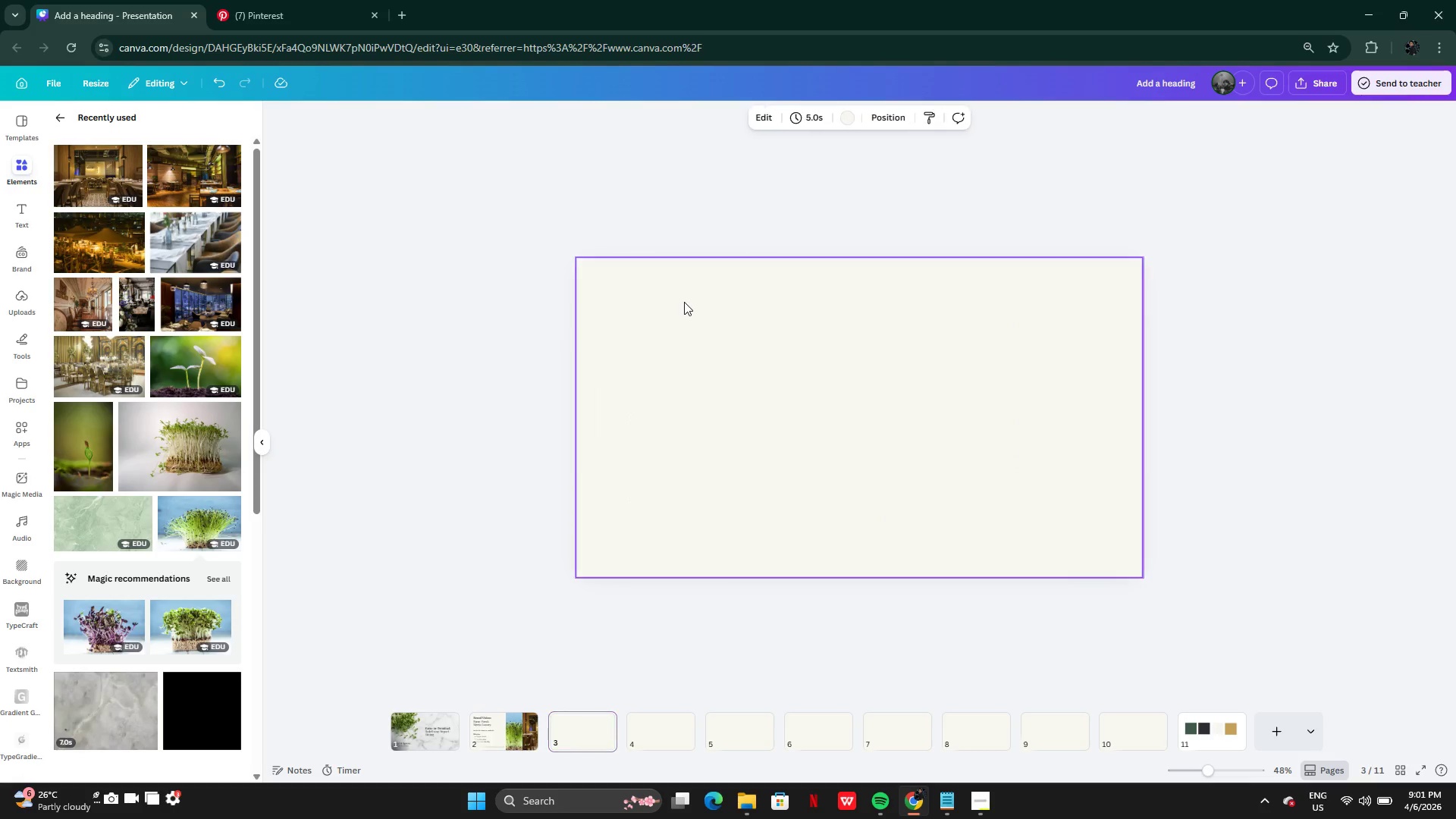 
key(Control+V)
 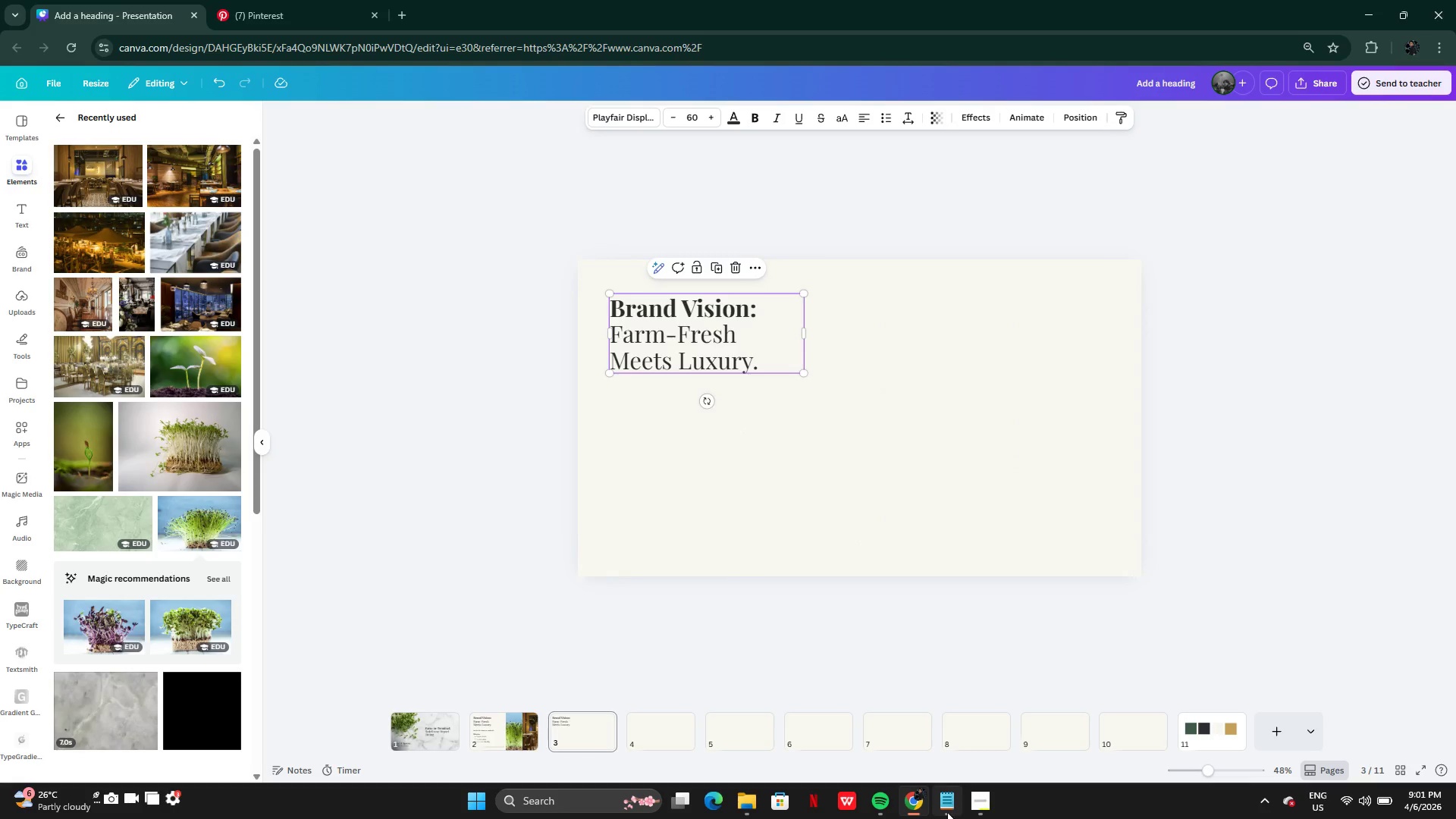 
left_click([946, 812])
 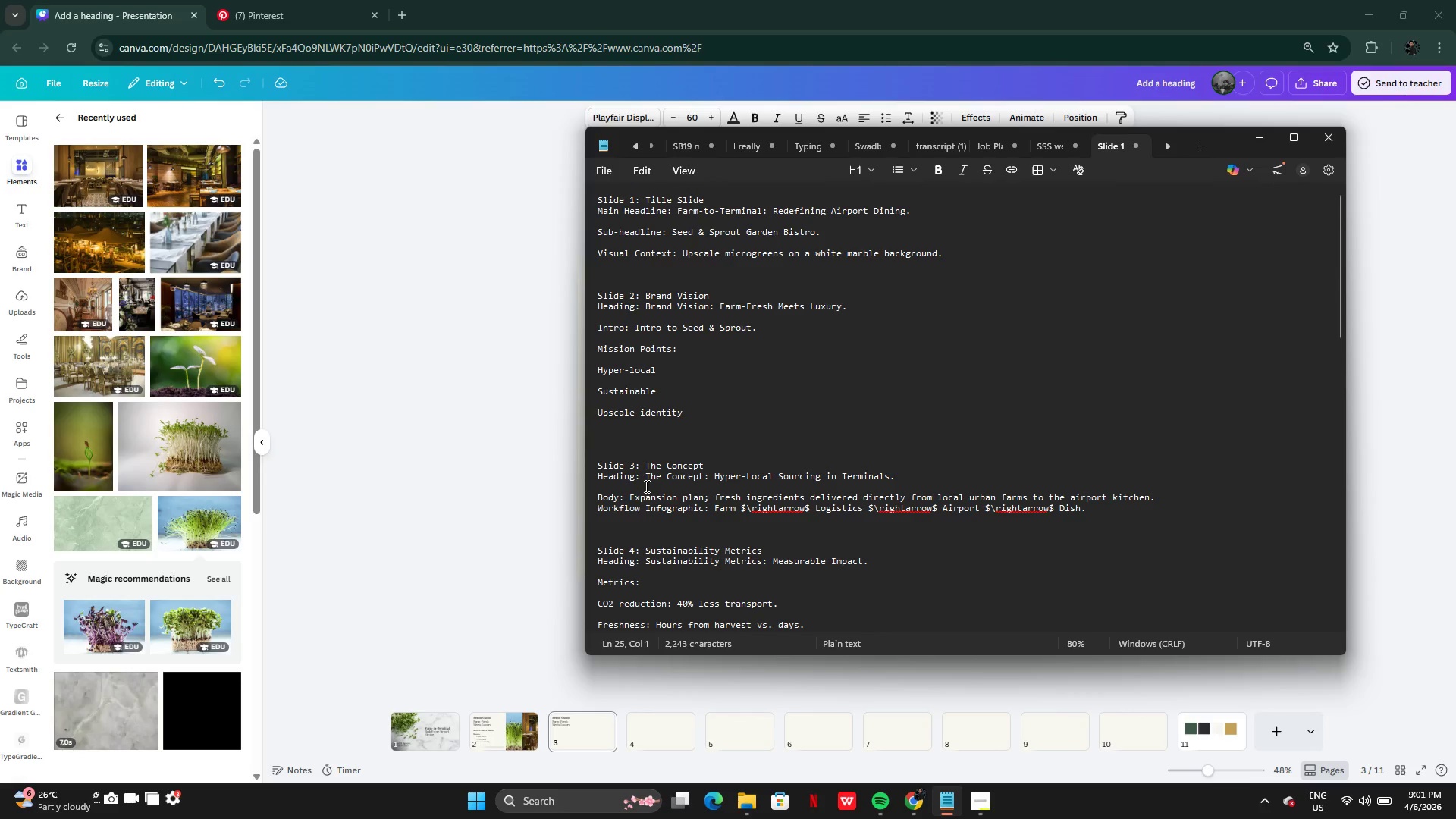 
left_click([645, 478])
 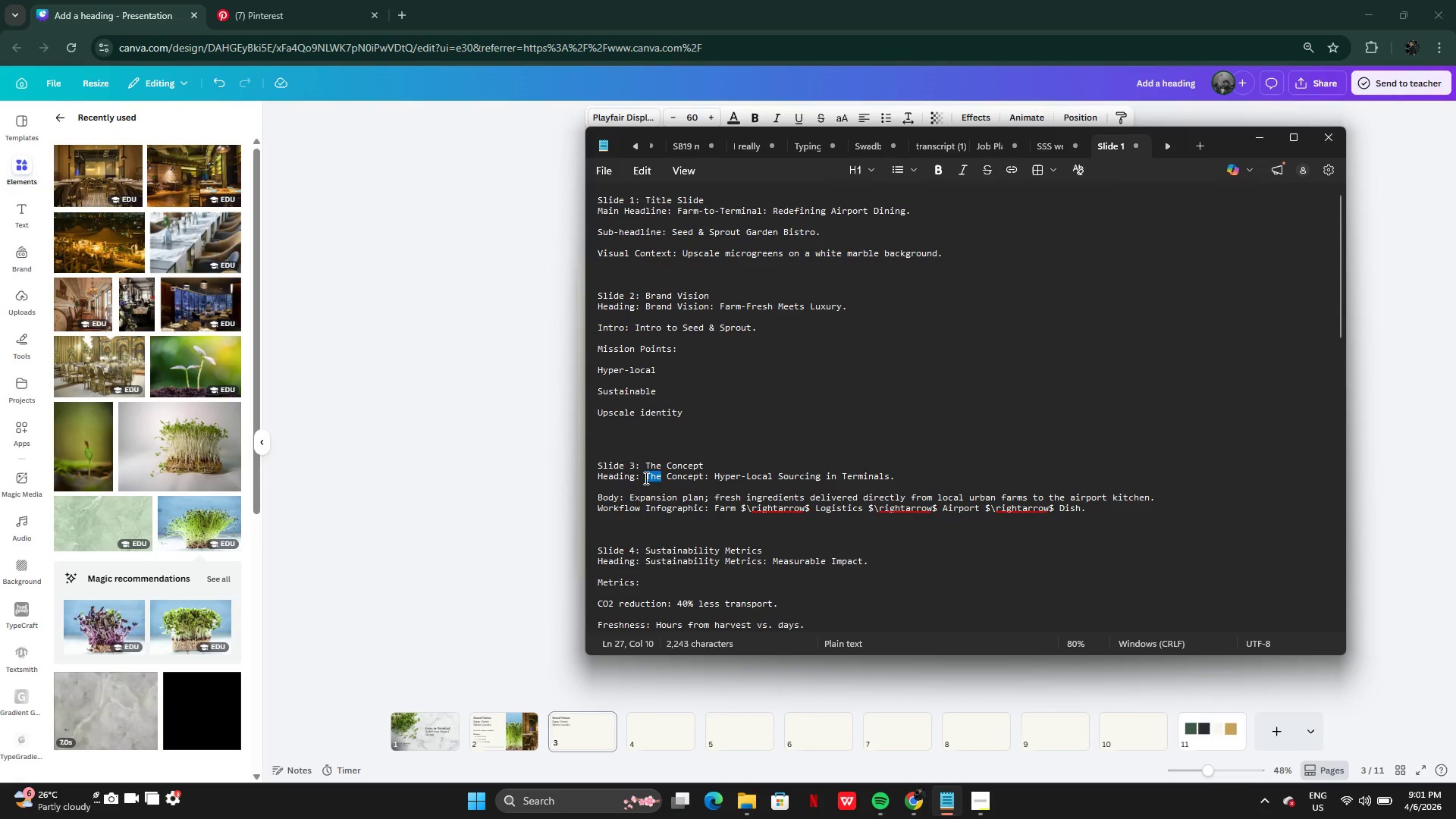 
left_click_drag(start_coordinate=[645, 478], to_coordinate=[897, 475])
 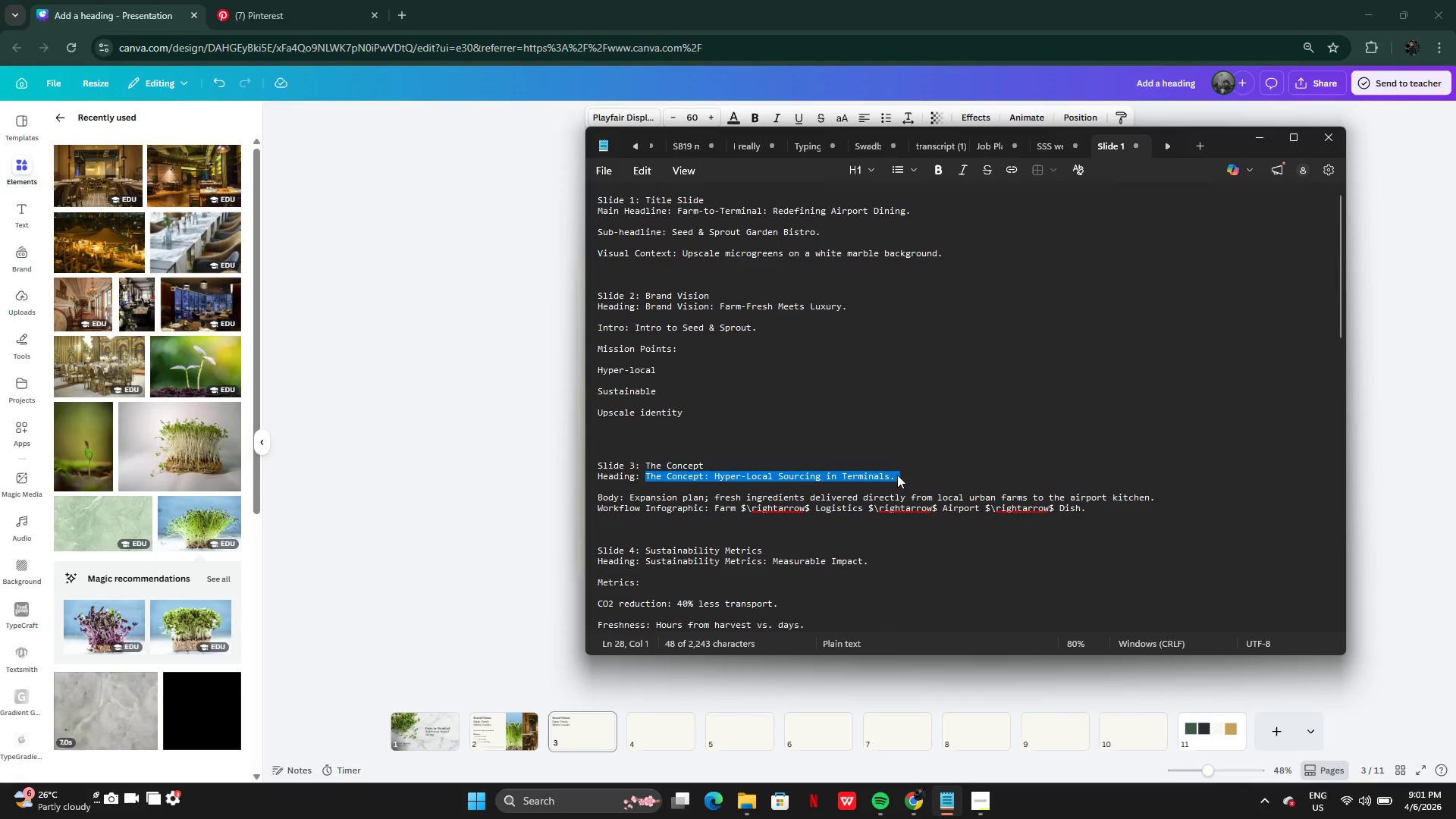 
key(Control+C)
 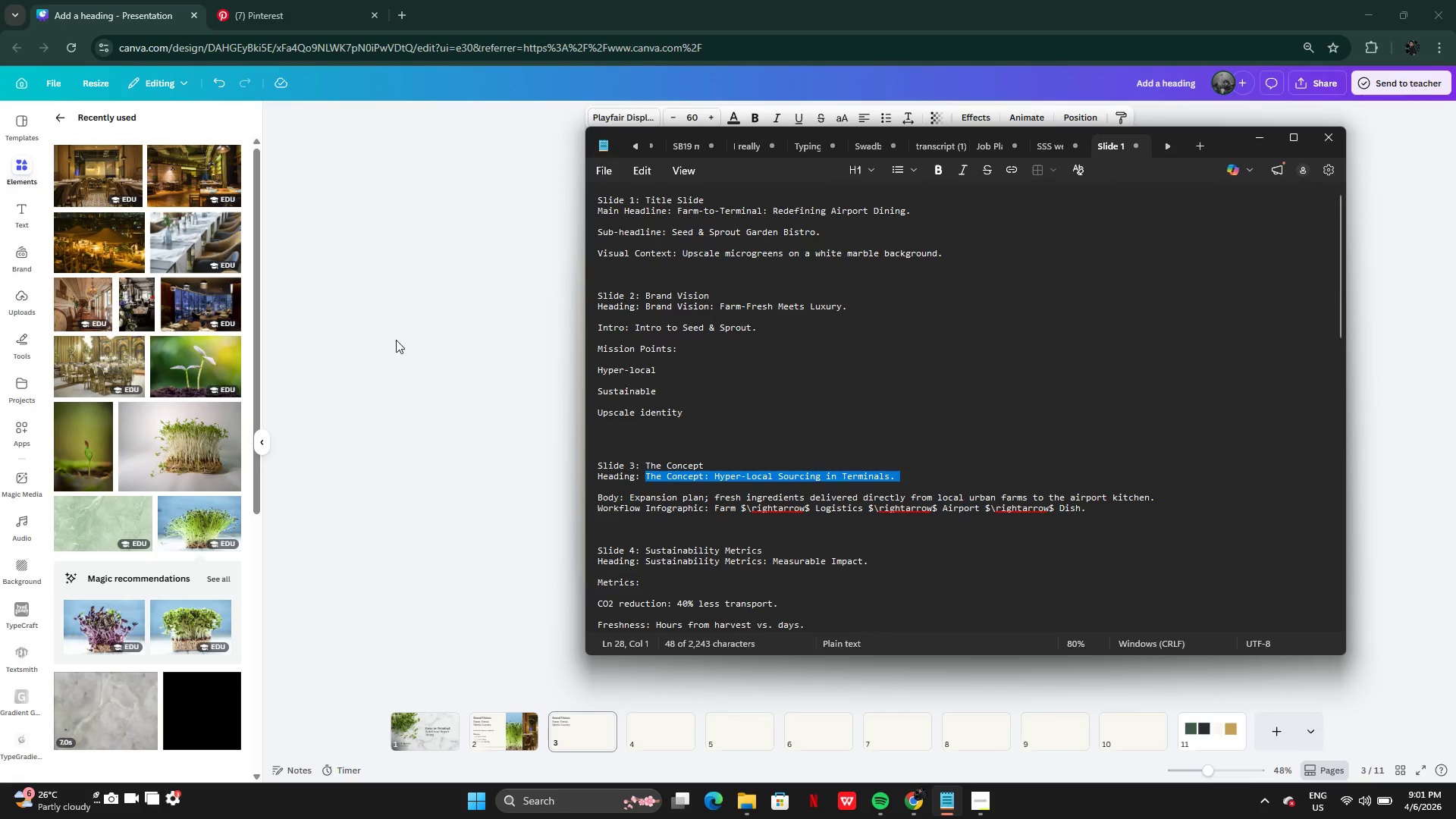 
key(Control+ControlLeft)
 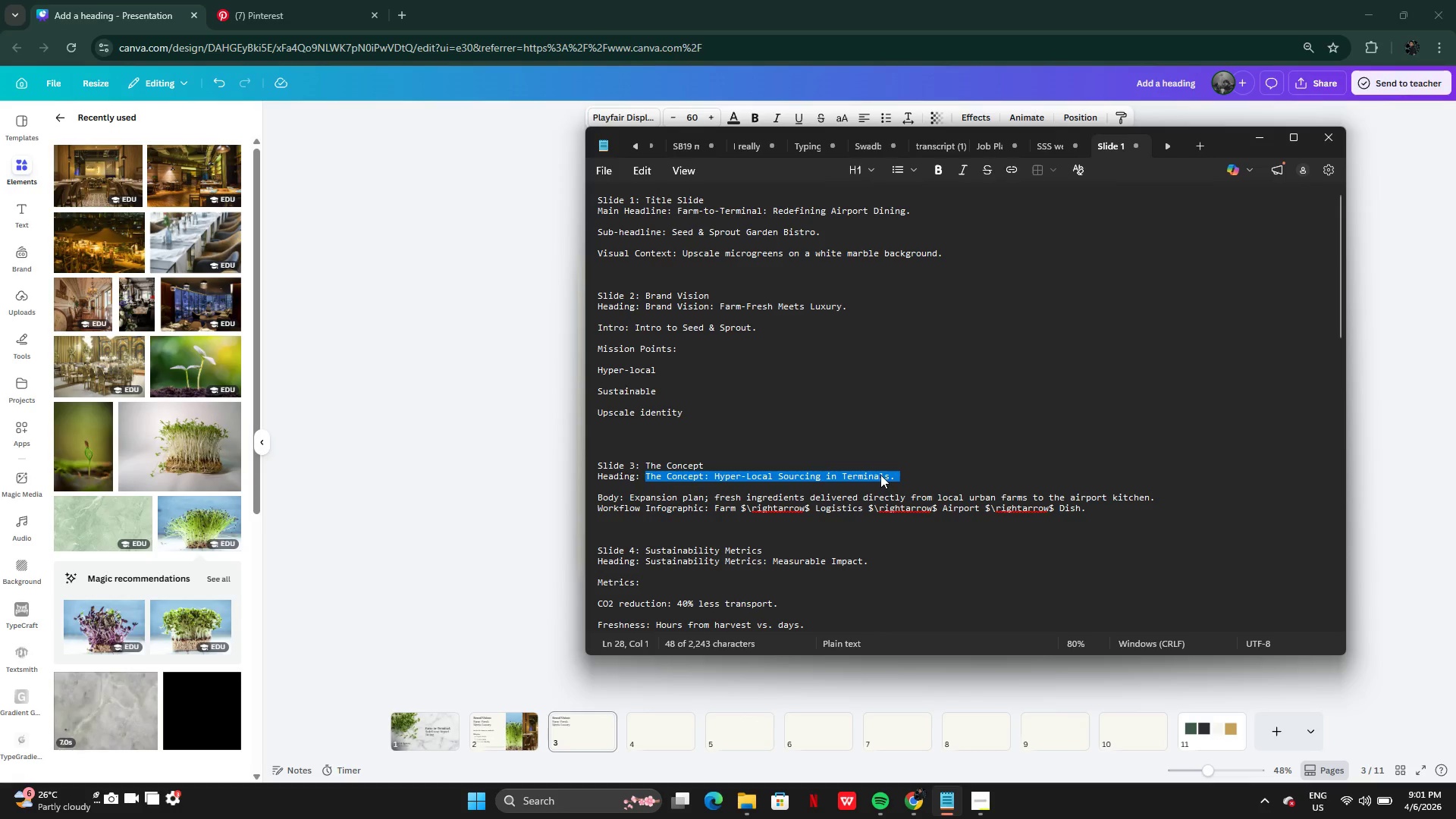 
left_click([388, 333])
 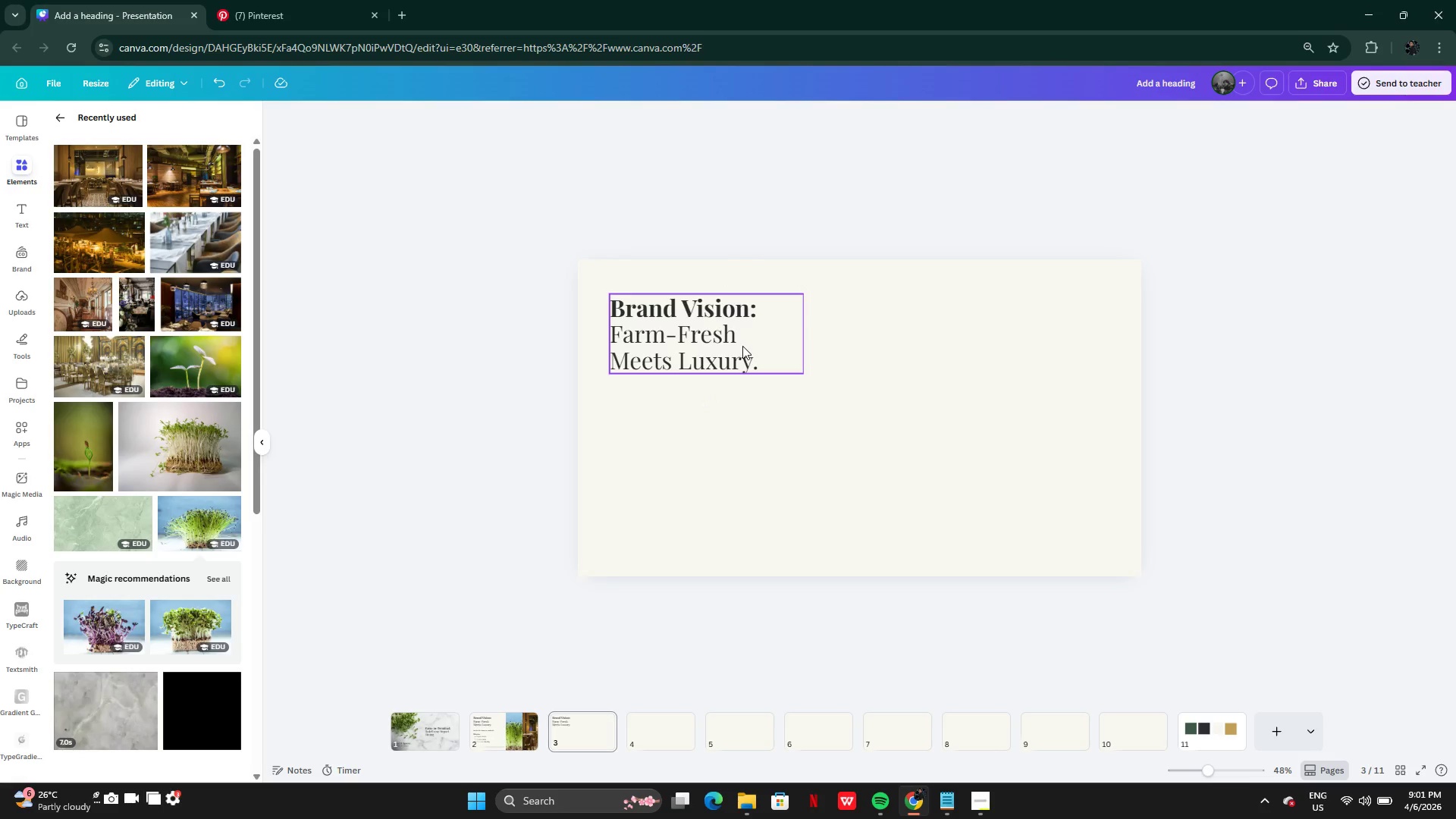 
double_click([742, 346])
 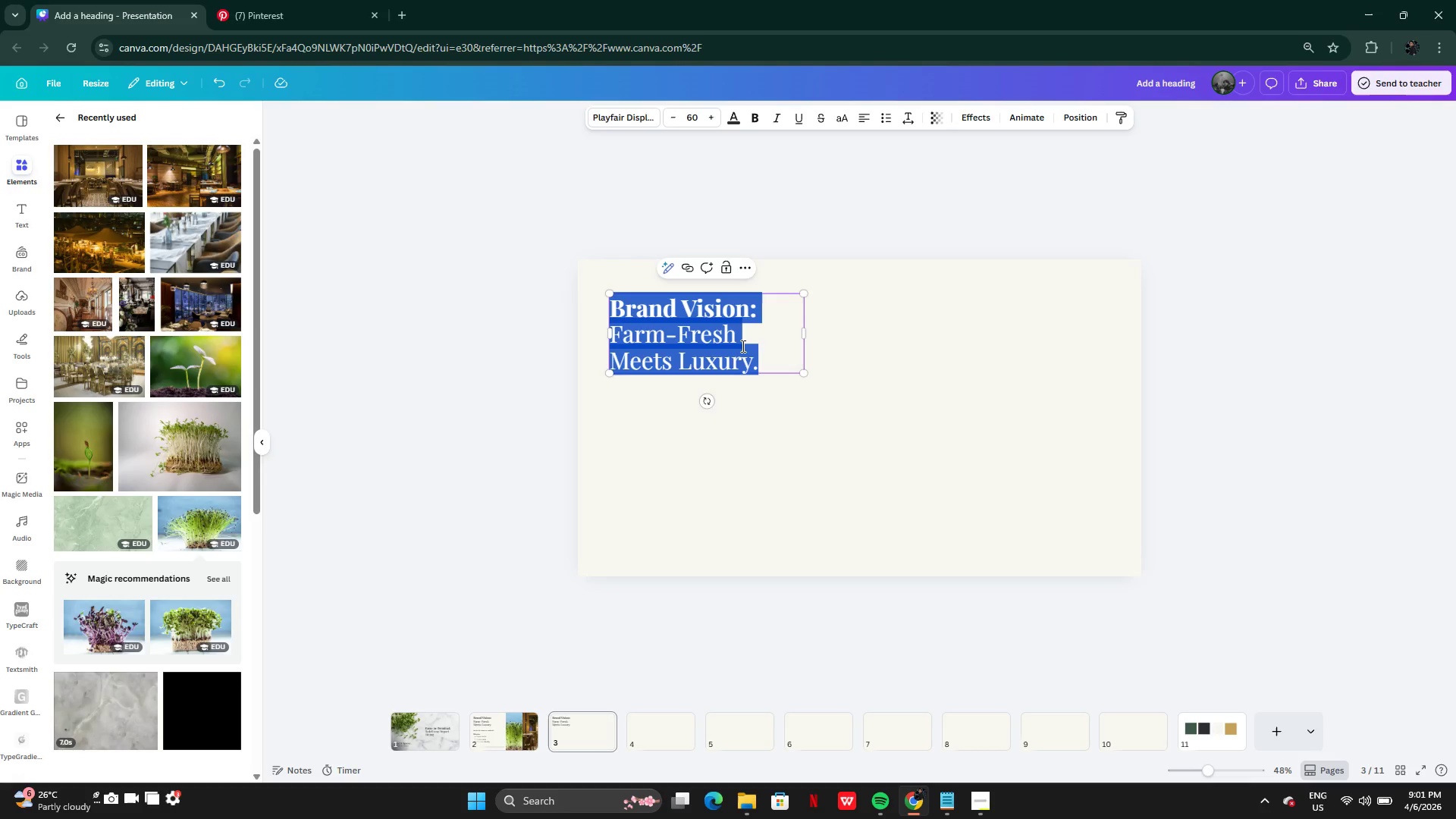 
hold_key(key=ControlLeft, duration=16.58)
 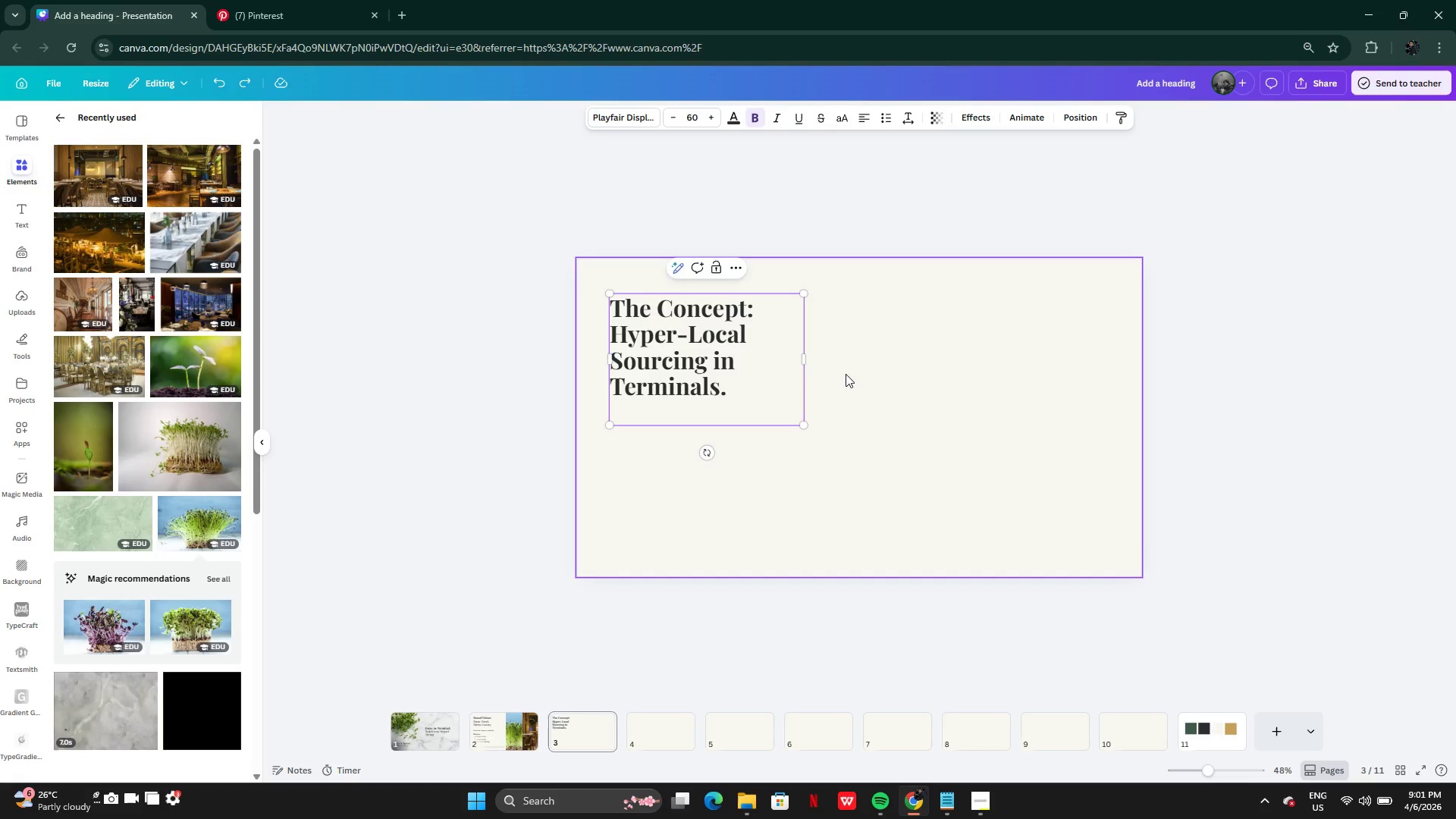 
hold_key(key=V, duration=28.27)
 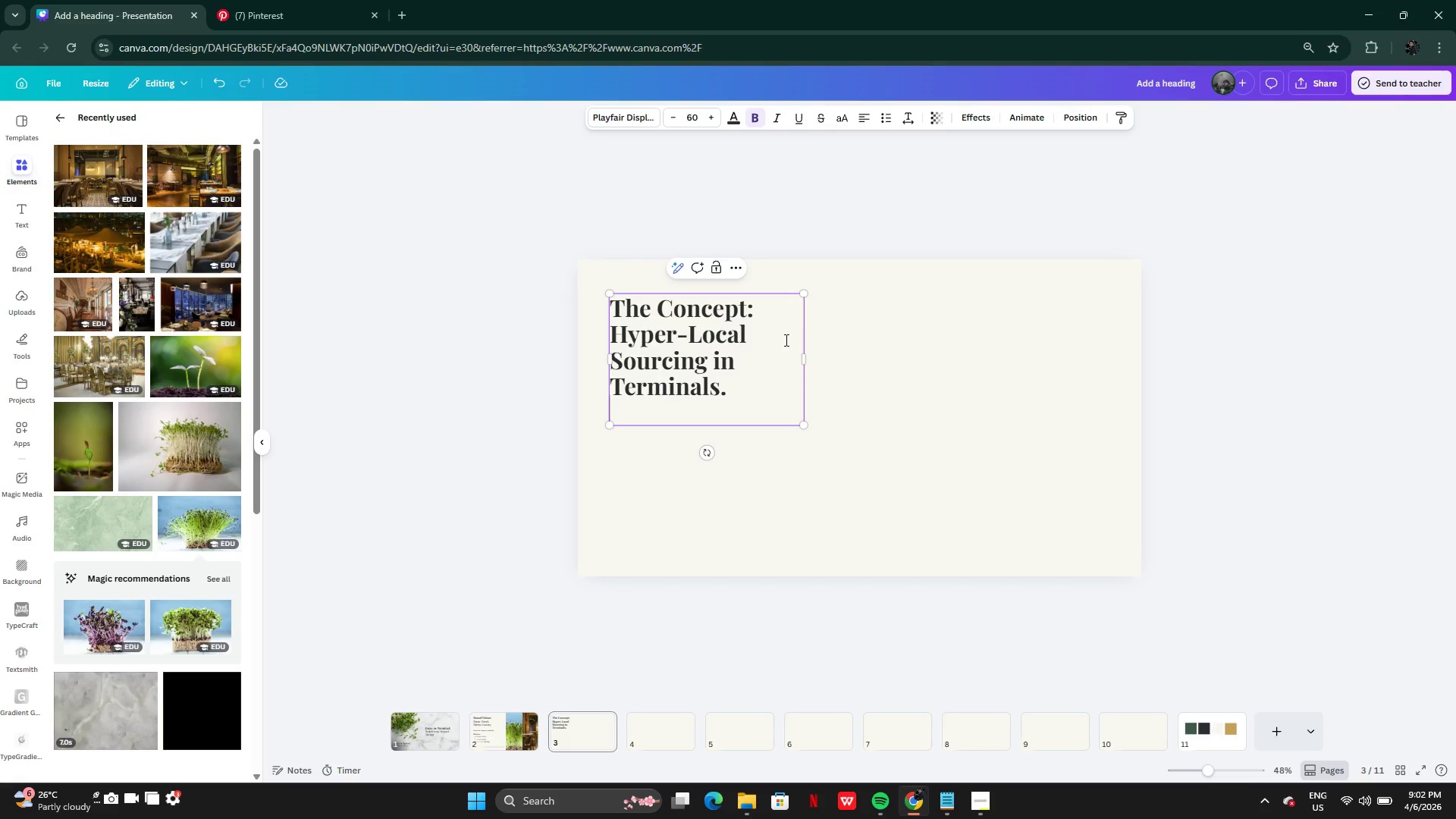 
left_click_drag(start_coordinate=[812, 359], to_coordinate=[1044, 334])
 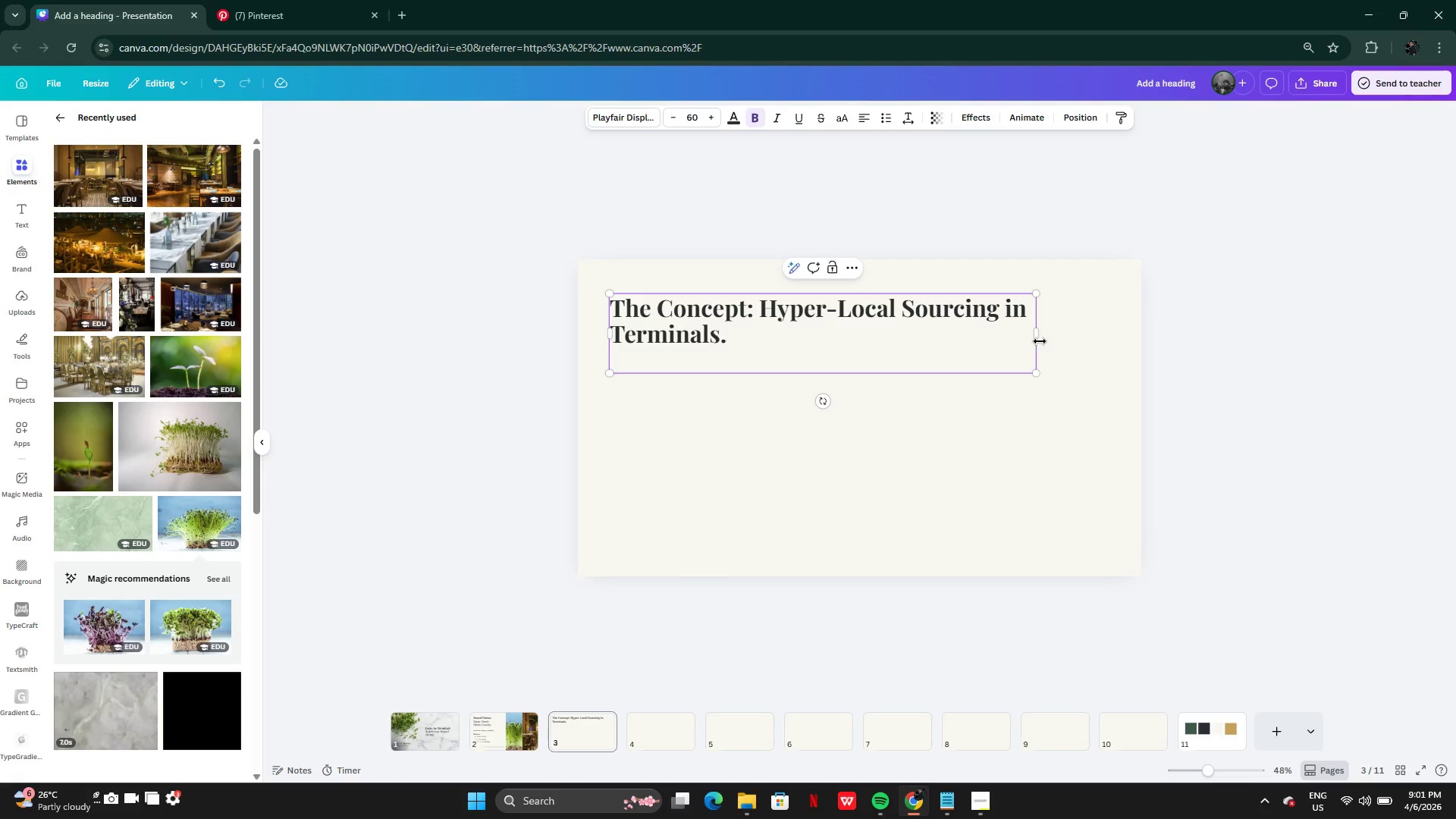 
left_click_drag(start_coordinate=[1039, 335], to_coordinate=[983, 326])
 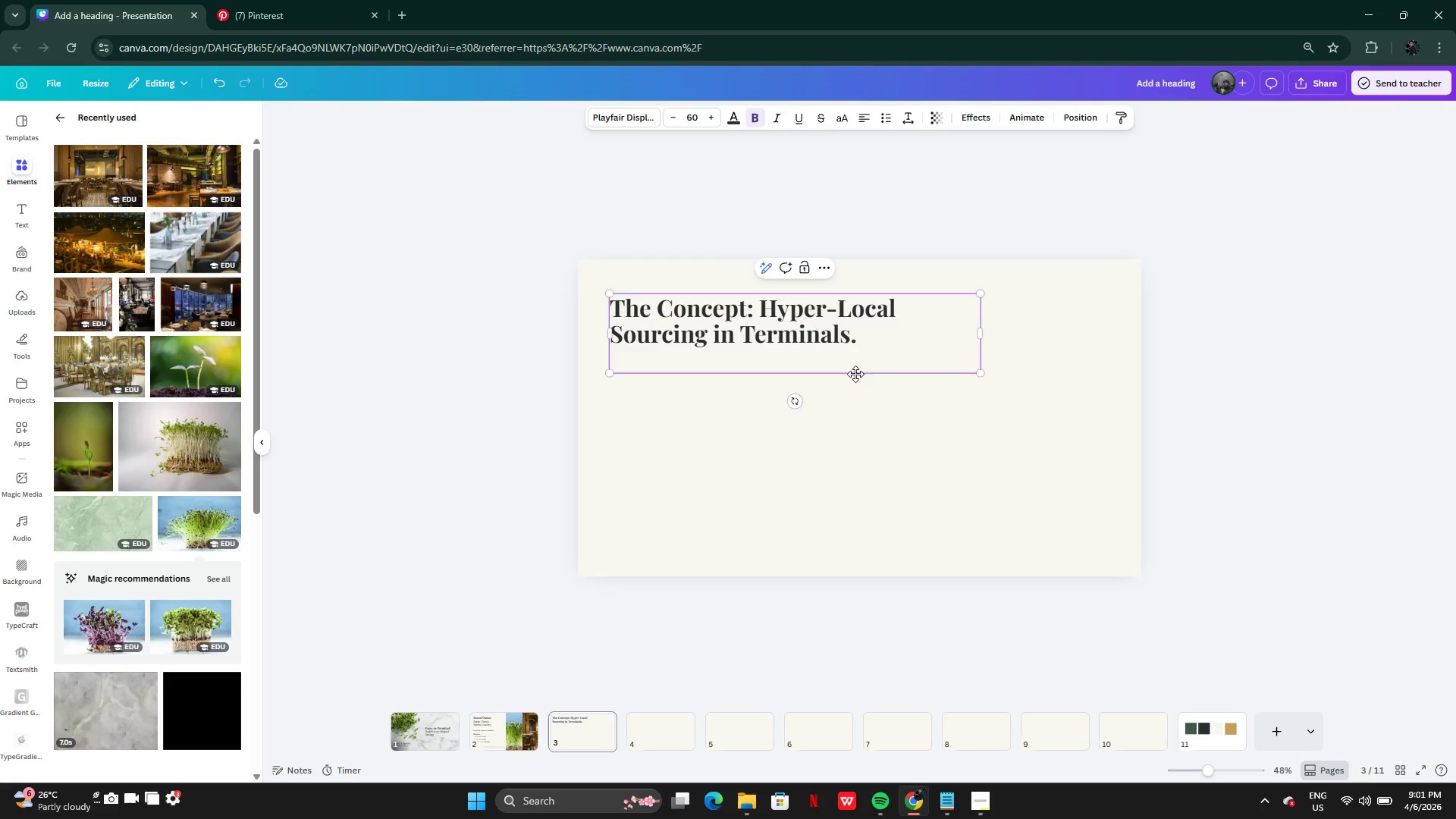 
key(Control+Z)
 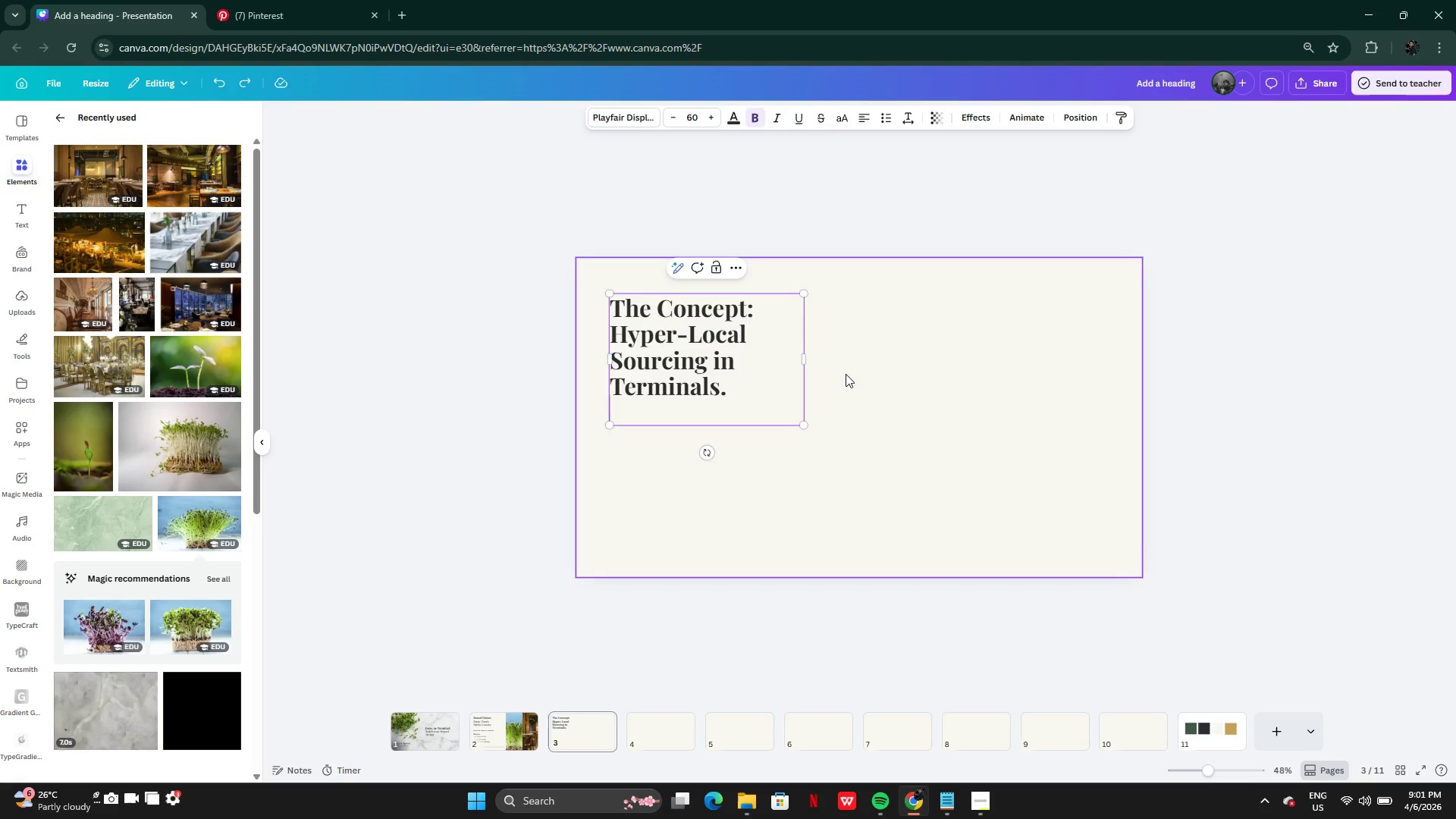 
key(Control+Z)
 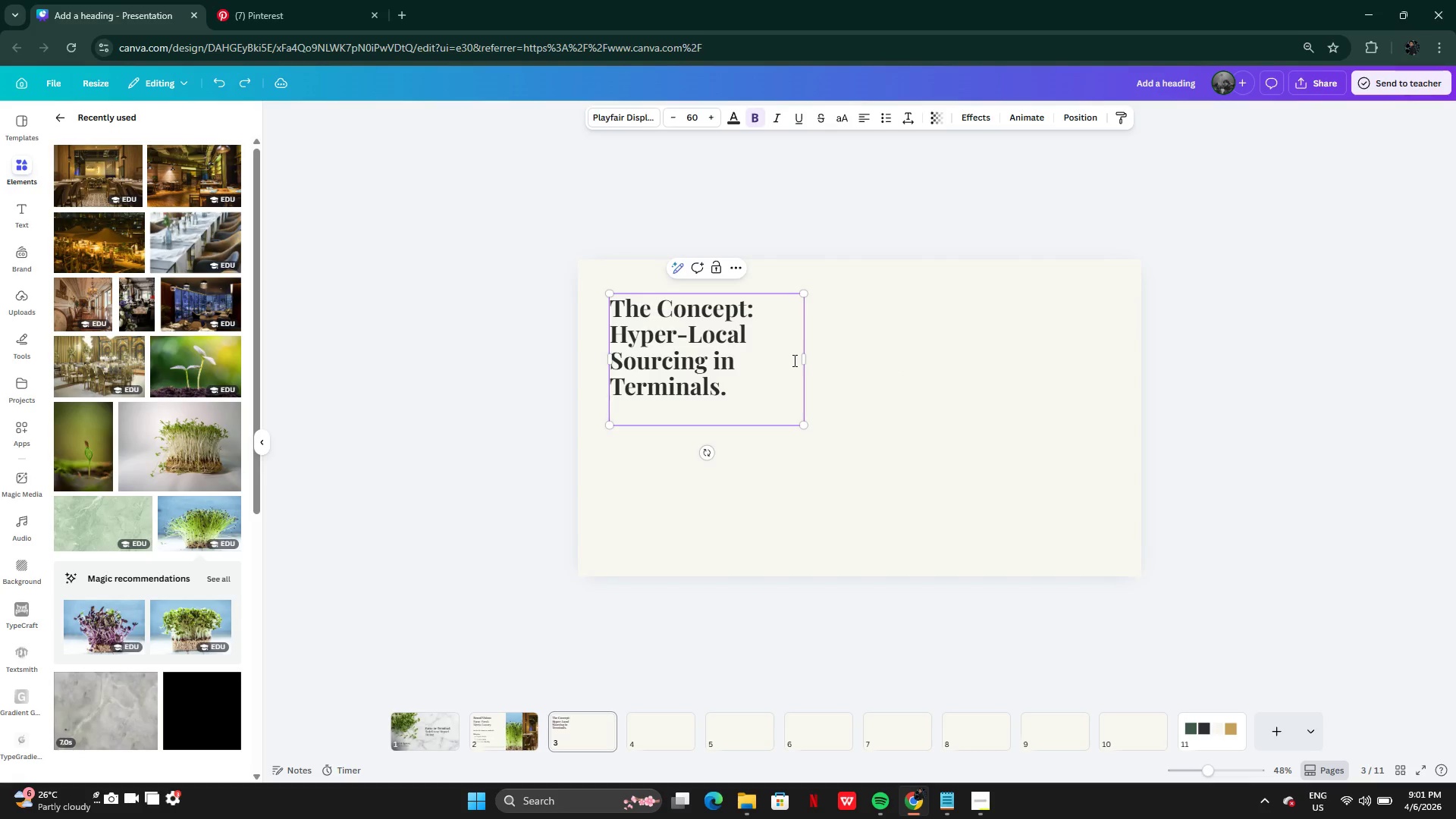 
key(Control+Z)
 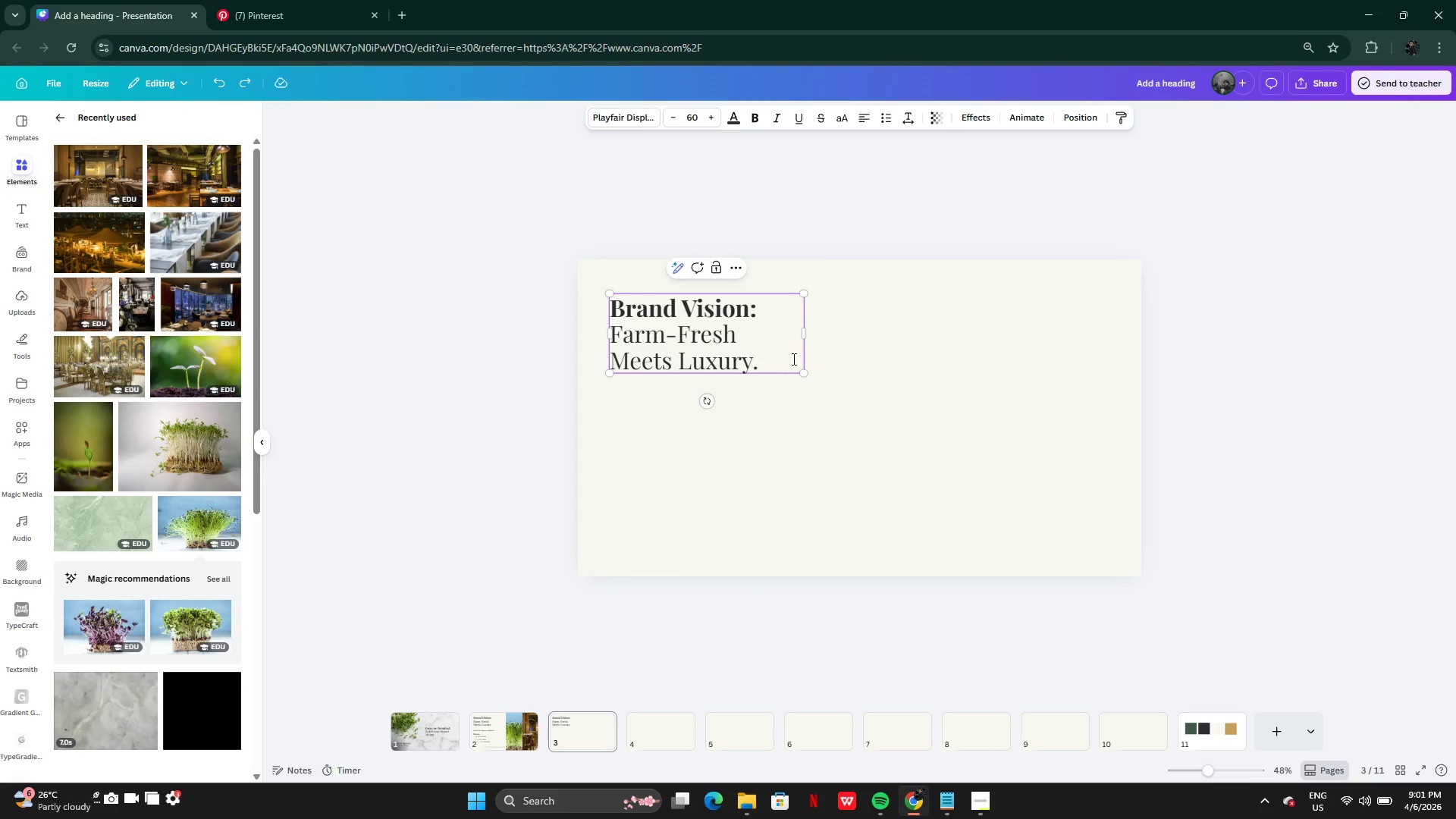 
key(Control+ControlLeft)
 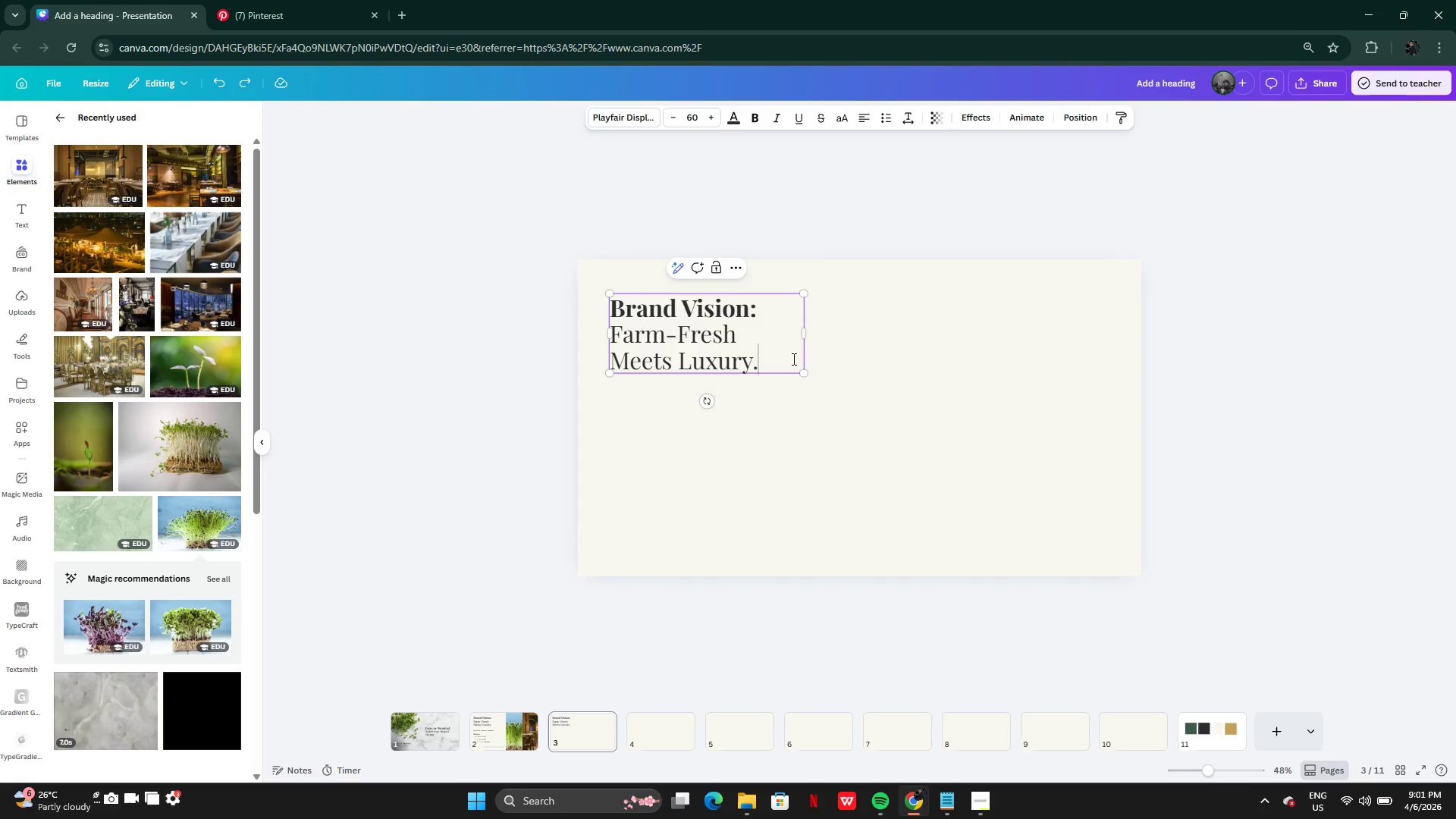 
key(Control+A)
 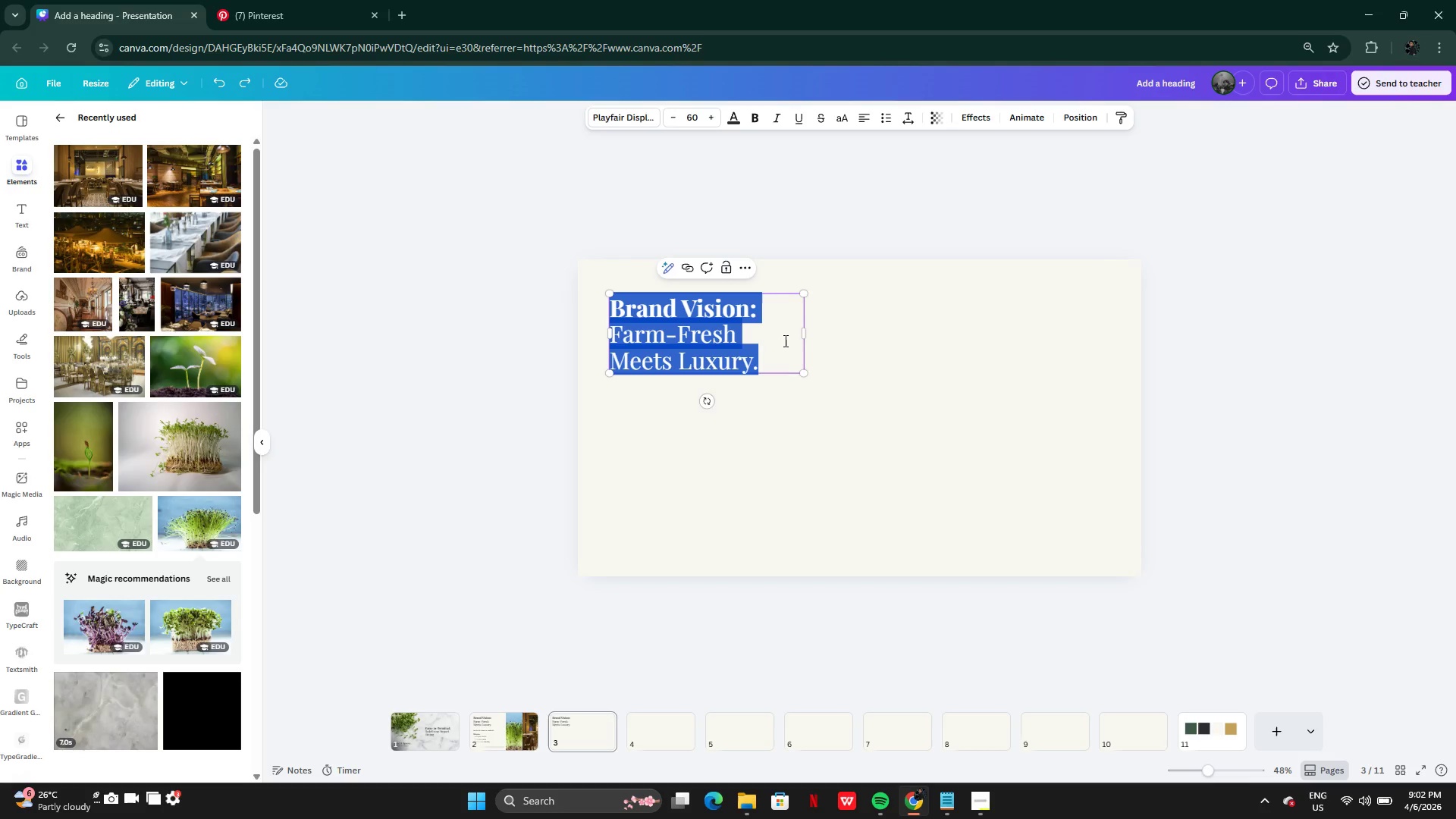 
left_click([784, 340])
 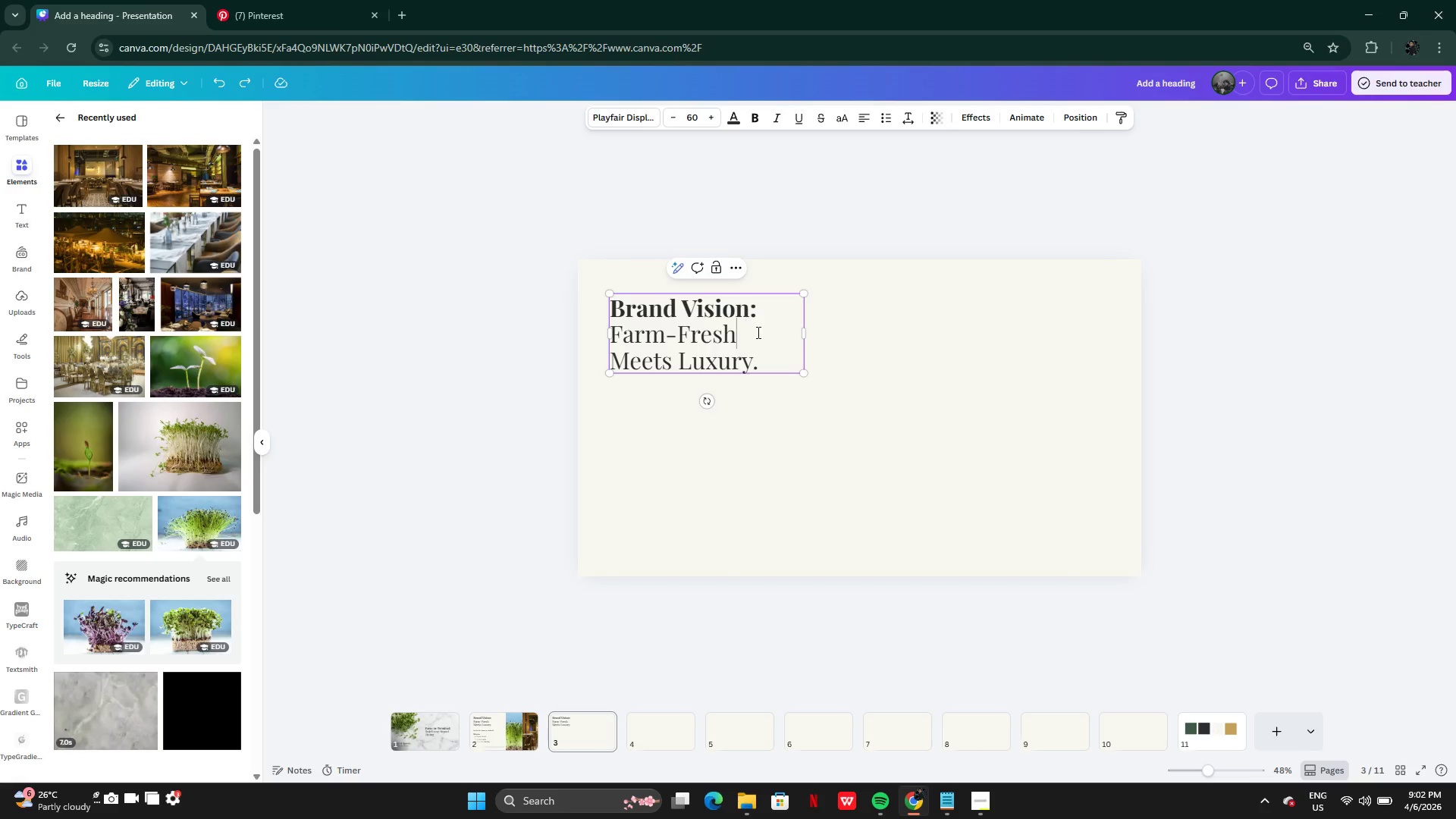 
key(Control+ControlLeft)
 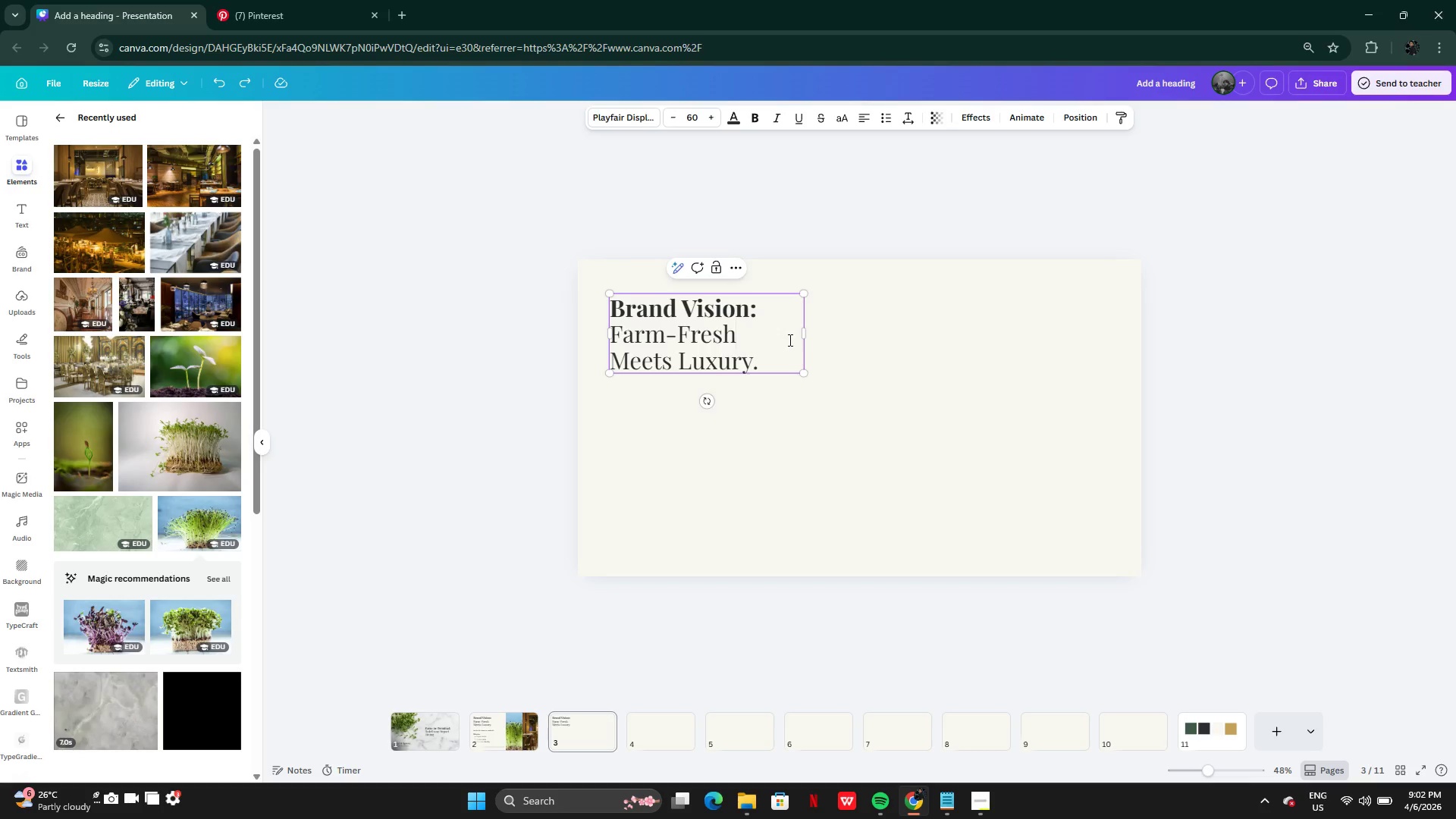 
key(Control+A)
 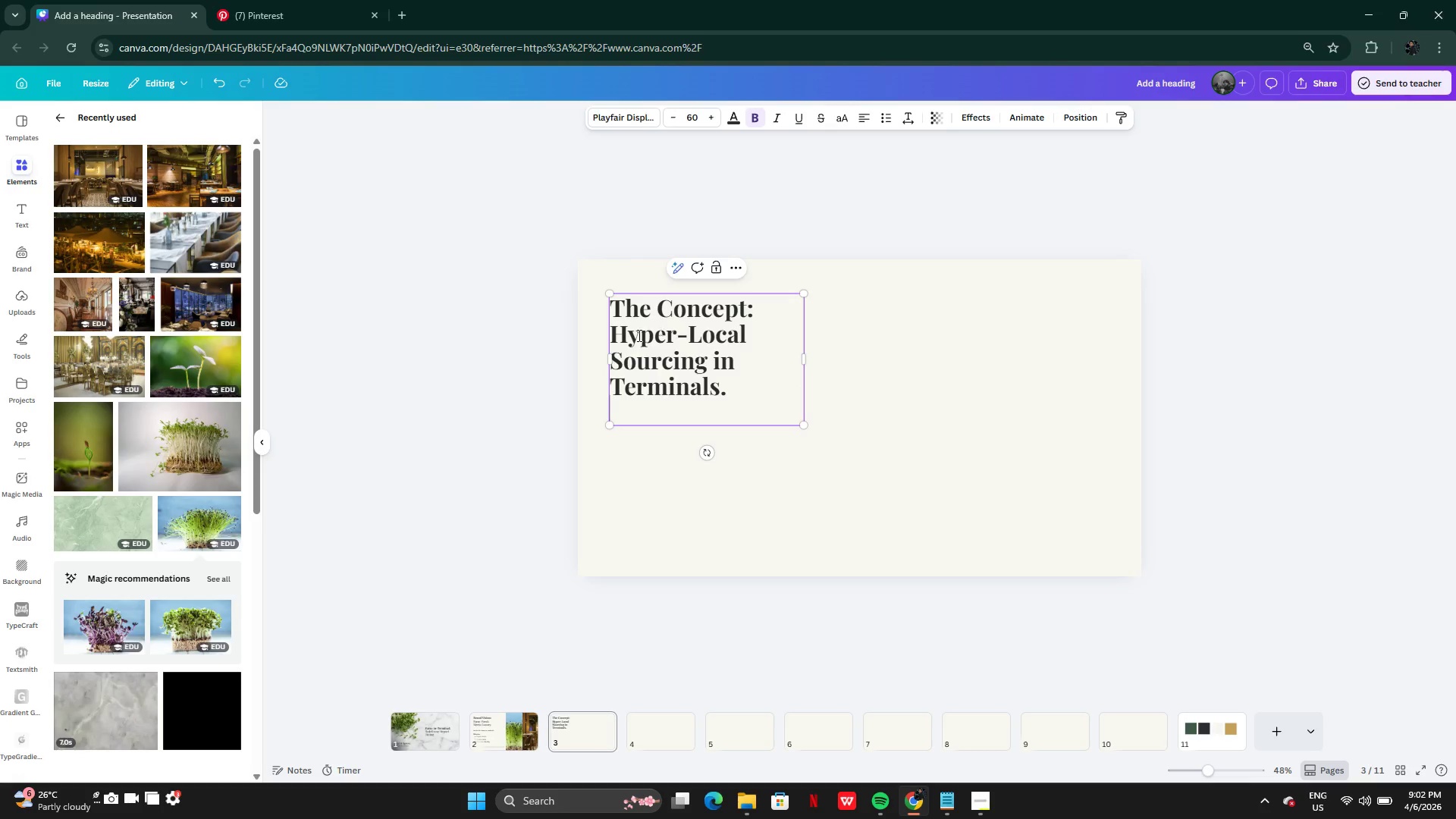 
left_click_drag(start_coordinate=[615, 334], to_coordinate=[730, 383])
 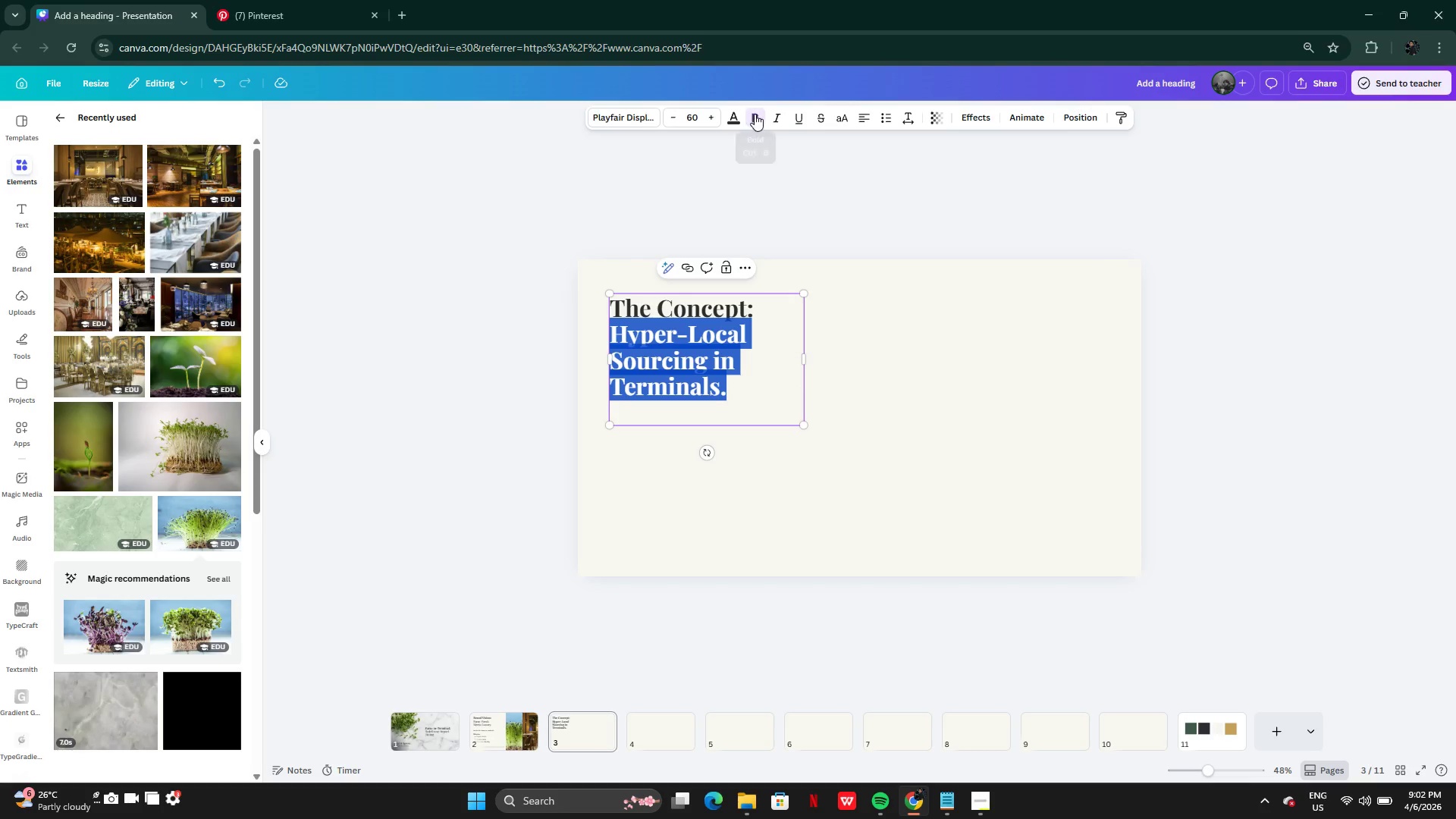 
left_click([755, 114])
 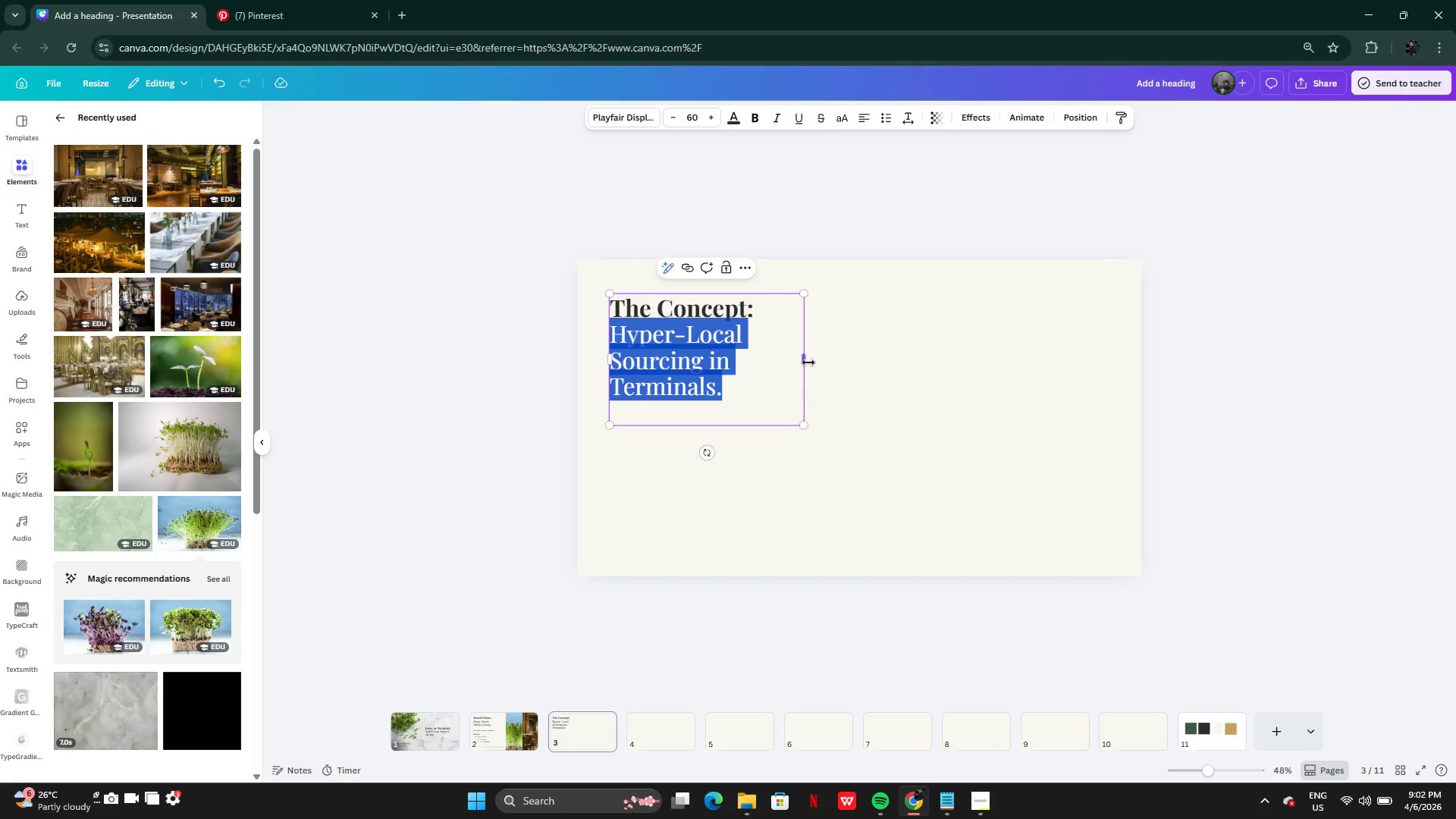 
left_click_drag(start_coordinate=[808, 362], to_coordinate=[1117, 335])
 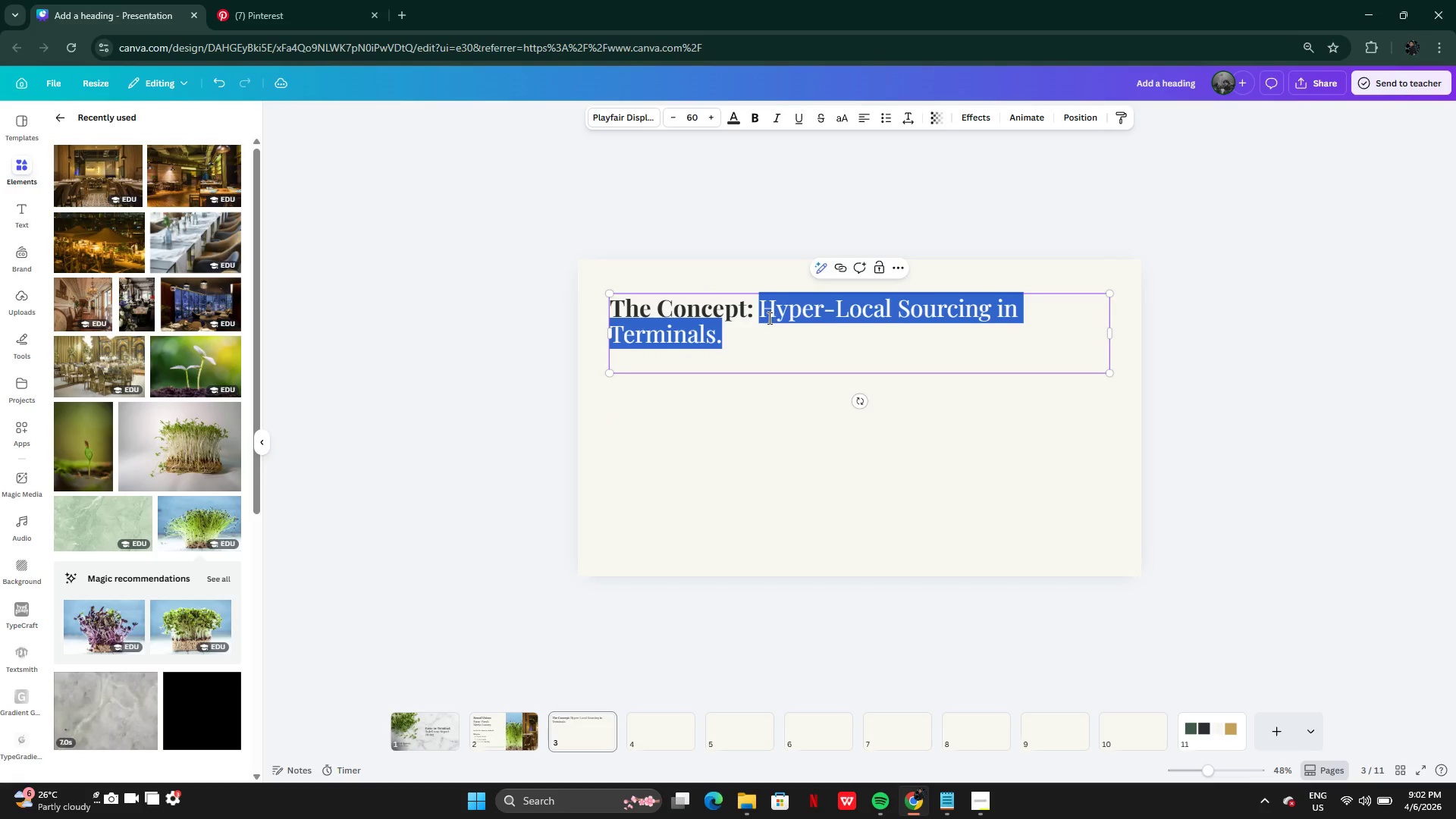 
left_click([766, 318])
 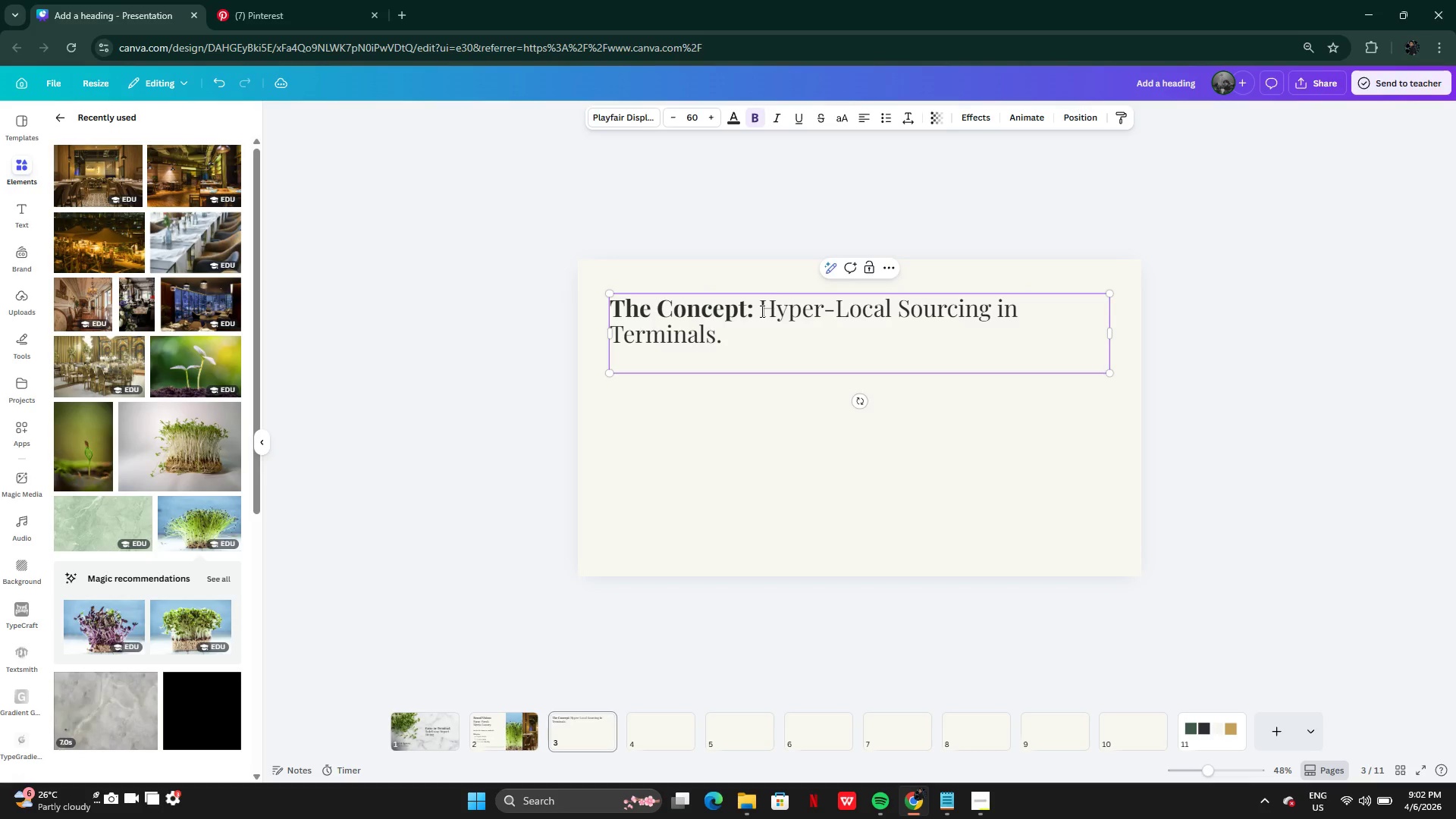 
key(Enter)
 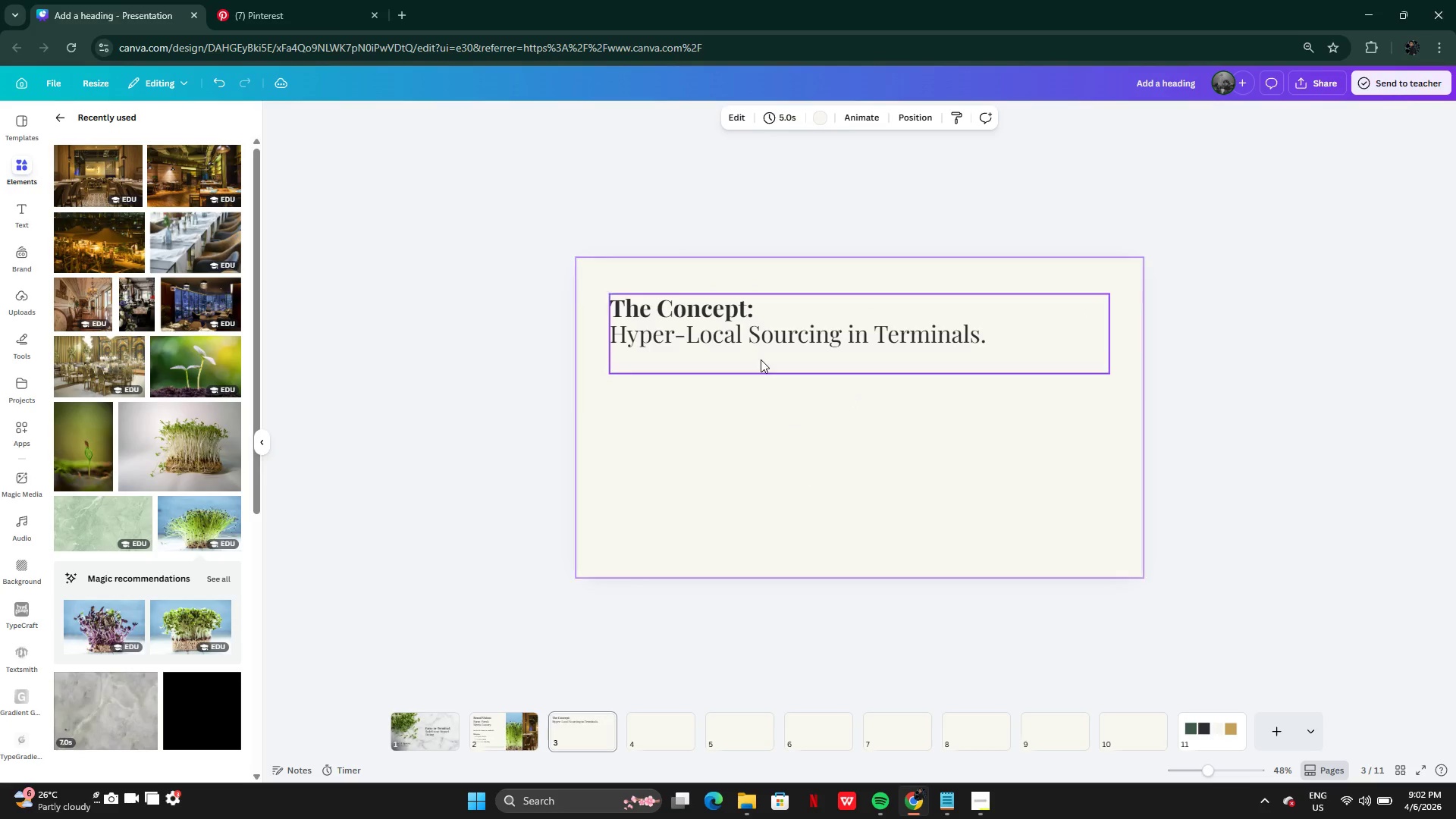 
left_click([742, 368])
 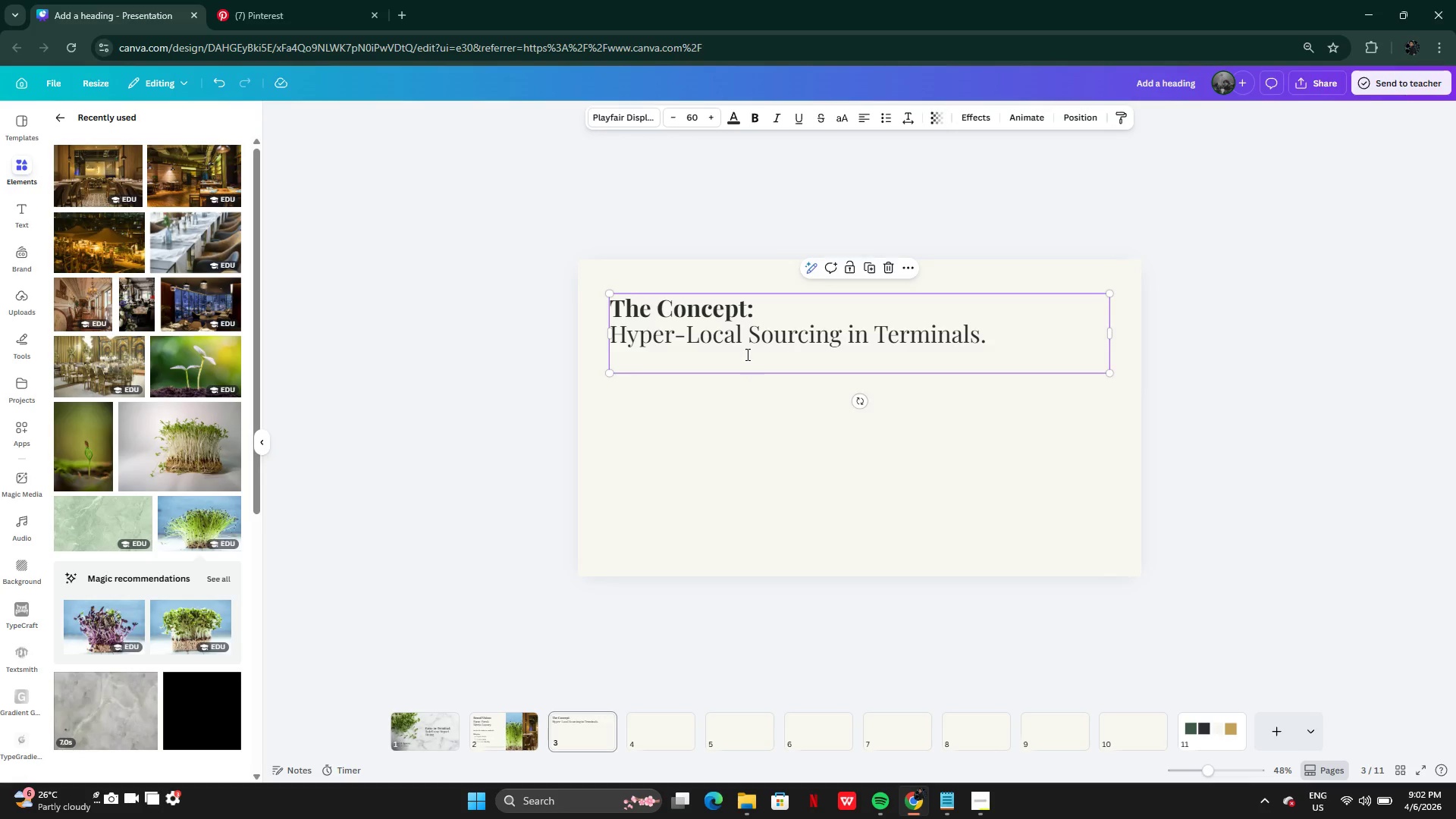 
double_click([746, 354])
 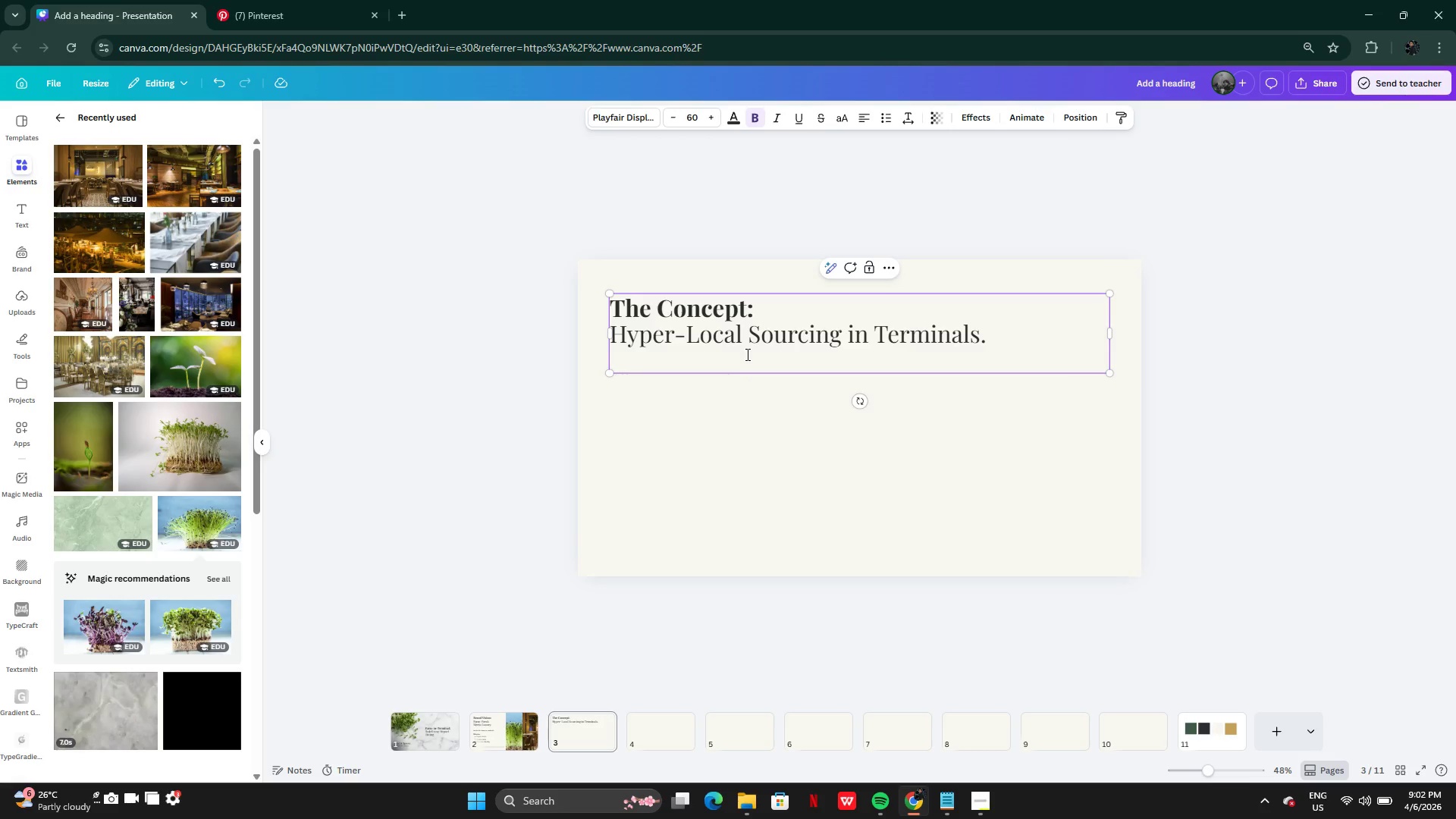 
key(Backspace)
 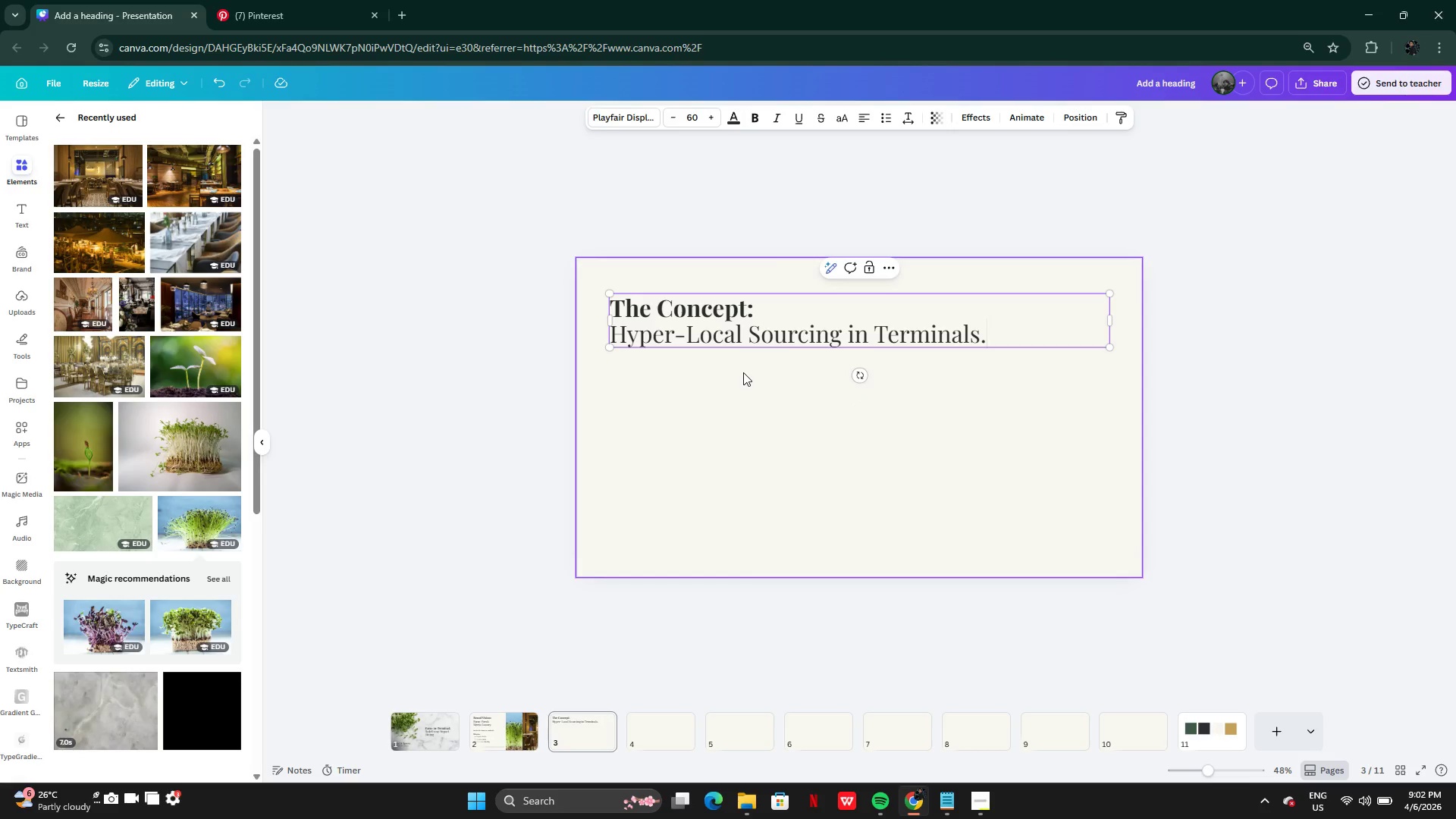 
left_click([743, 372])
 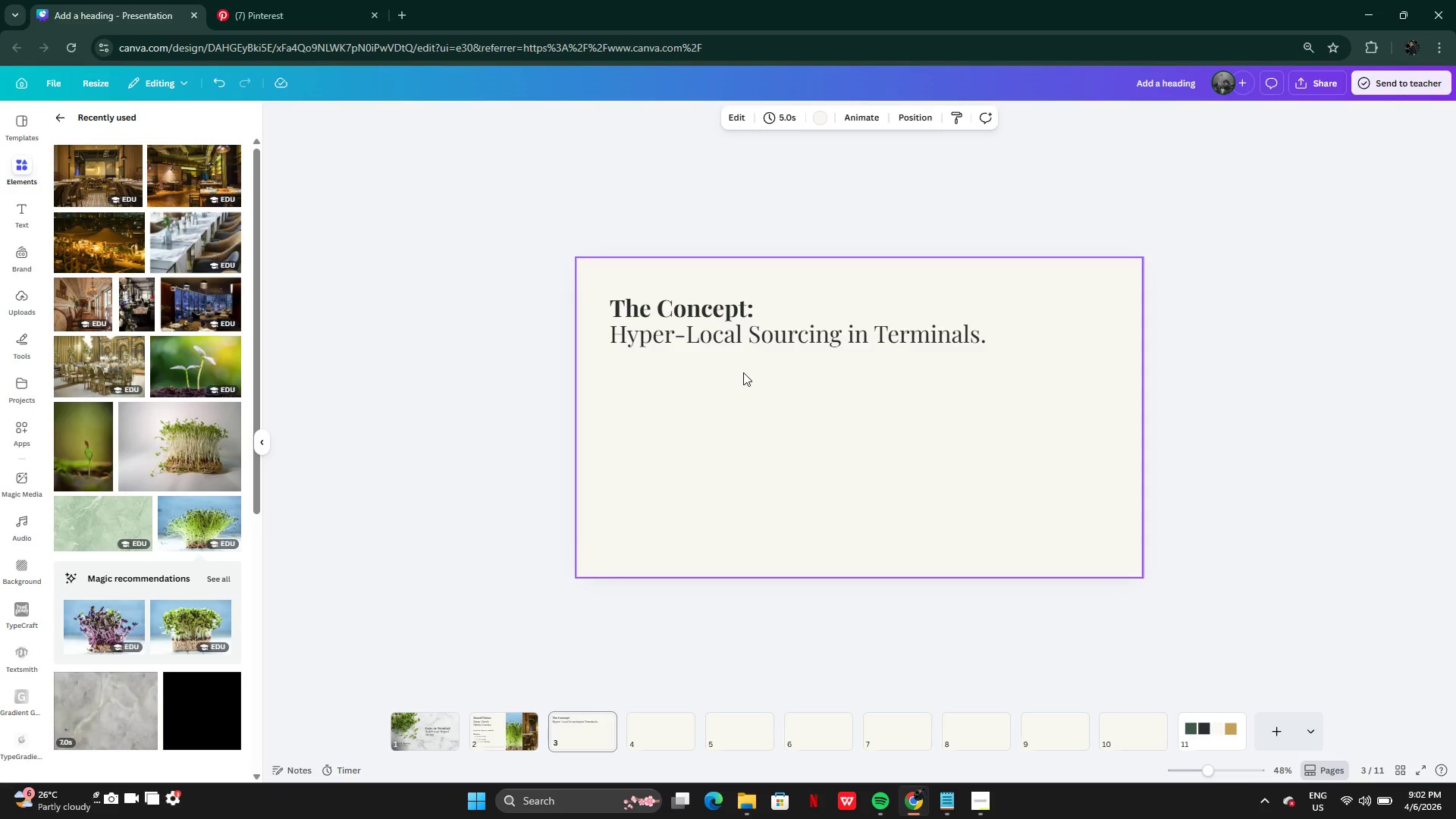 
wait(18.03)
 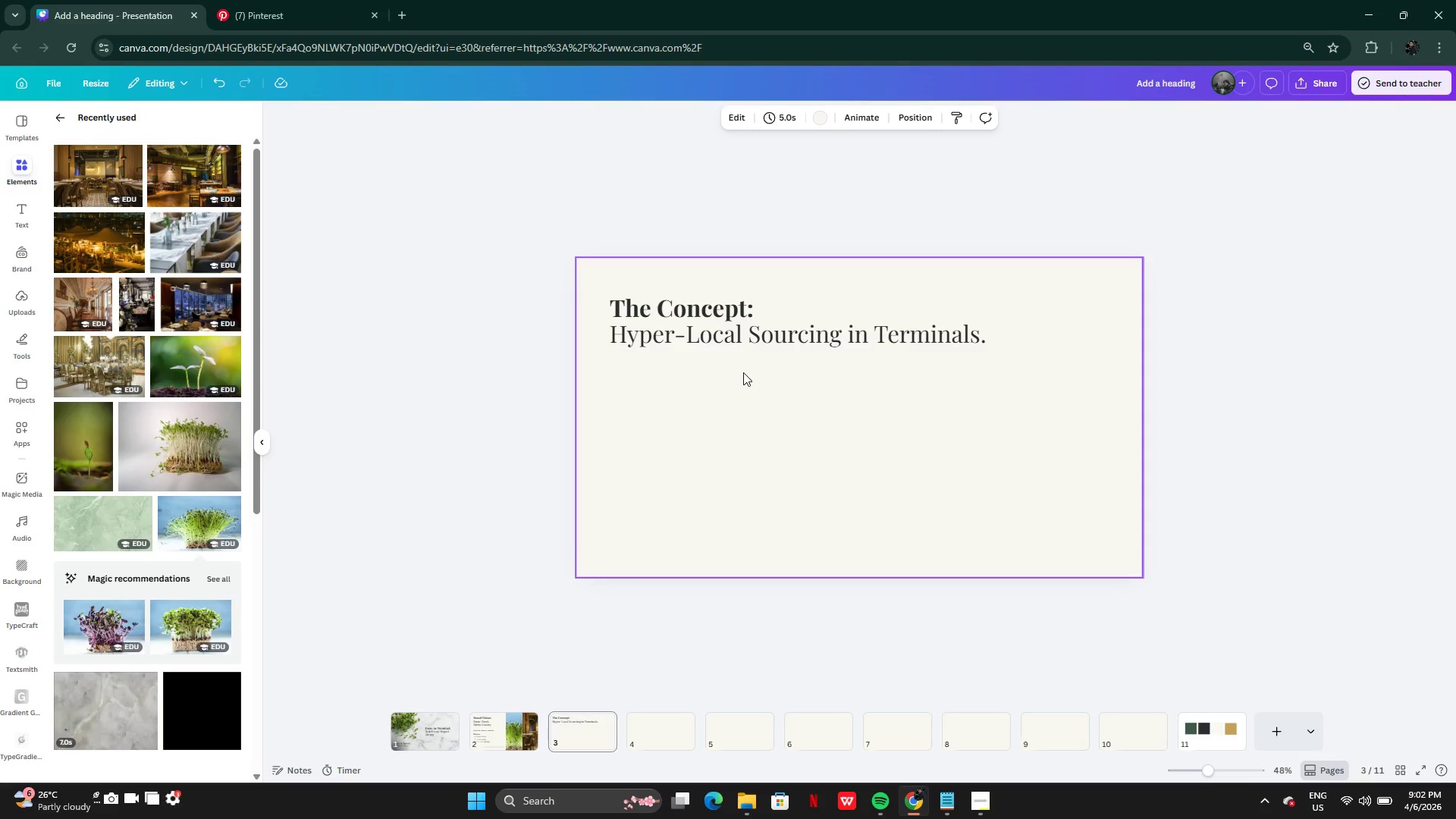 
left_click([521, 736])
 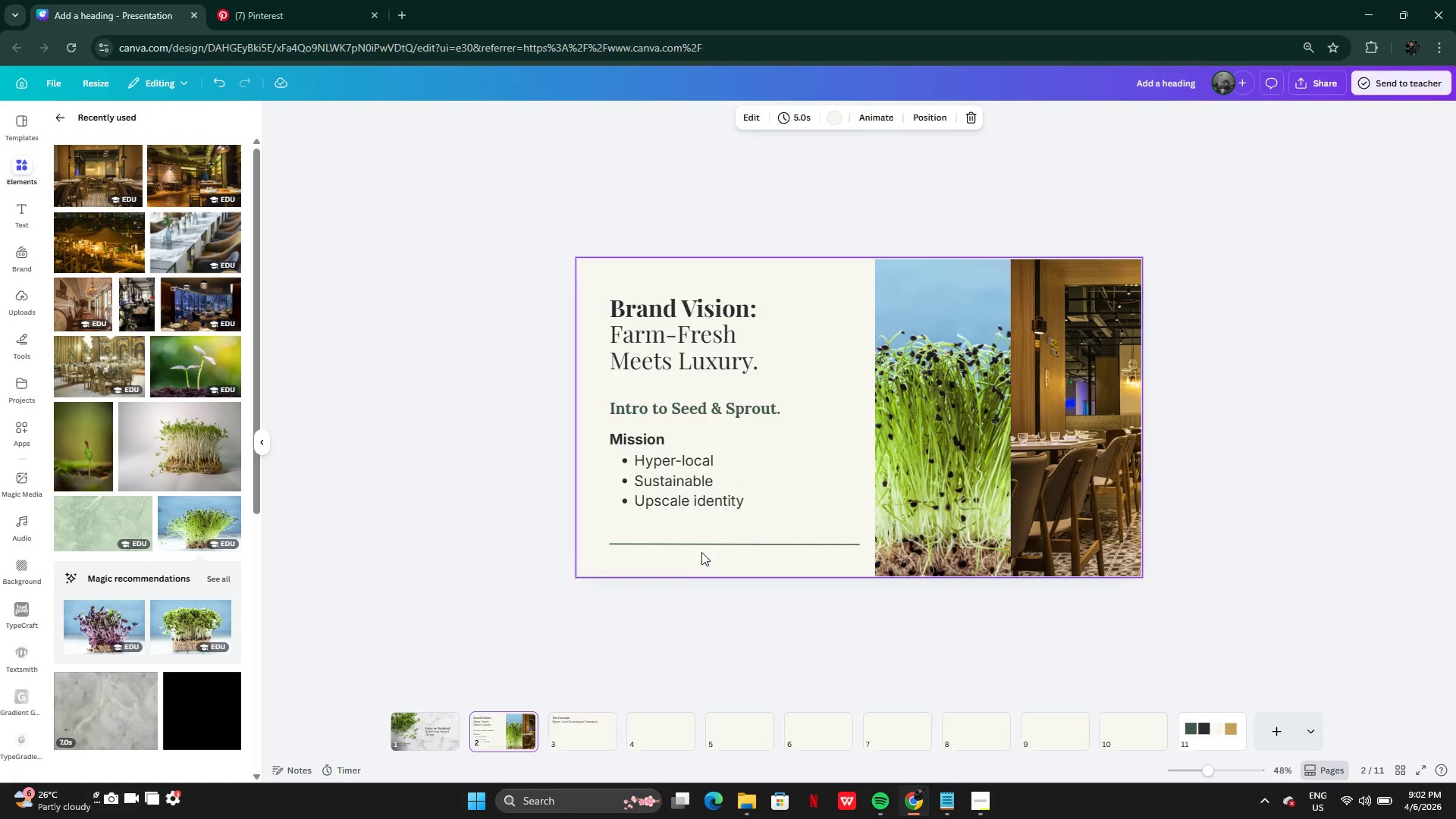 
left_click([909, 505])
 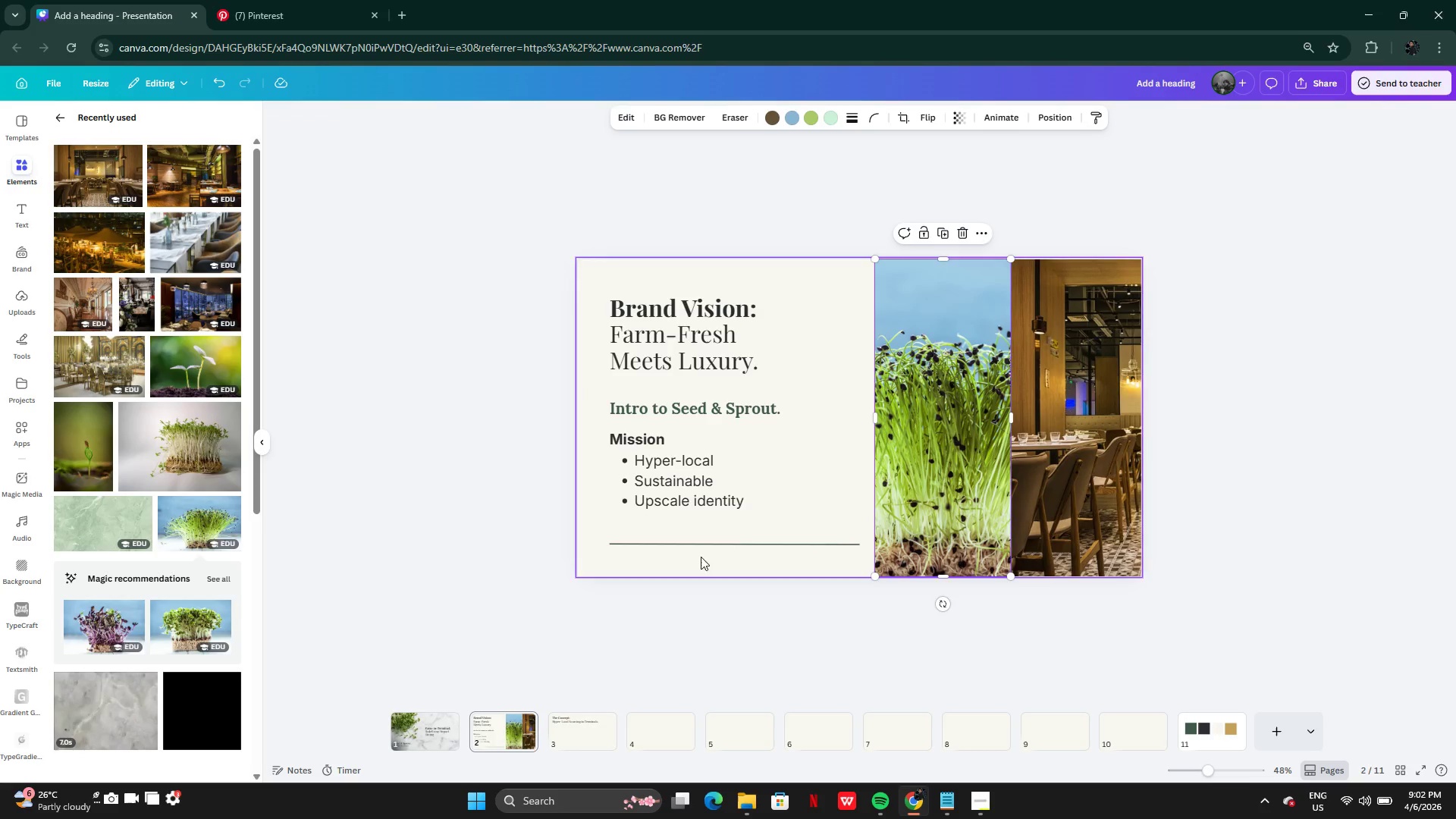 
left_click([703, 541])
 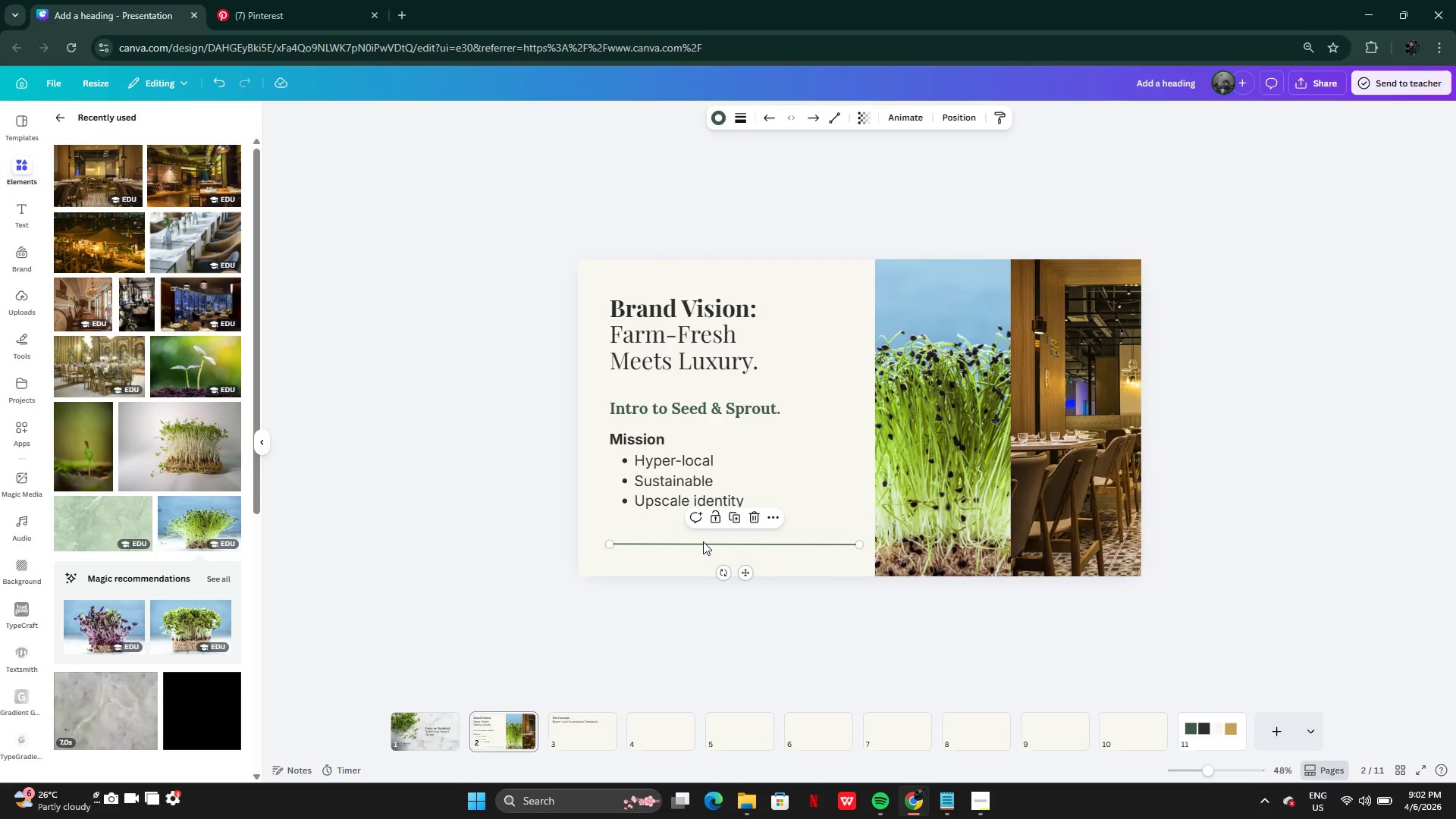 
key(Control+C)
 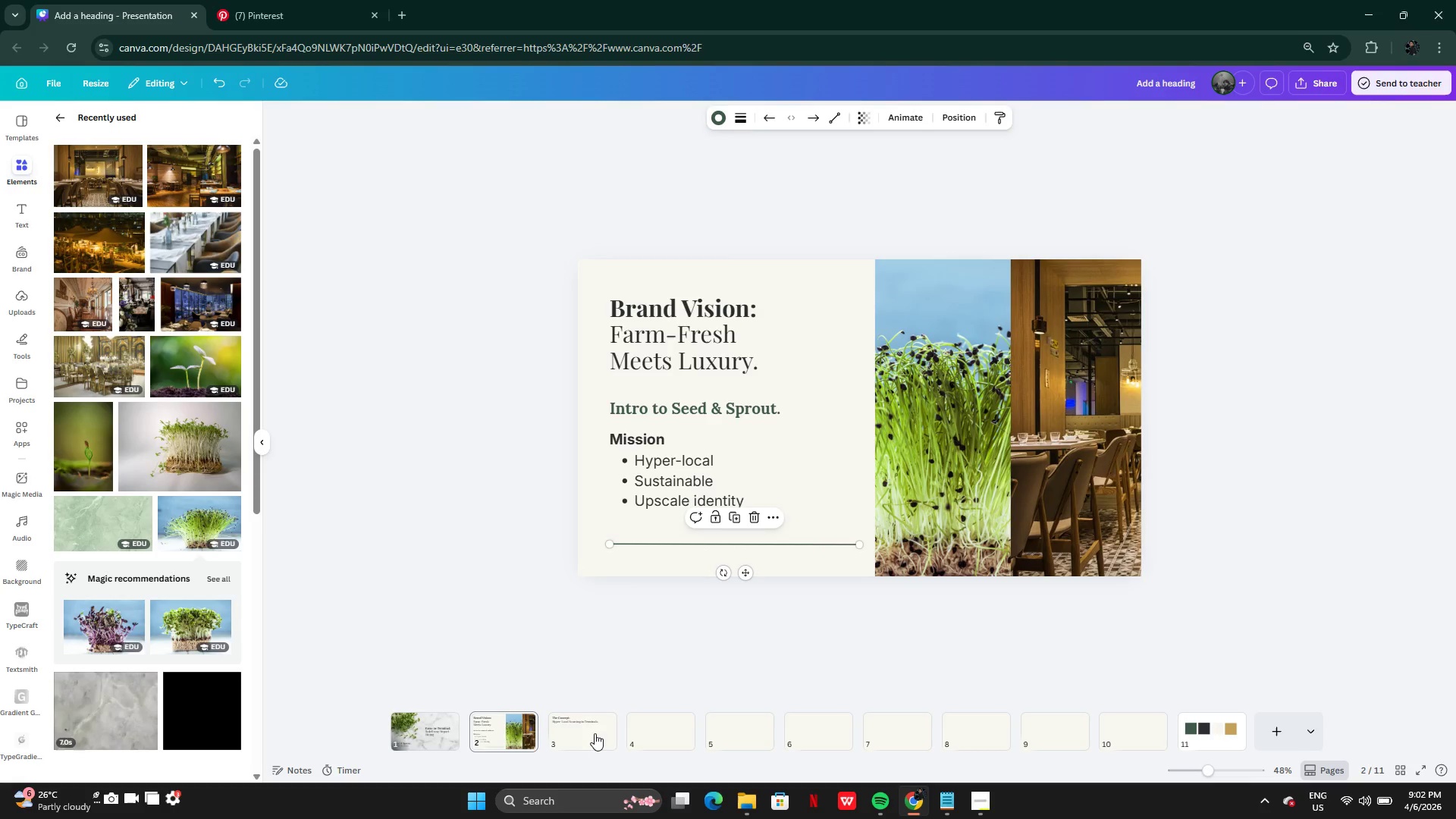 
left_click([595, 733])
 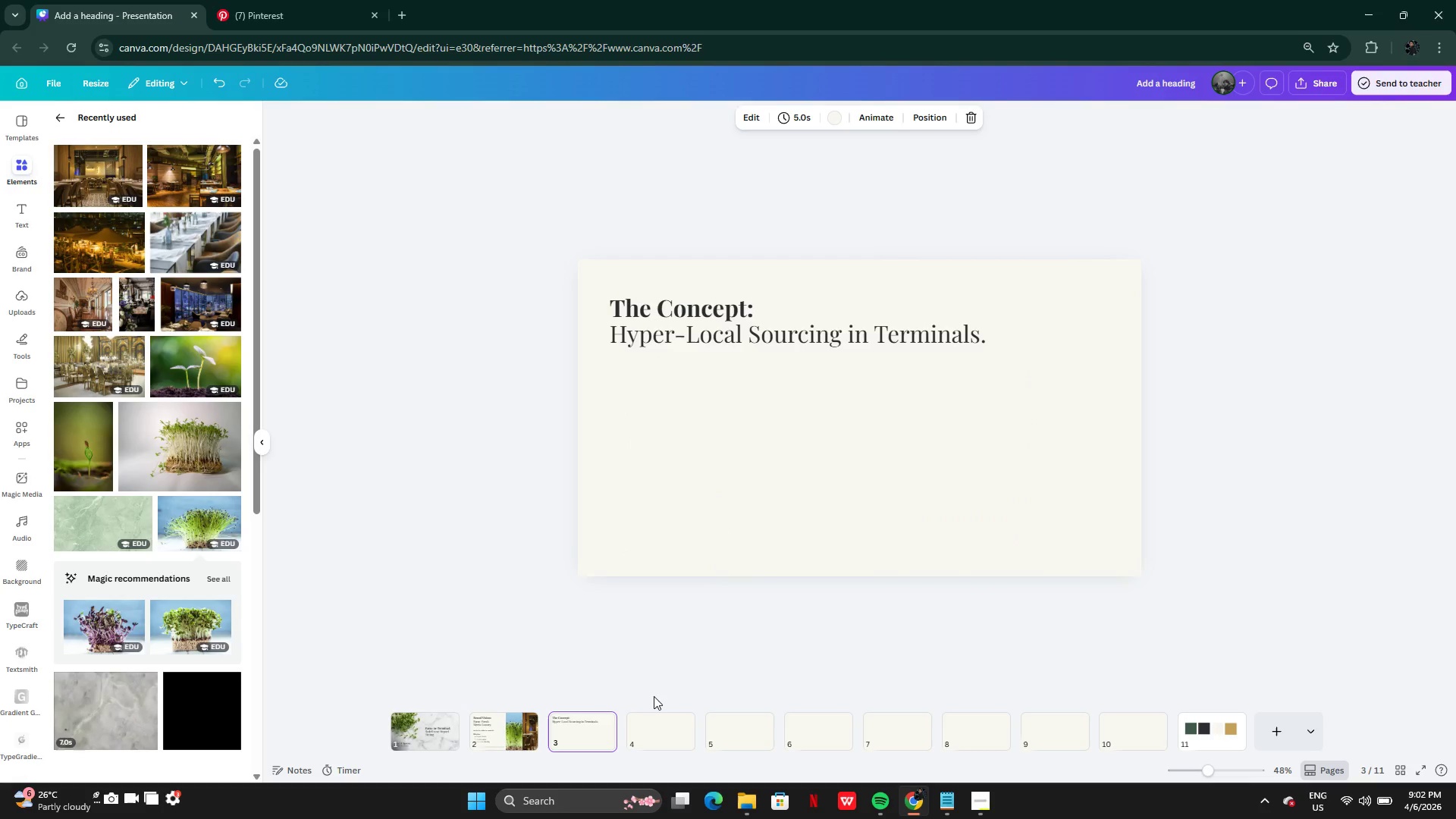 
key(Control+V)
 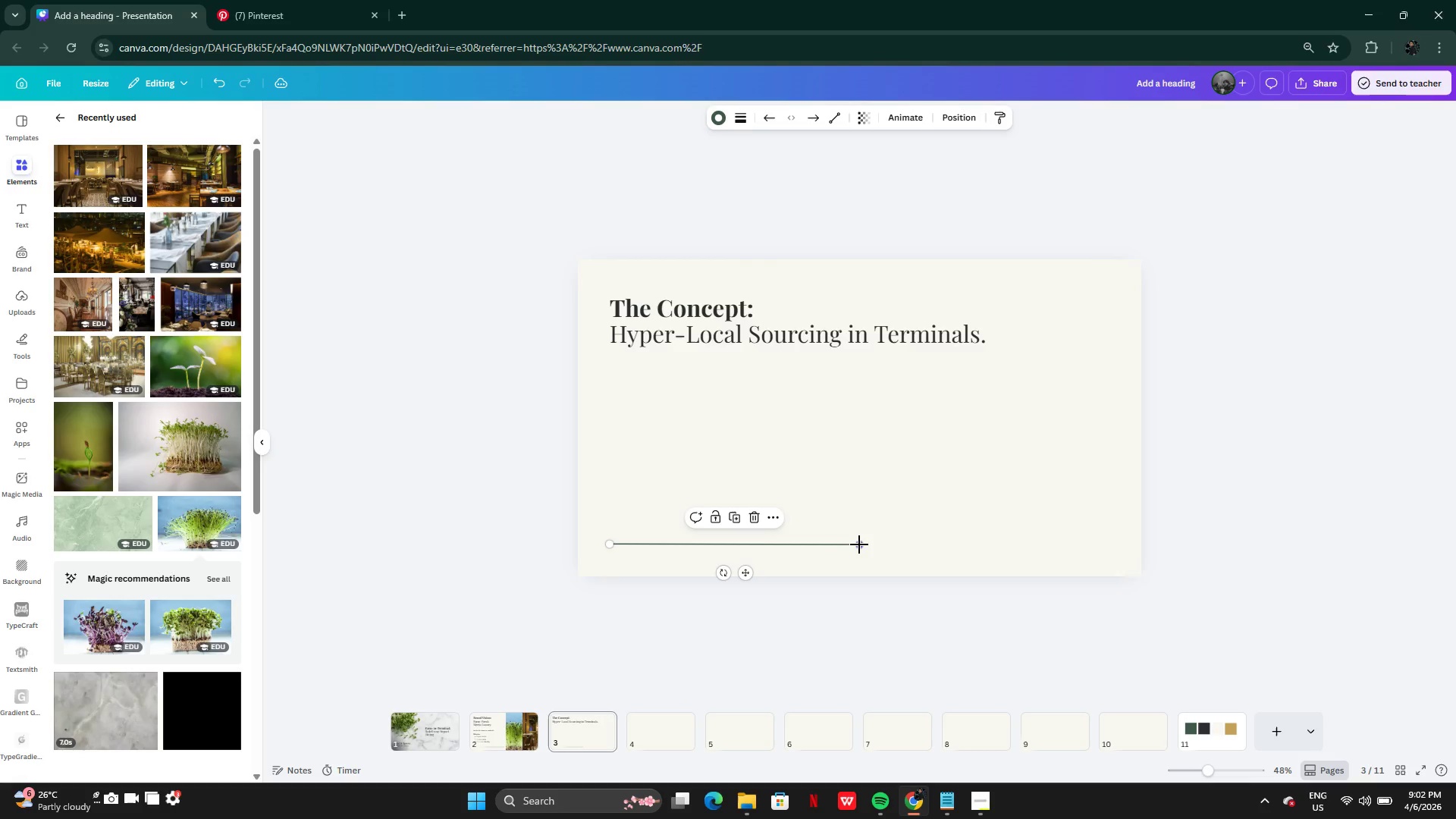 
left_click_drag(start_coordinate=[859, 544], to_coordinate=[1106, 544])
 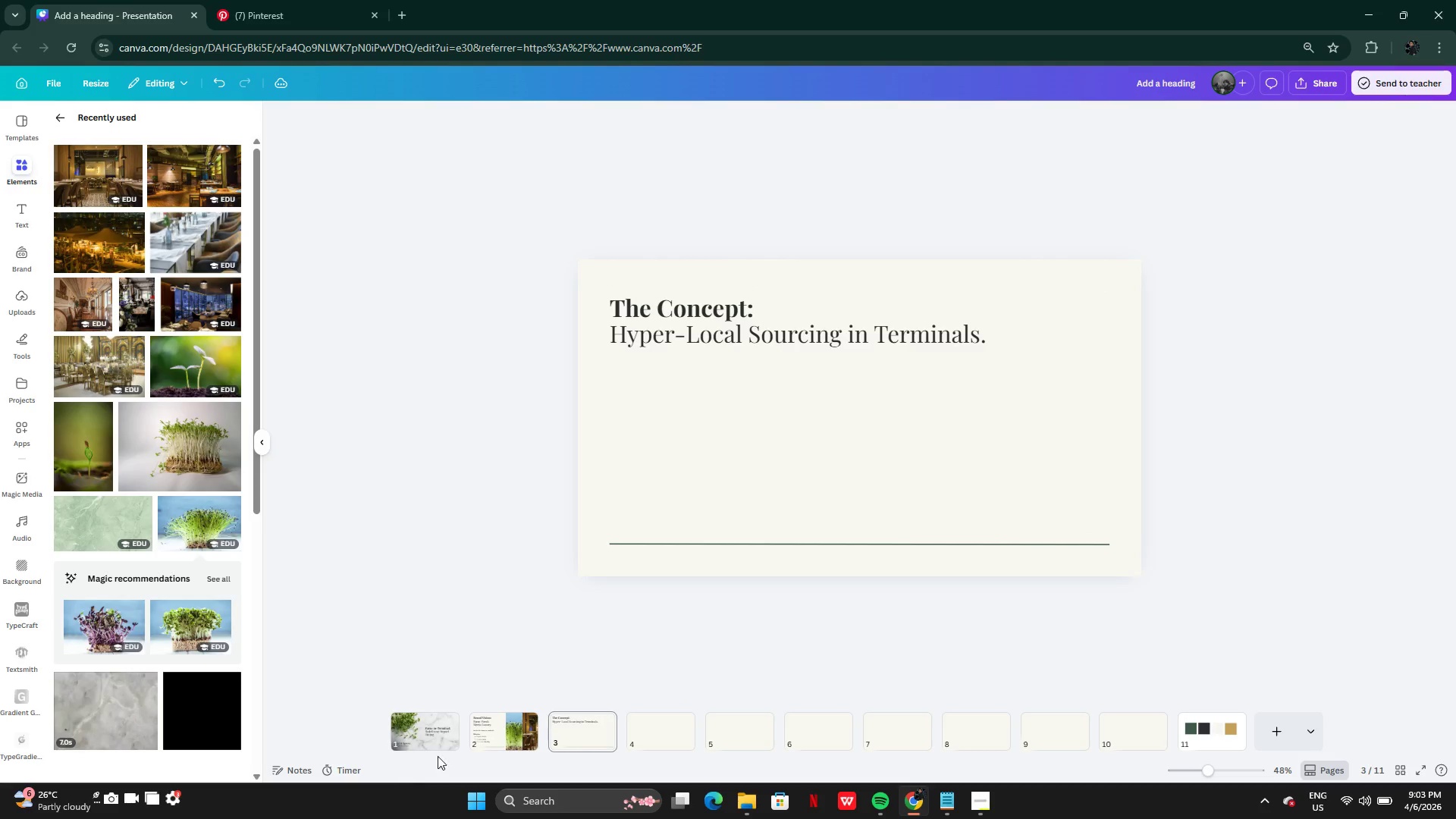 
wait(7.22)
 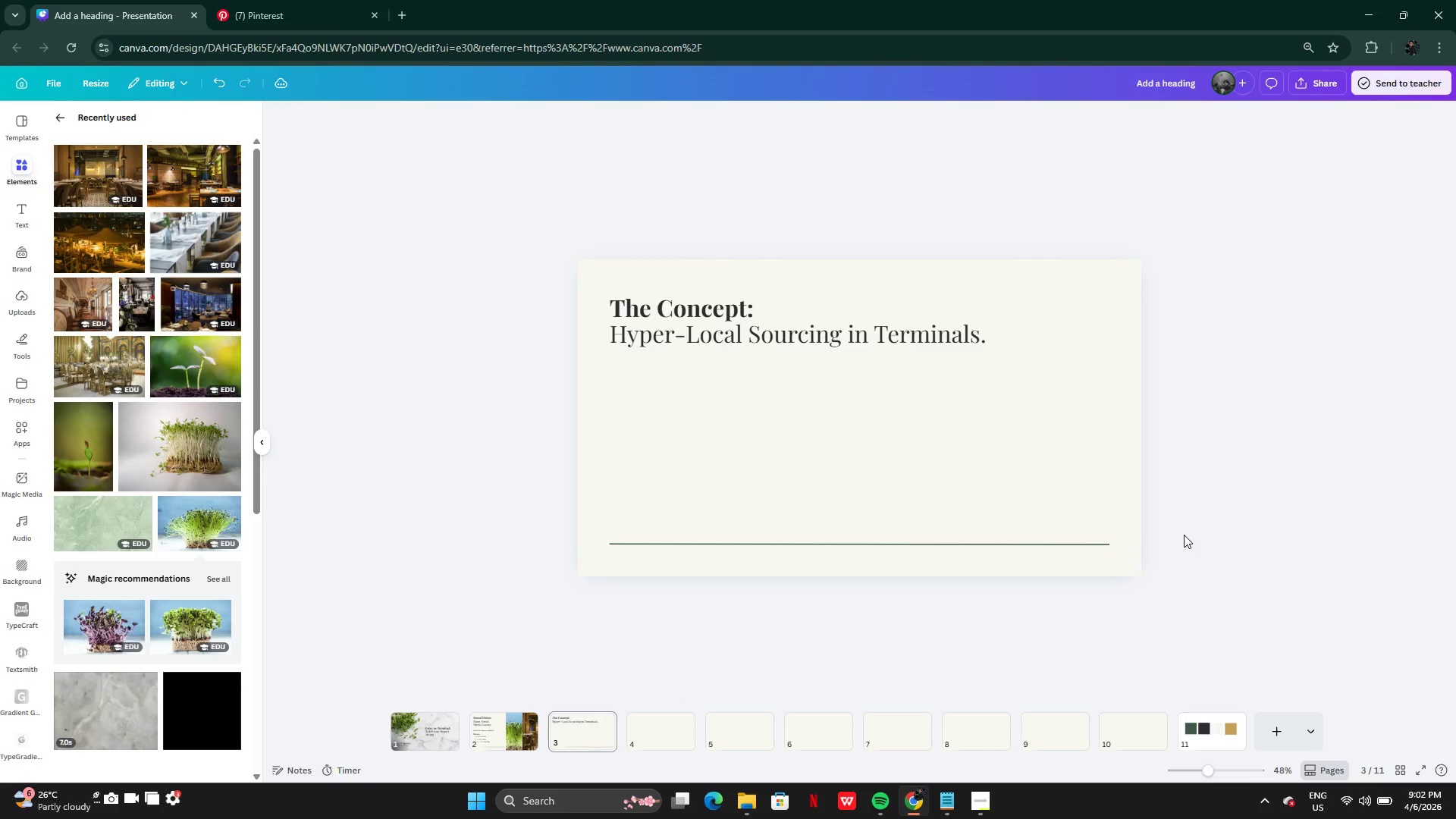 
left_click([484, 732])
 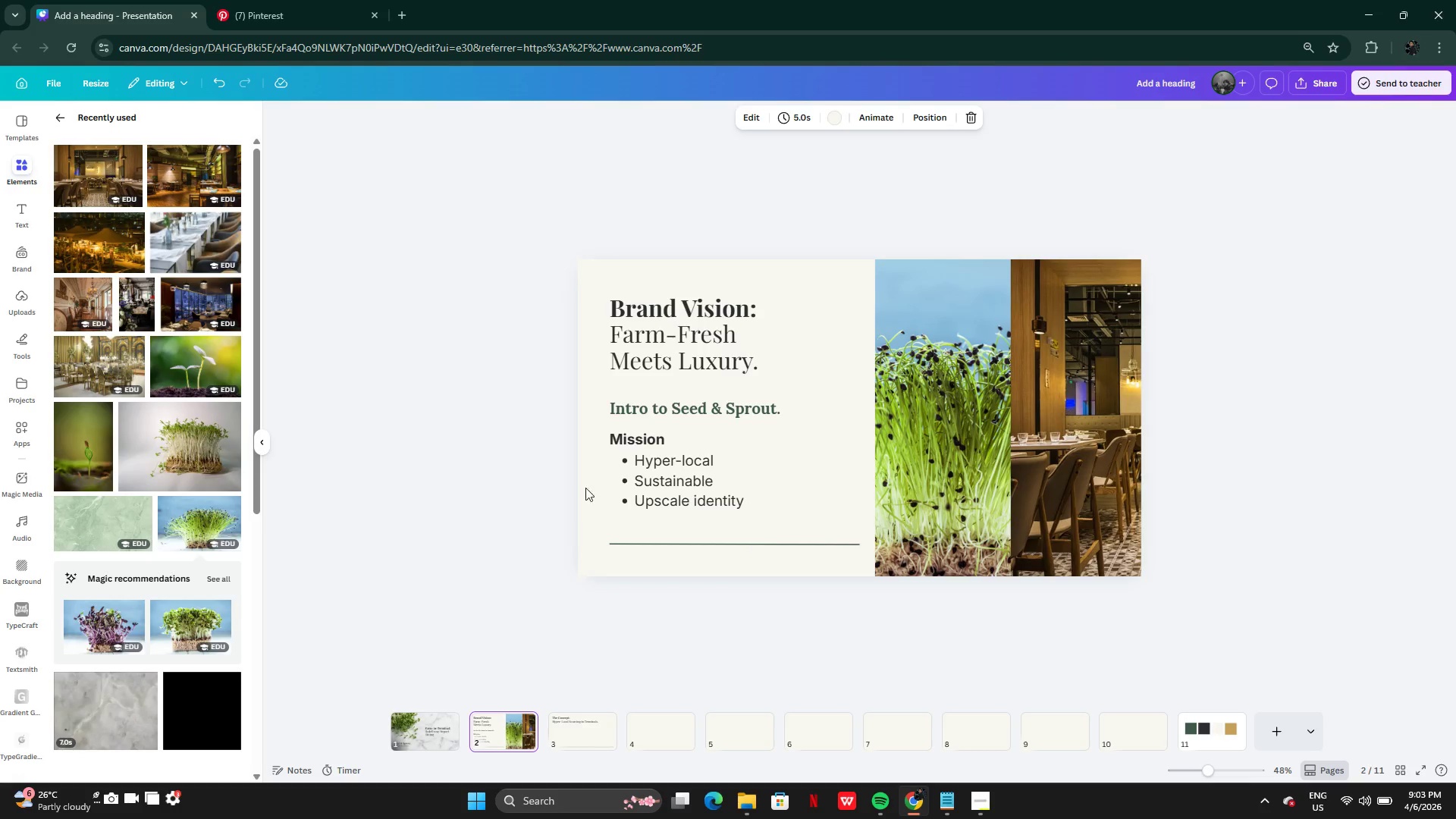 
left_click([669, 472])
 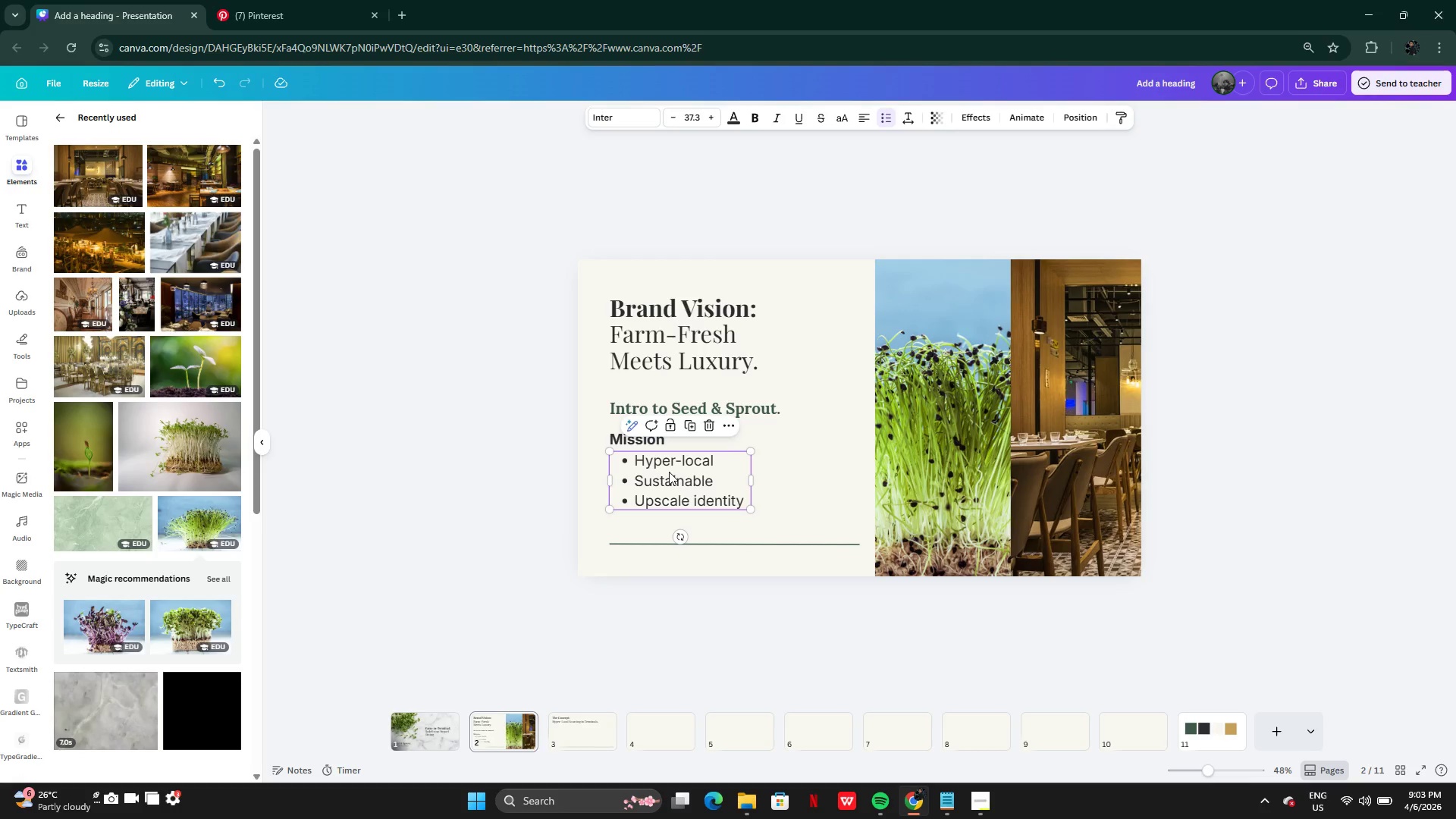 
key(Control+C)
 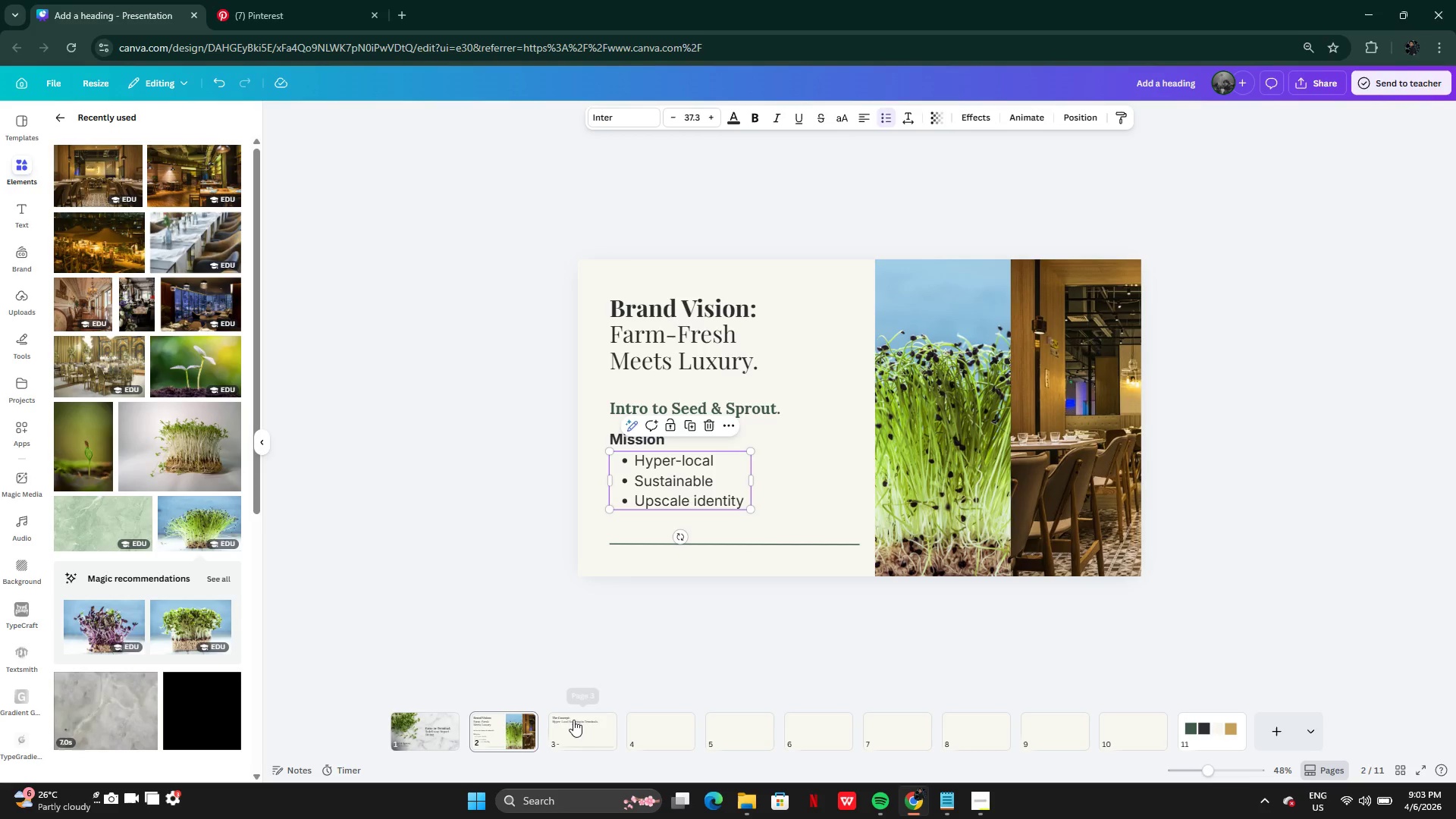 
left_click([573, 720])
 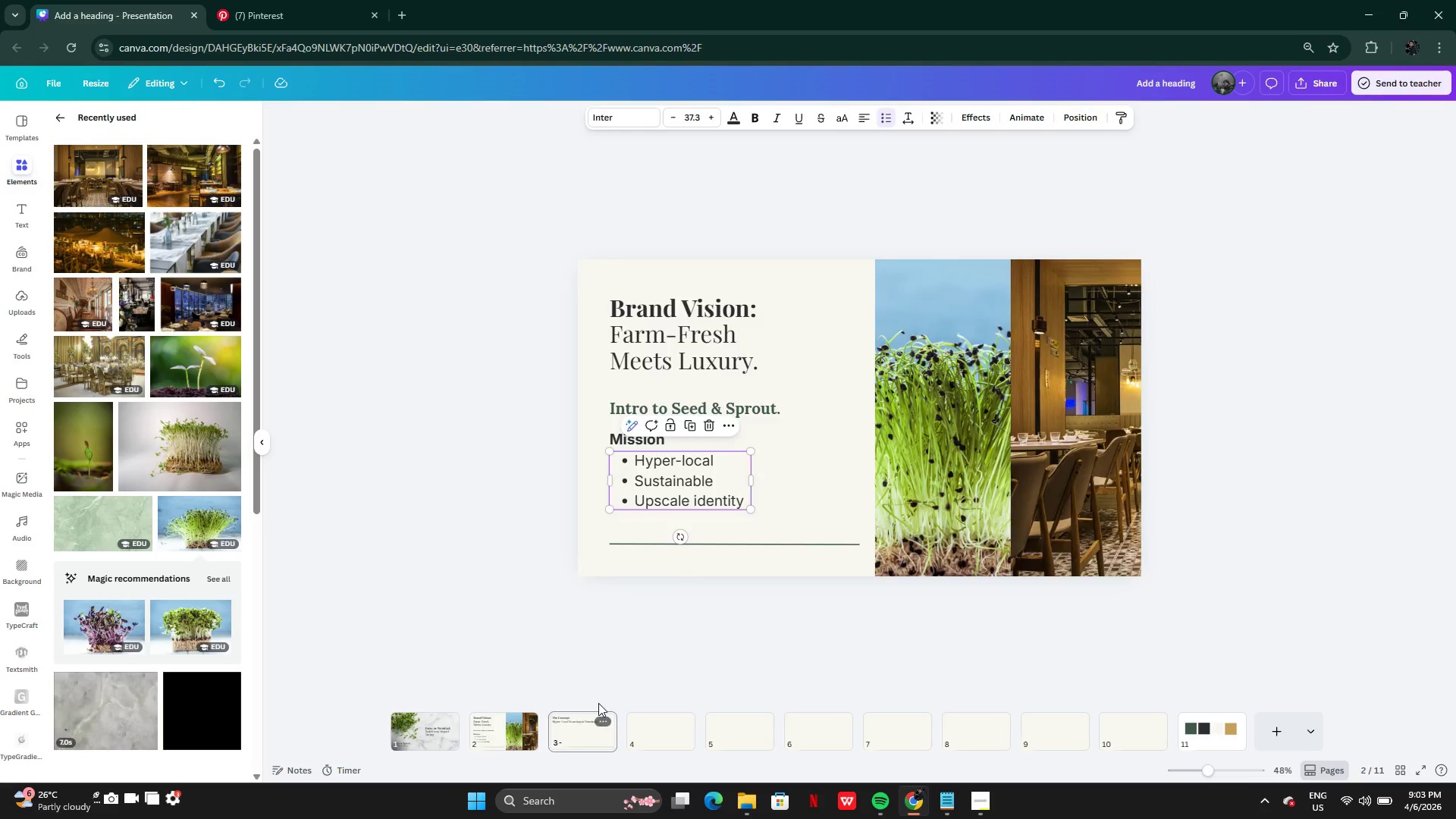 
key(Control+V)
 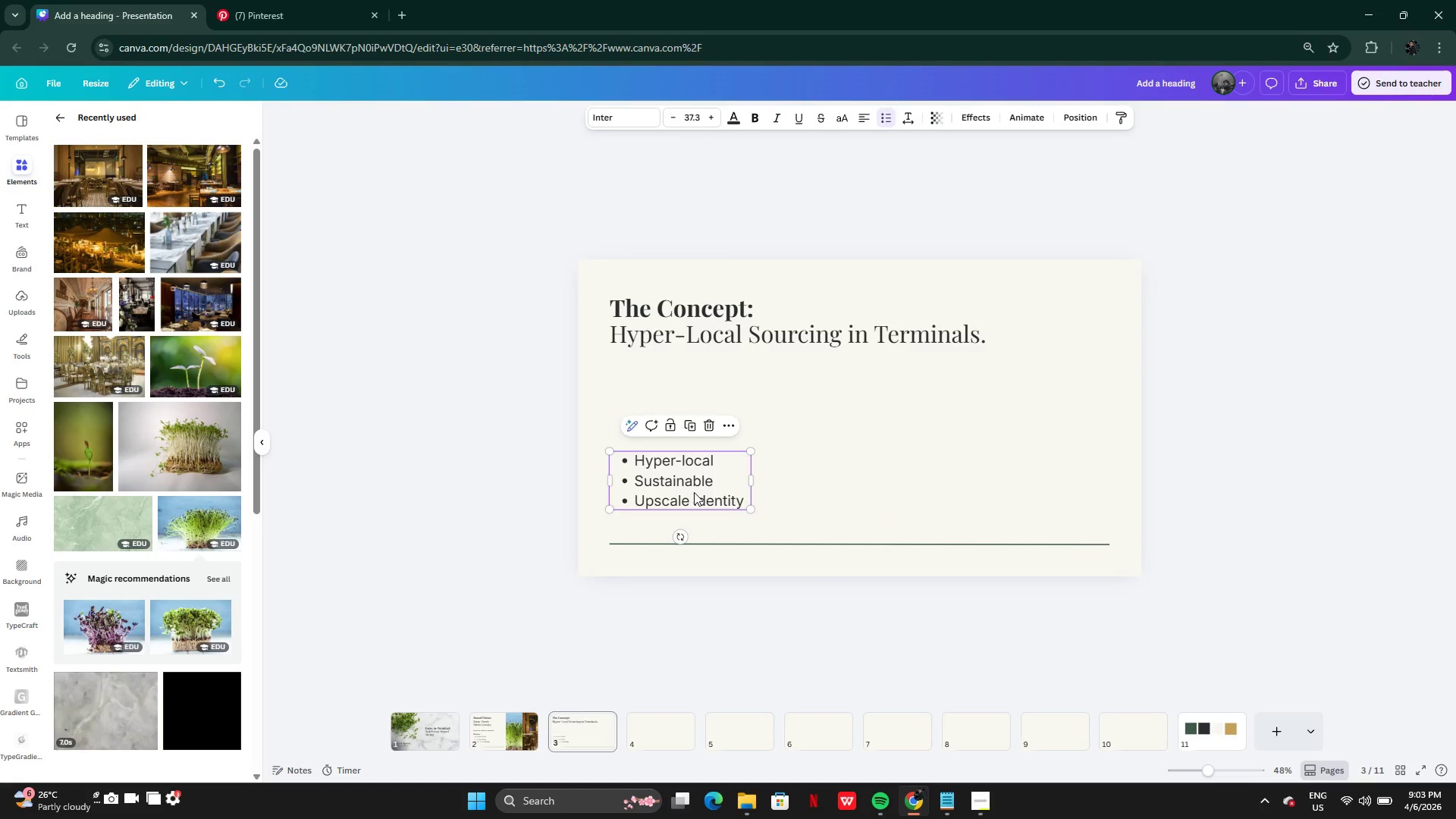 
left_click_drag(start_coordinate=[693, 494], to_coordinate=[689, 403])
 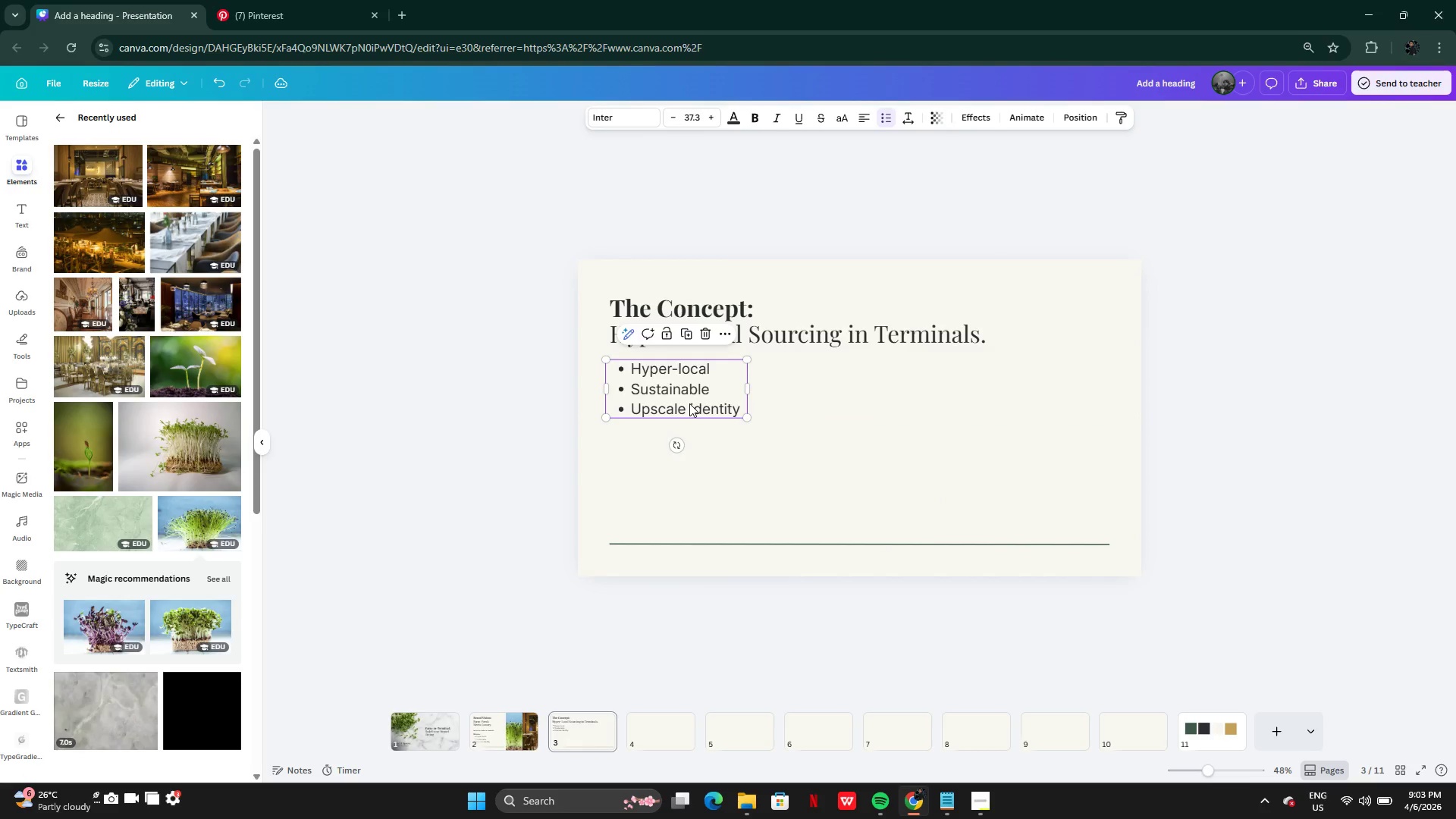 
left_click([689, 403])
 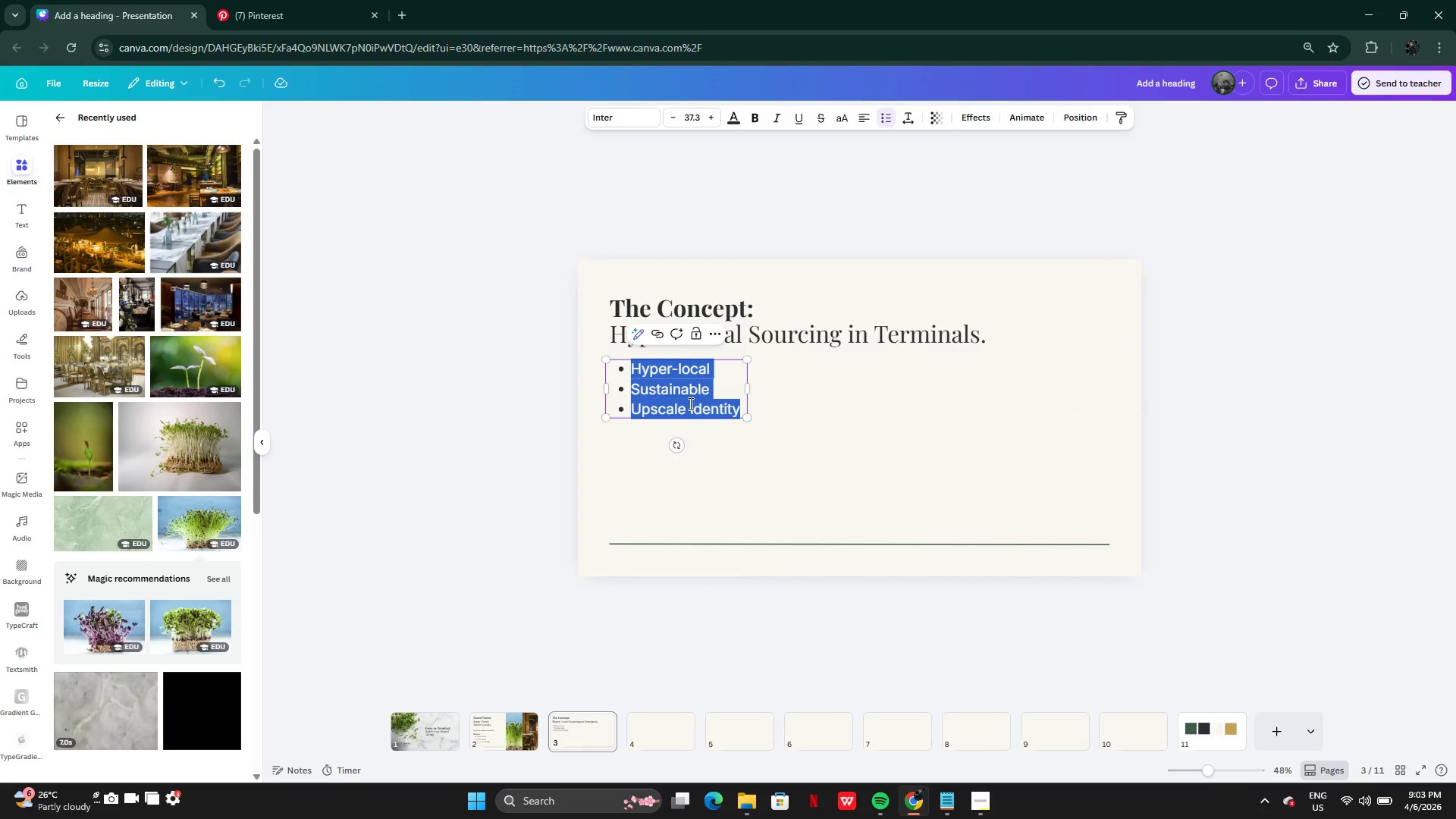 
left_click([866, 356])
 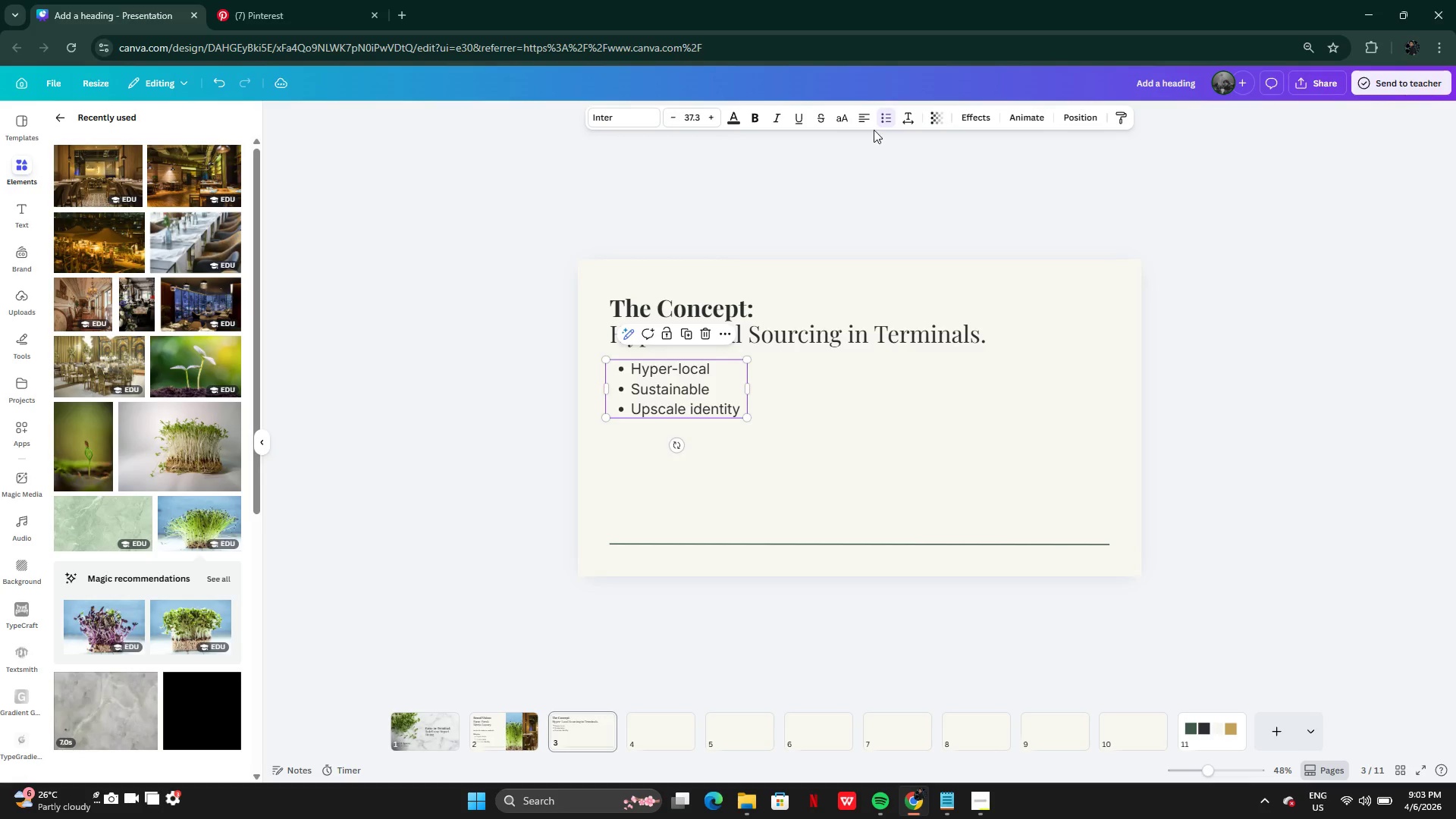 
left_click([882, 118])
 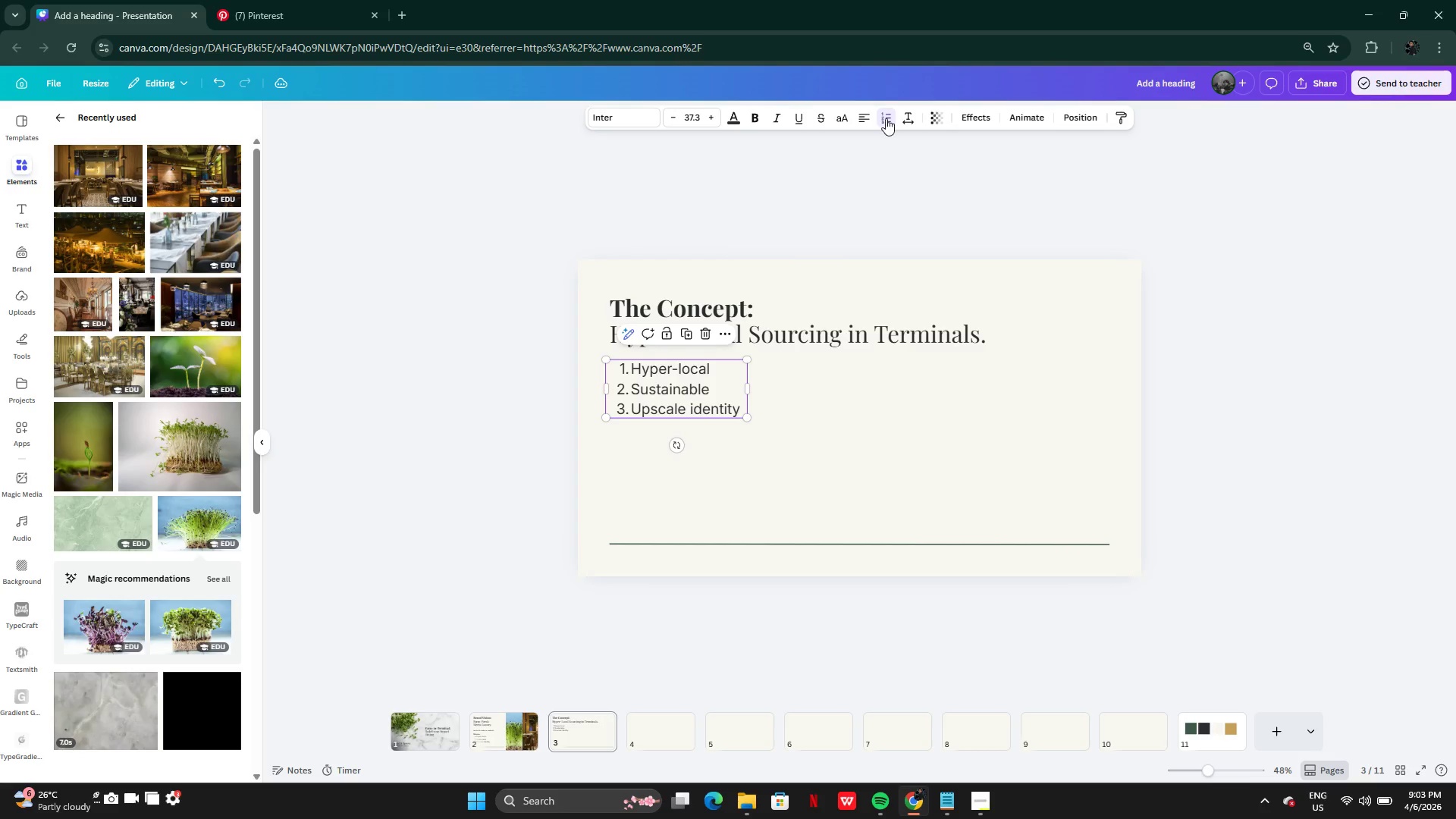 
left_click([886, 118])
 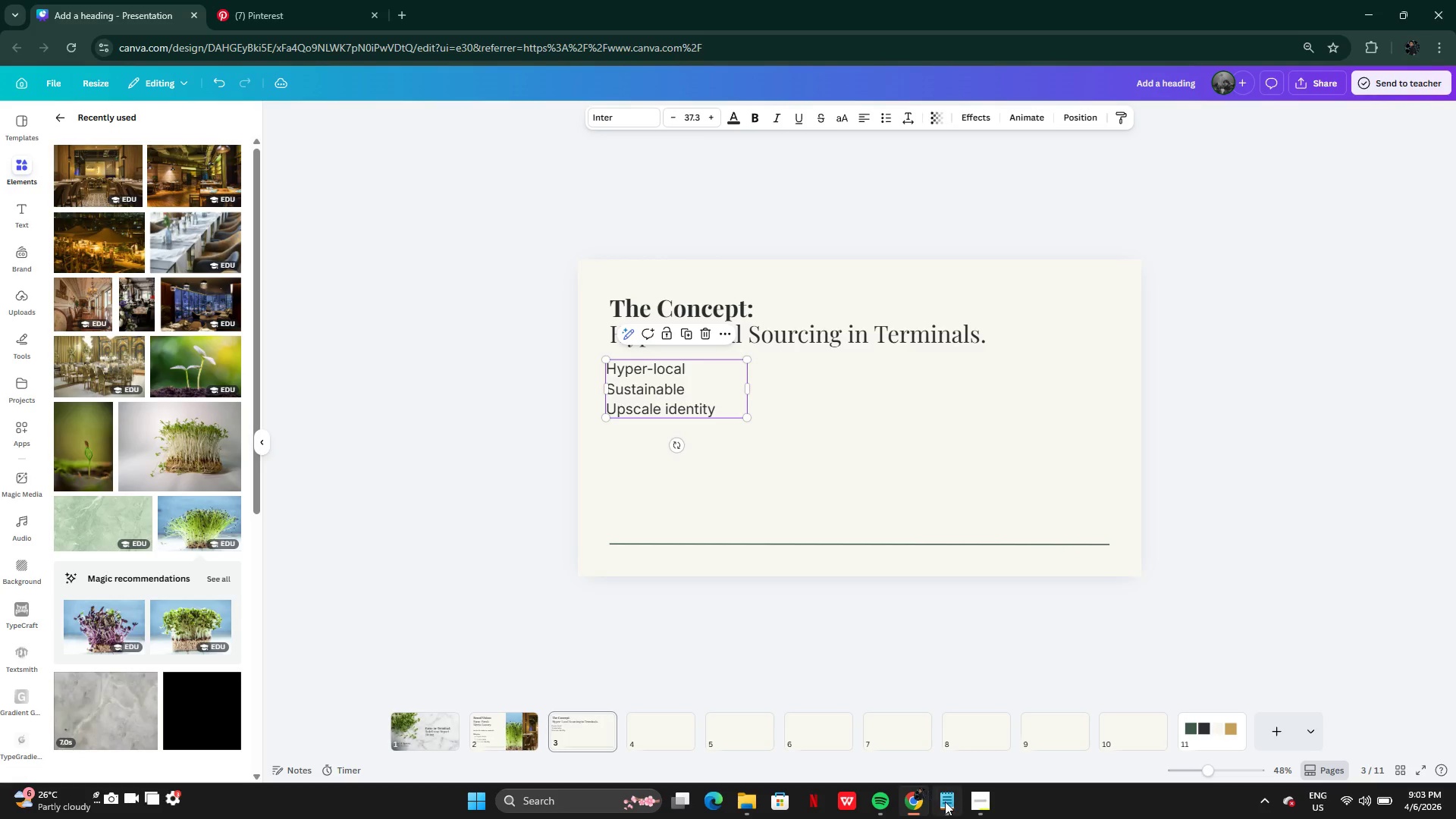 
left_click([945, 802])
 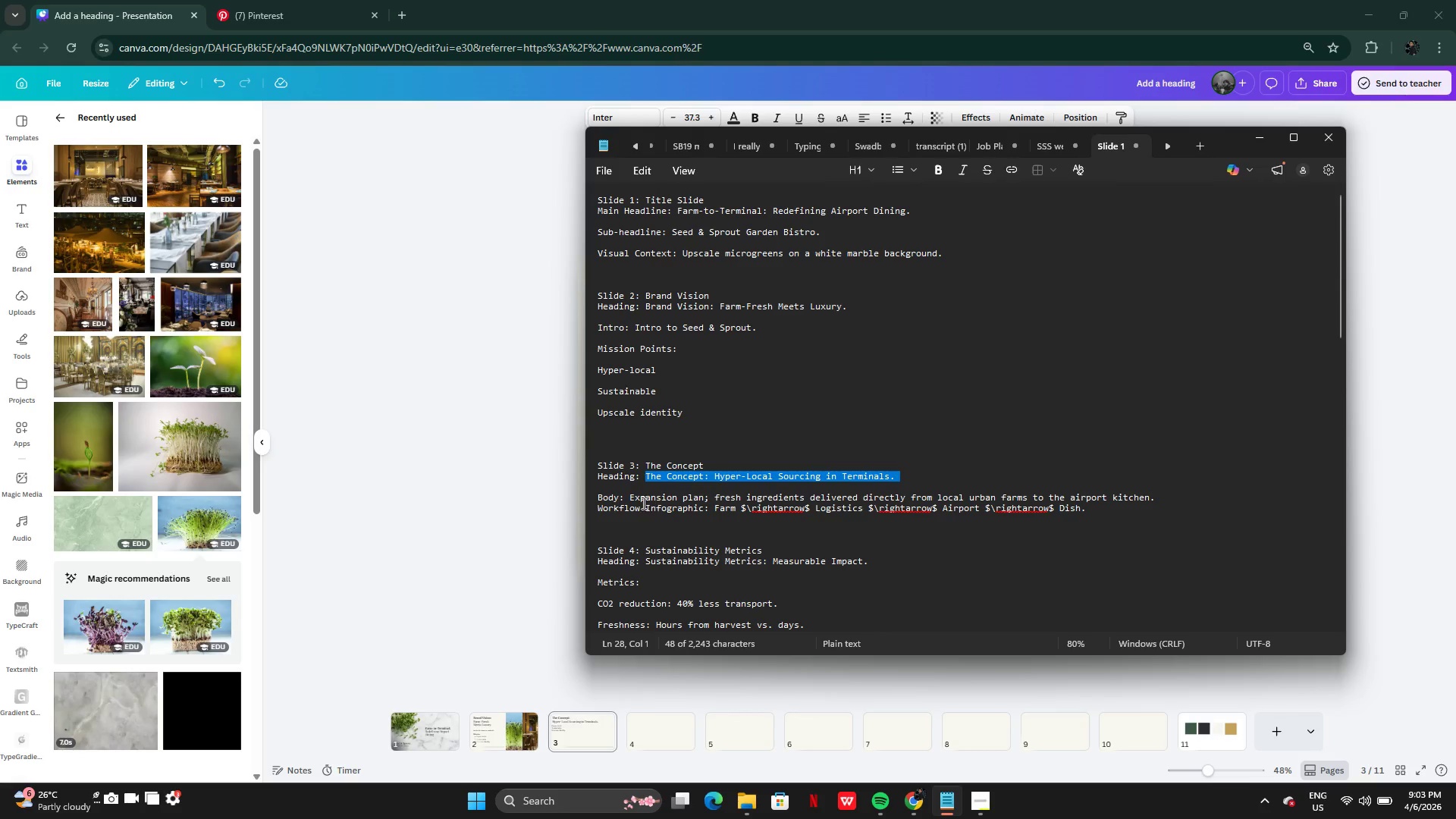 
left_click([632, 499])
 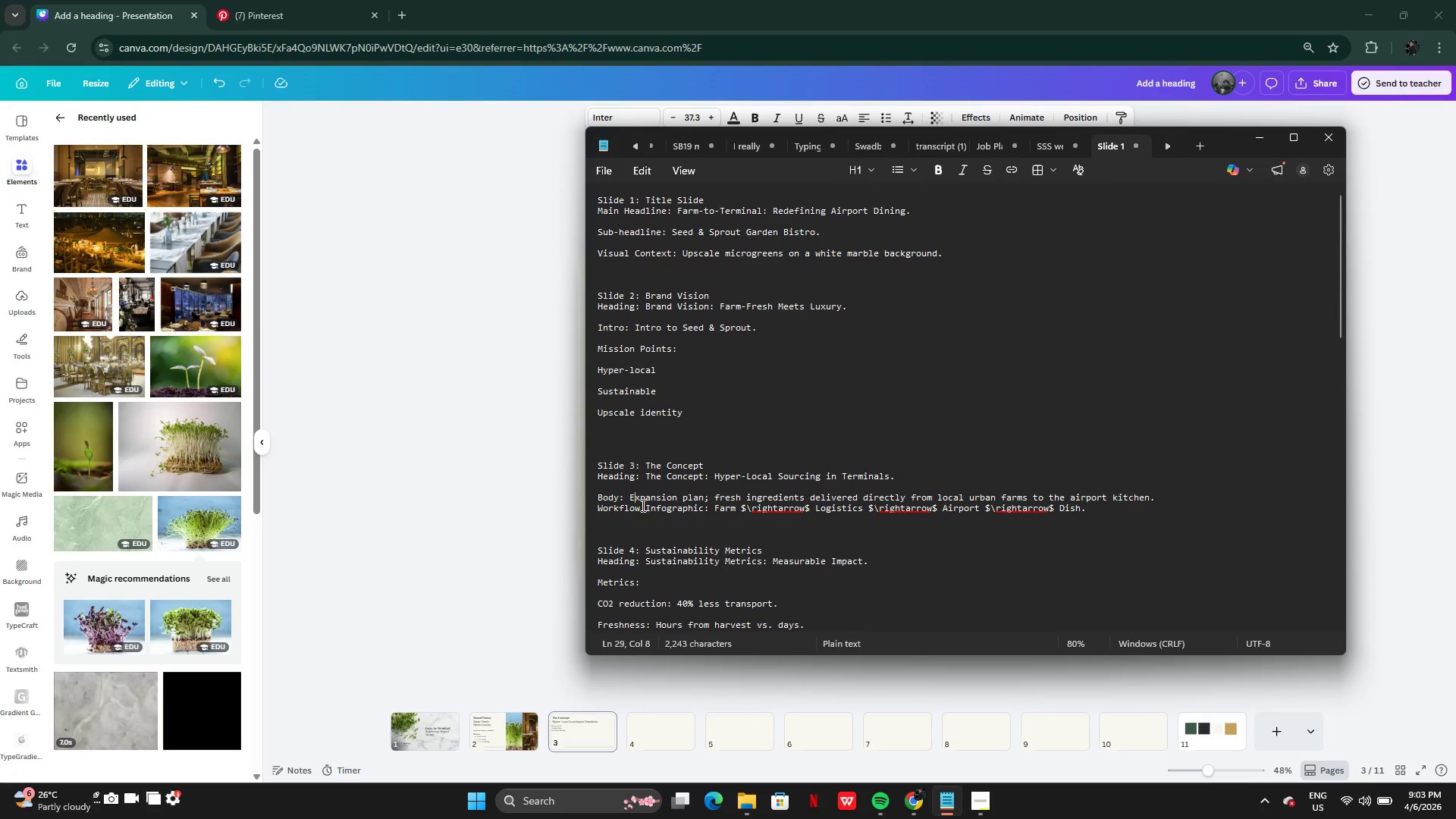 
left_click_drag(start_coordinate=[631, 497], to_coordinate=[1156, 500])
 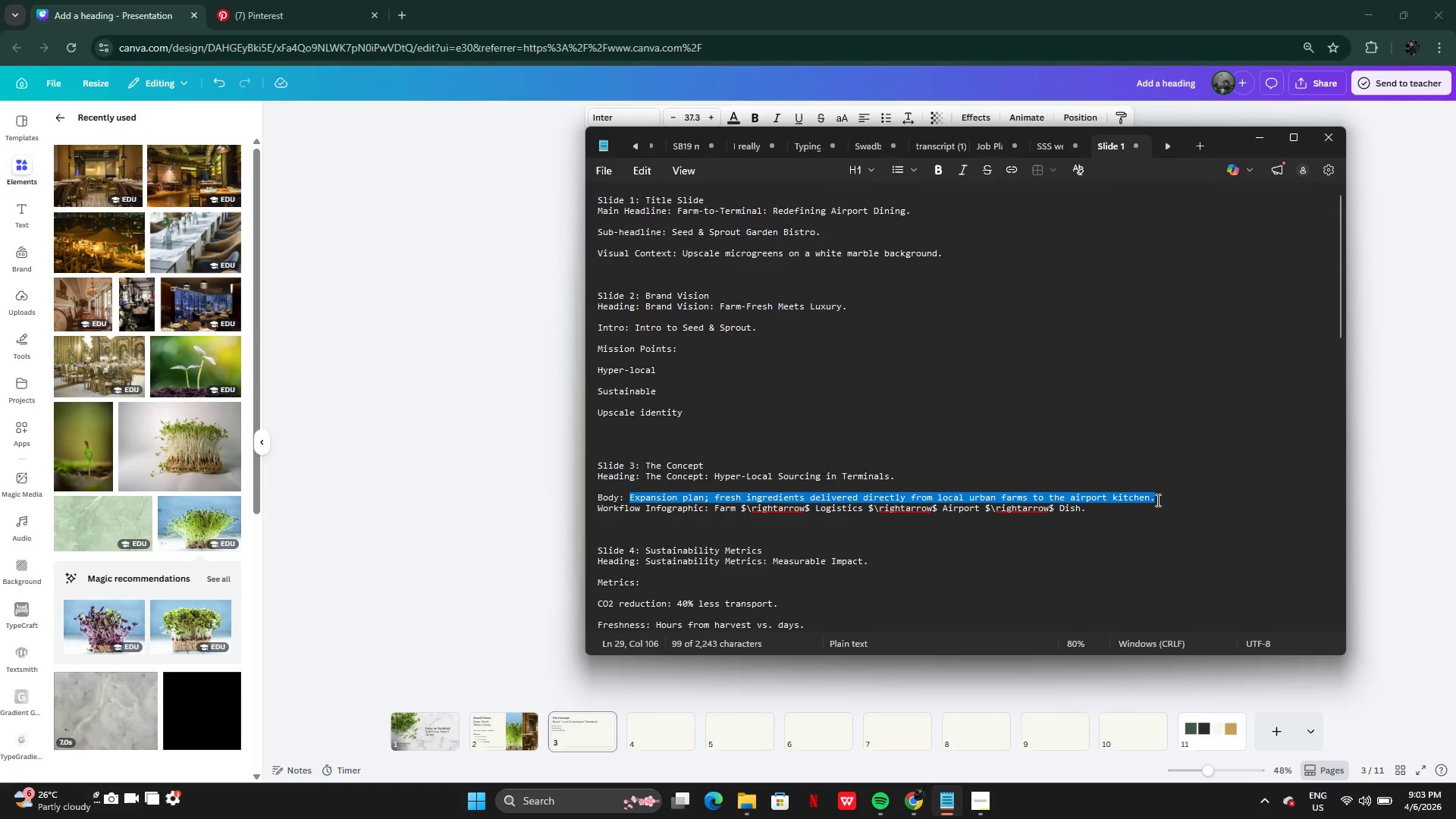 
key(Control+C)
 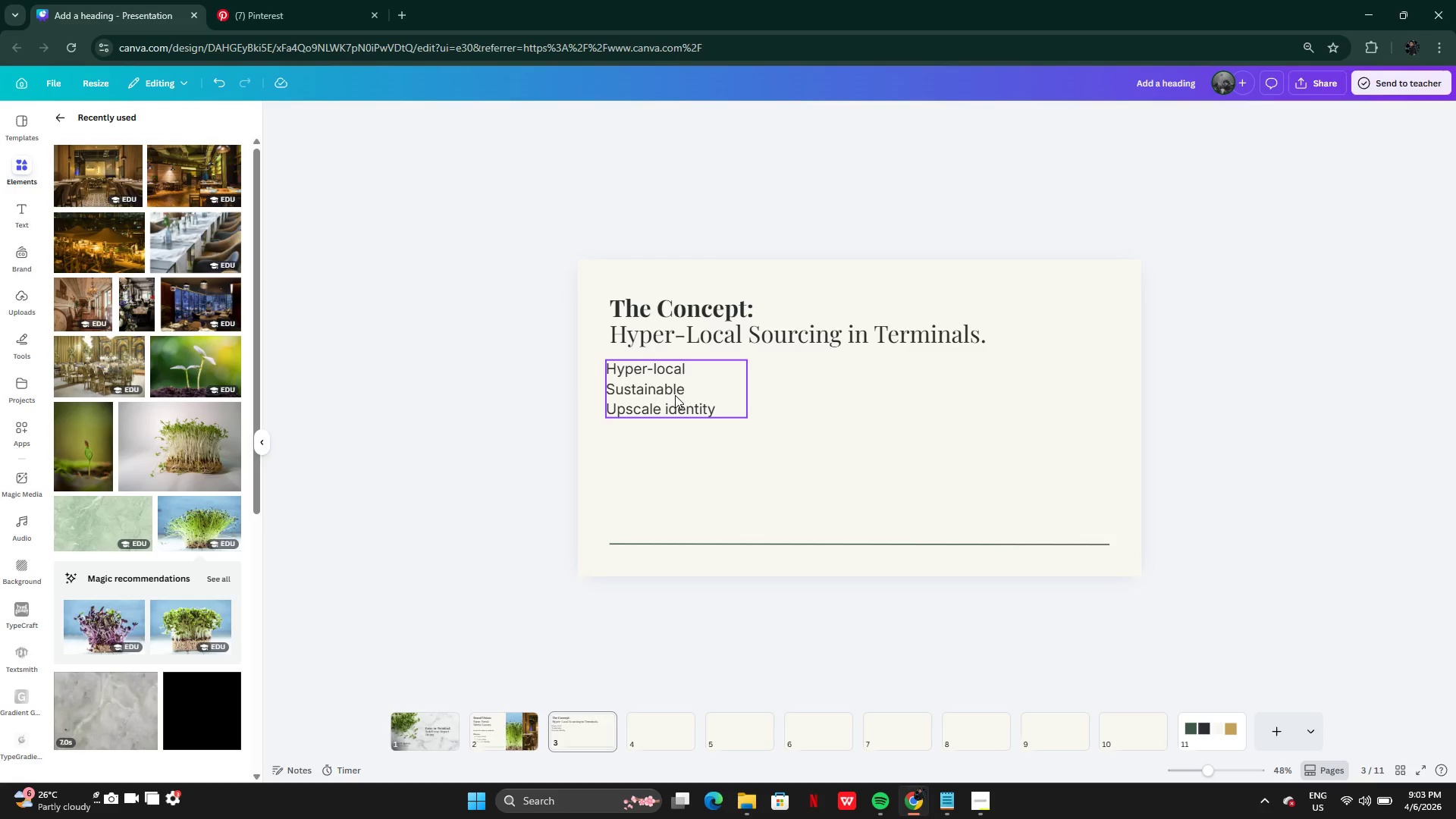 
double_click([675, 395])
 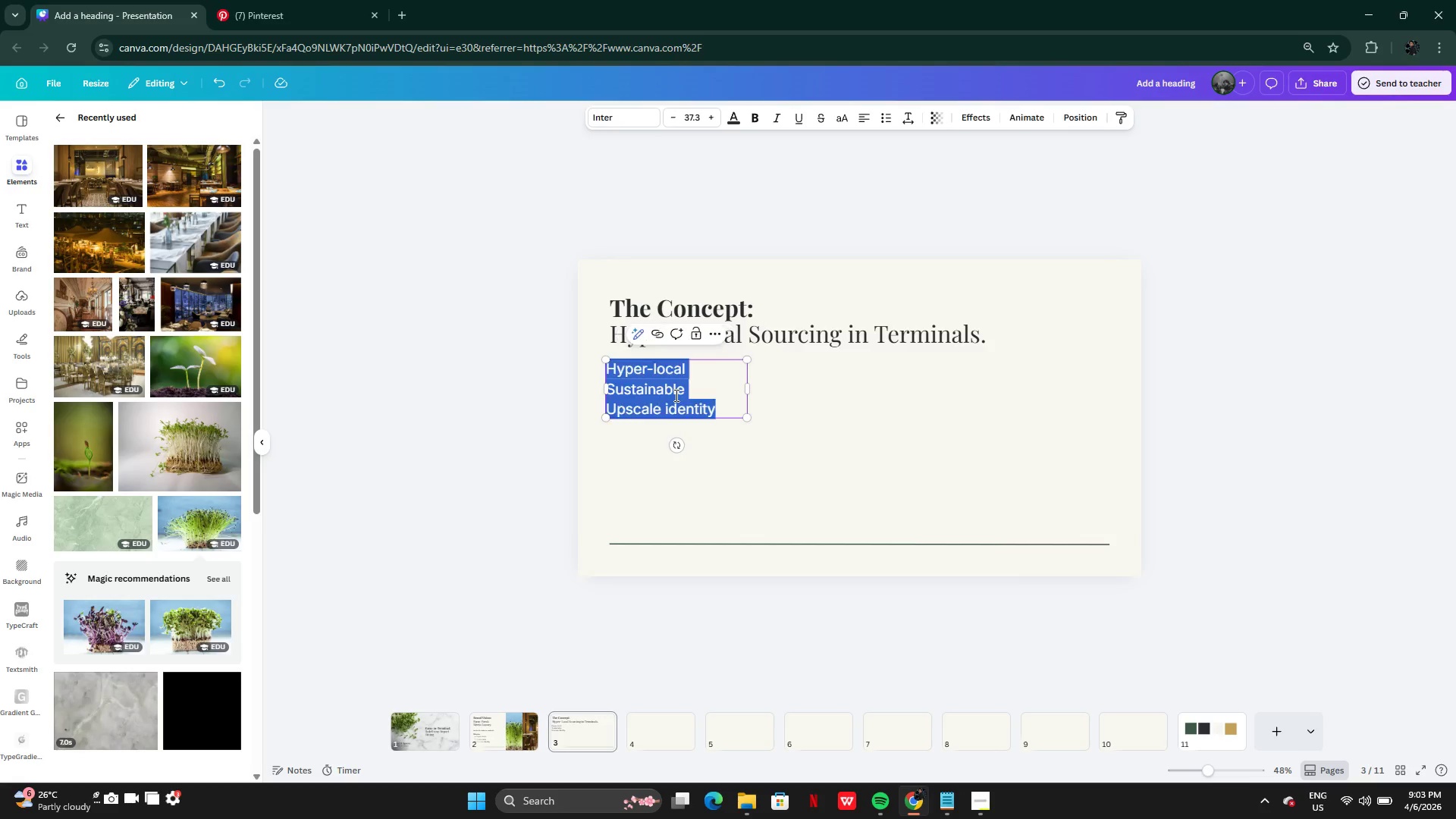 
key(Control+V)
 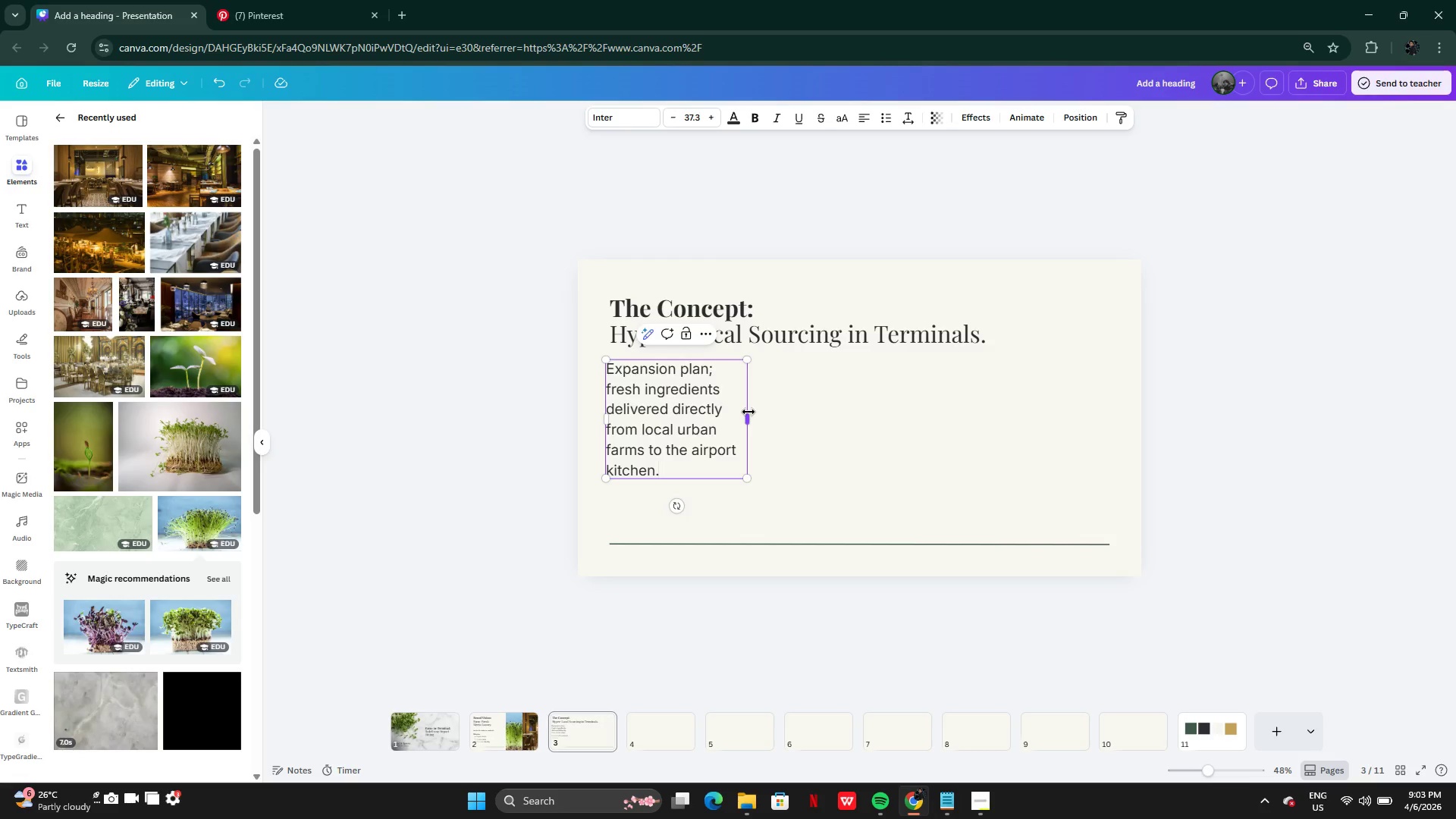 
left_click_drag(start_coordinate=[748, 412], to_coordinate=[1087, 418])
 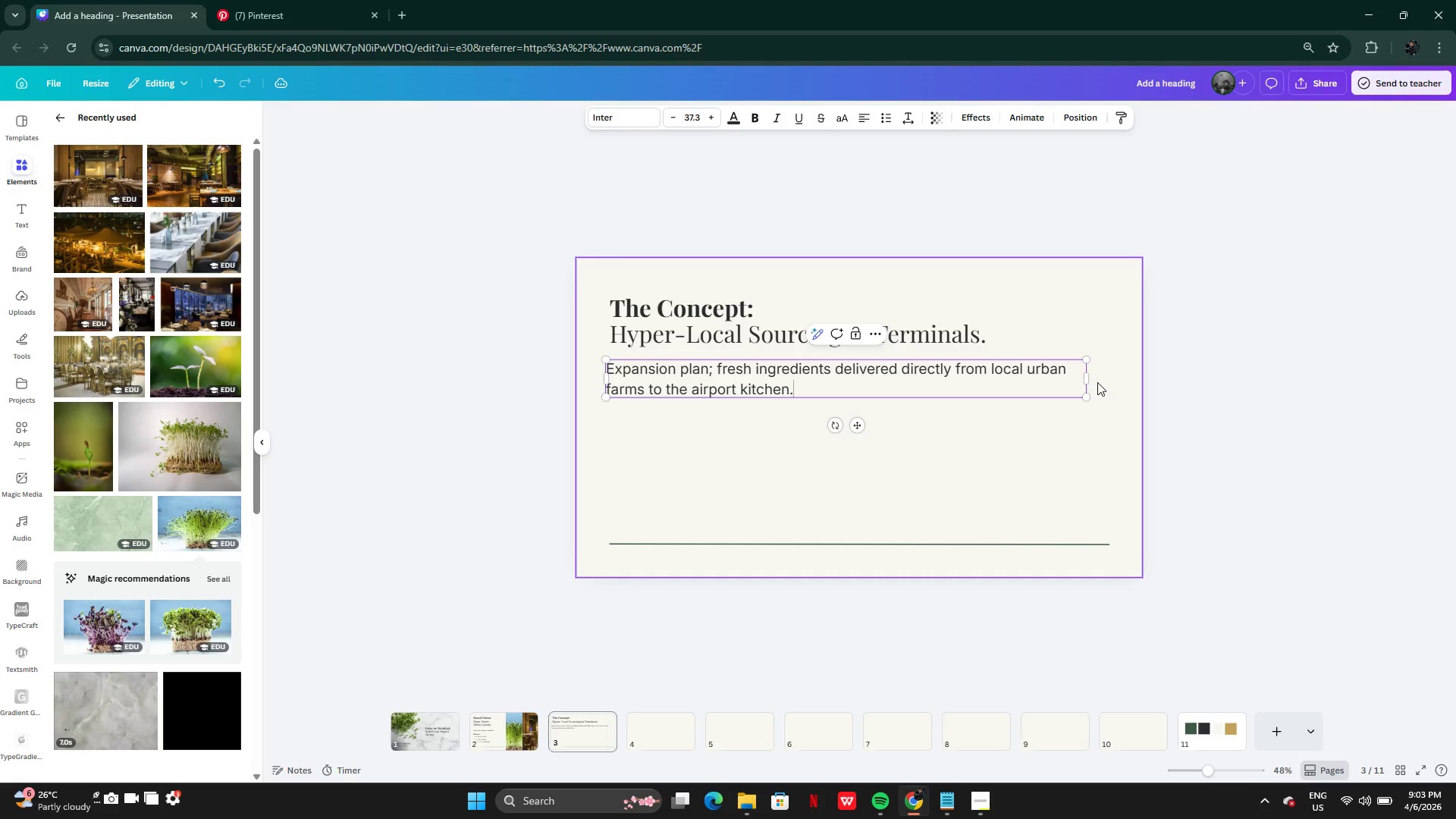 
left_click_drag(start_coordinate=[1094, 380], to_coordinate=[1122, 378])
 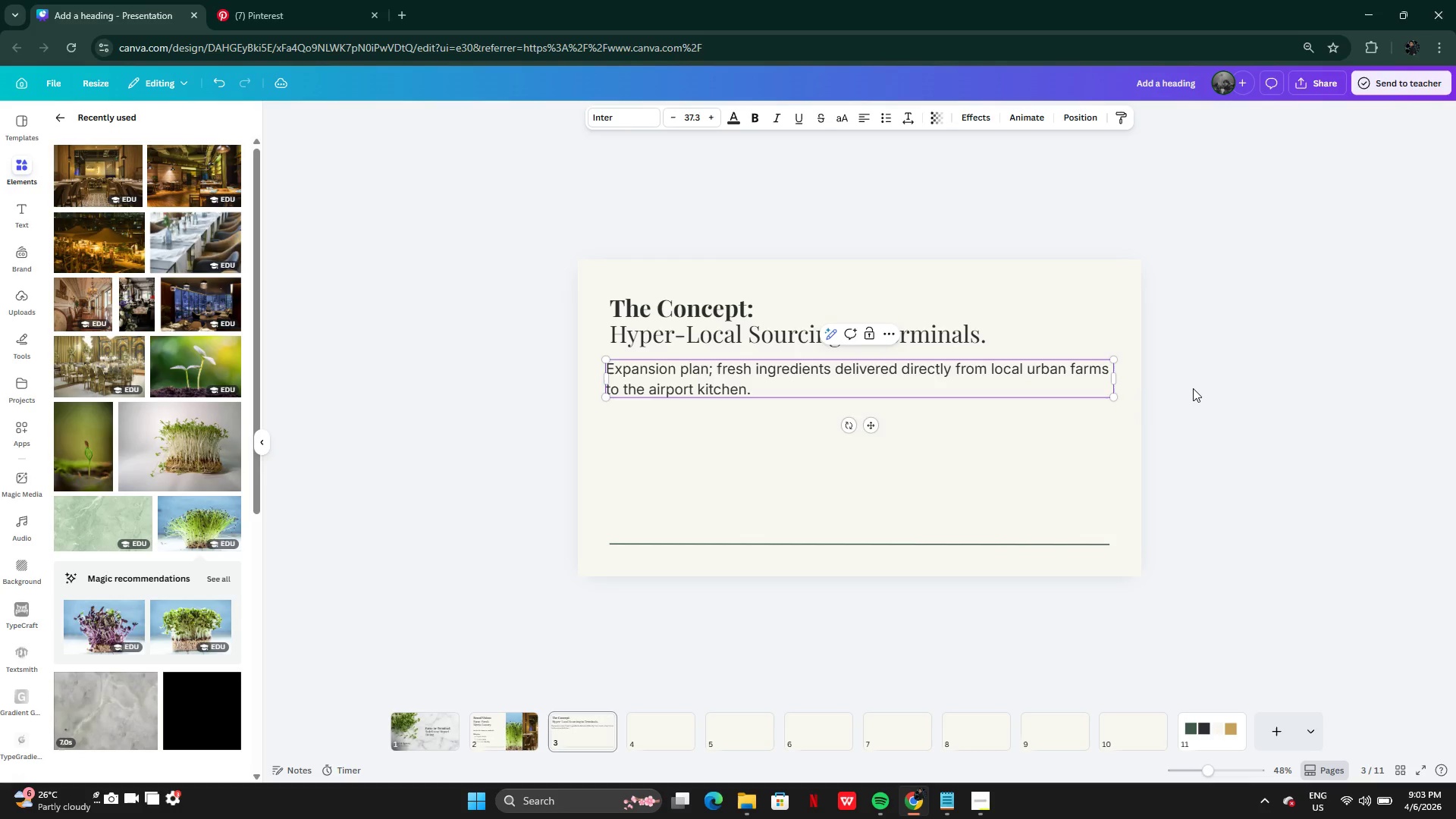 
left_click([1193, 388])
 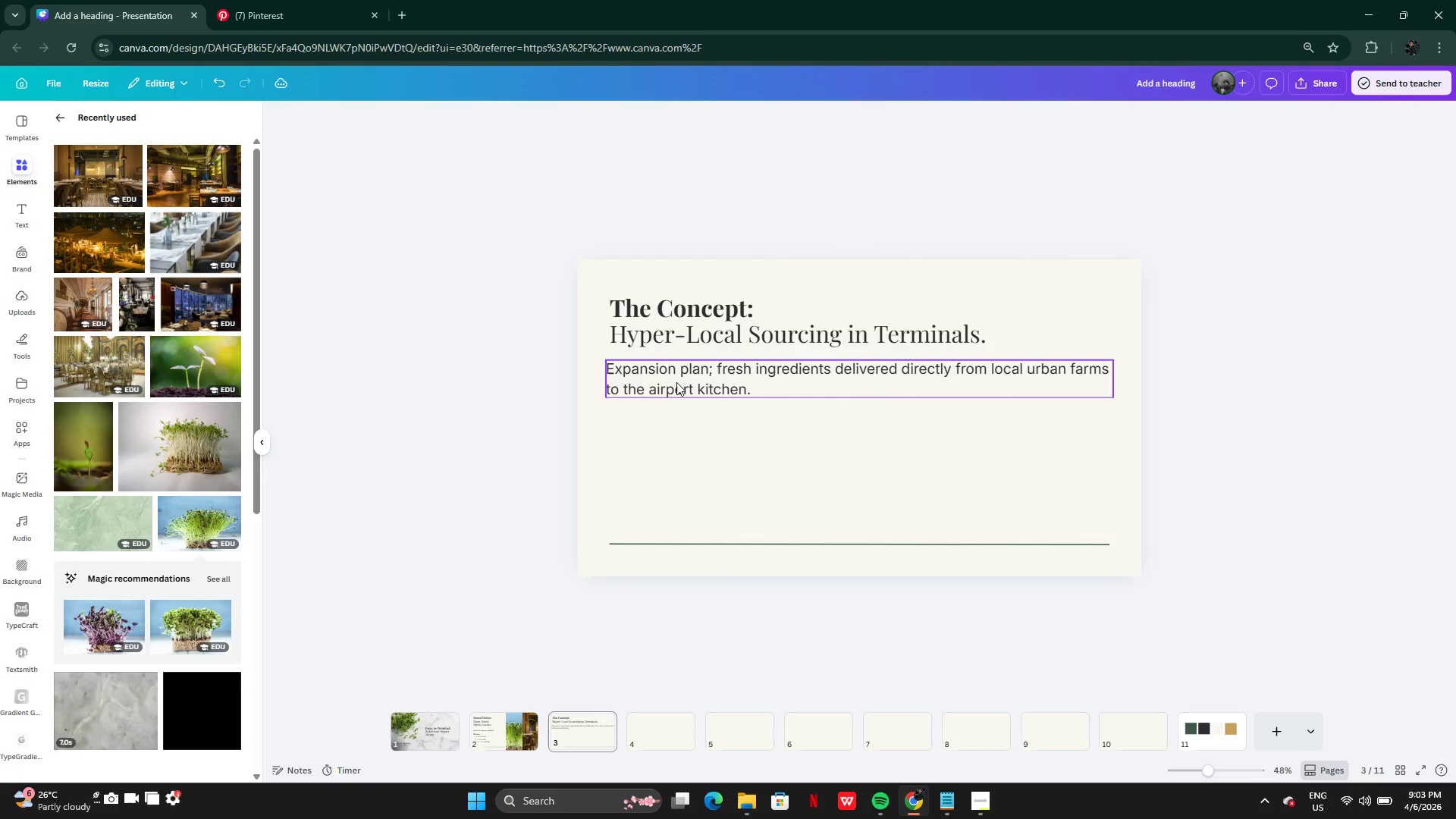 
left_click_drag(start_coordinate=[623, 384], to_coordinate=[626, 378])
 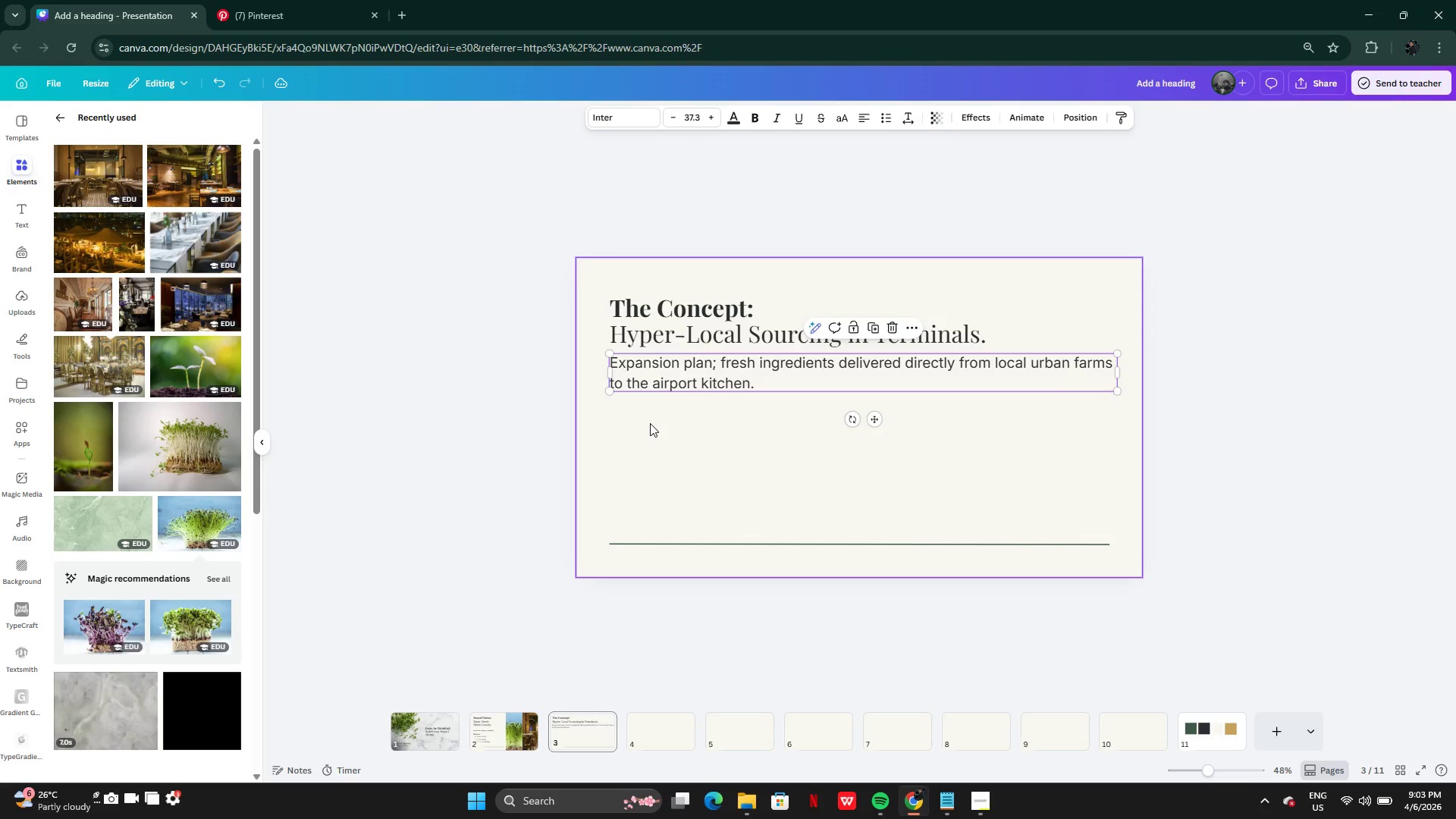 
left_click([650, 423])
 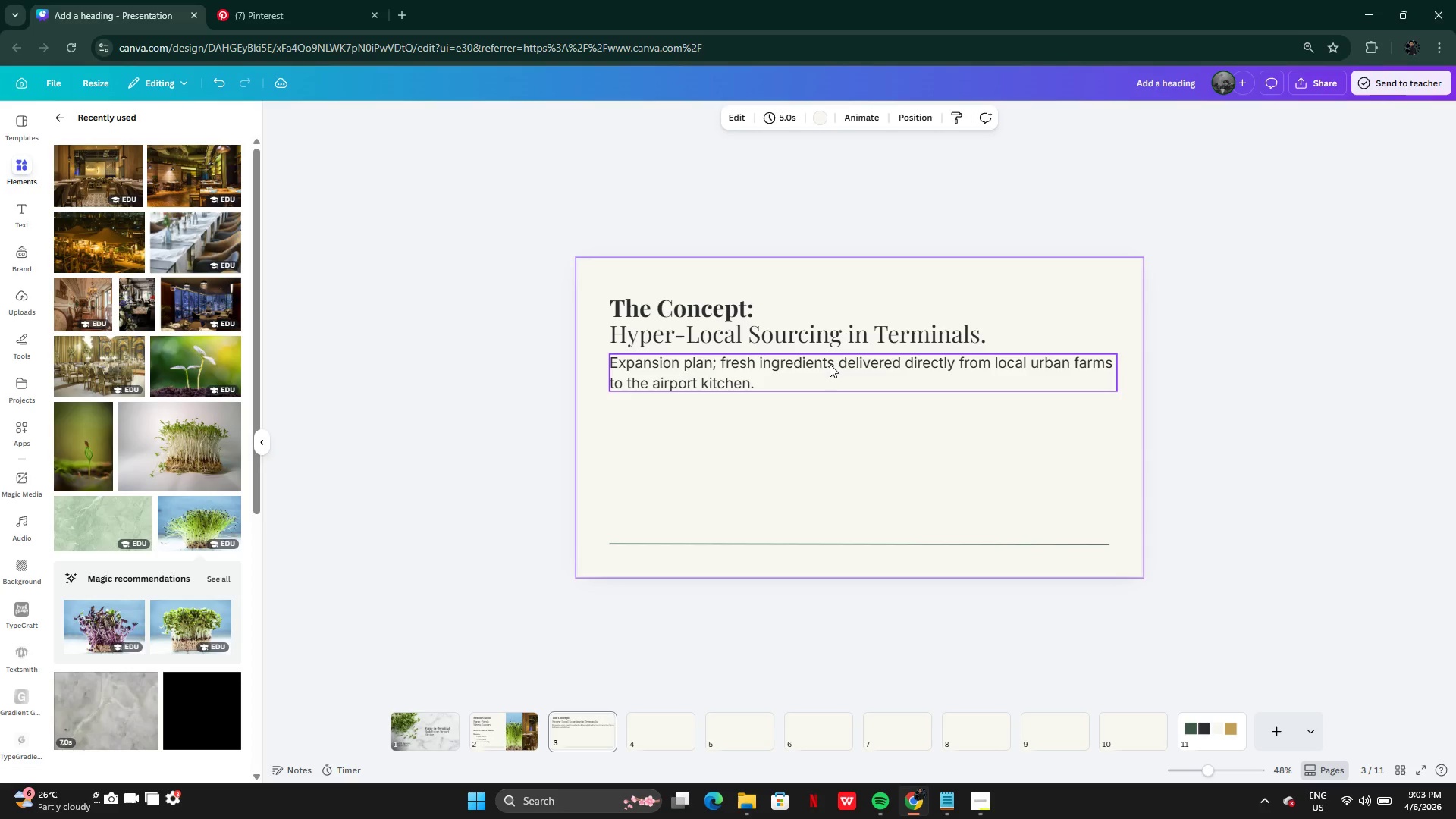 
left_click([833, 363])
 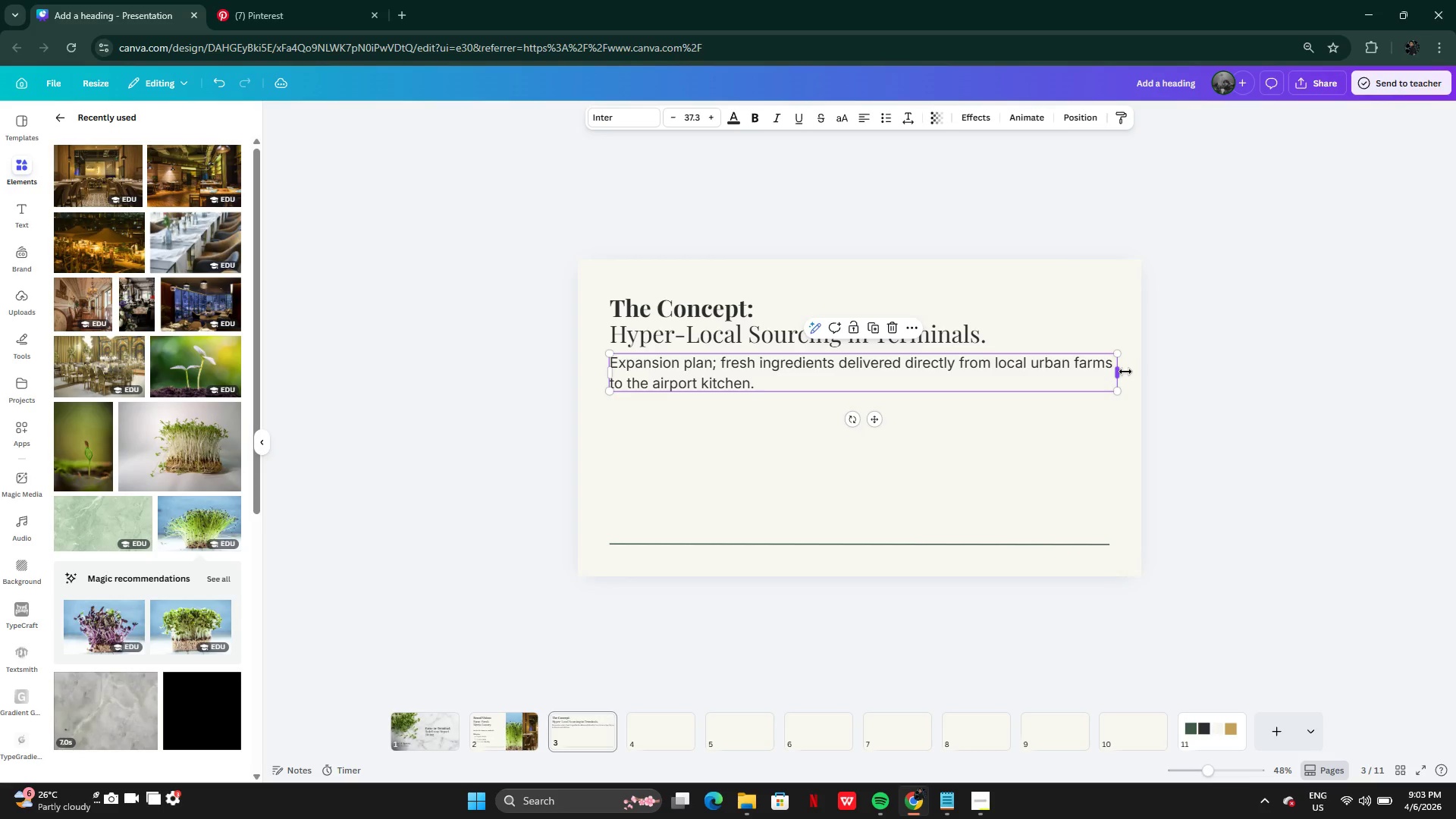 
left_click_drag(start_coordinate=[1125, 372], to_coordinate=[971, 375])
 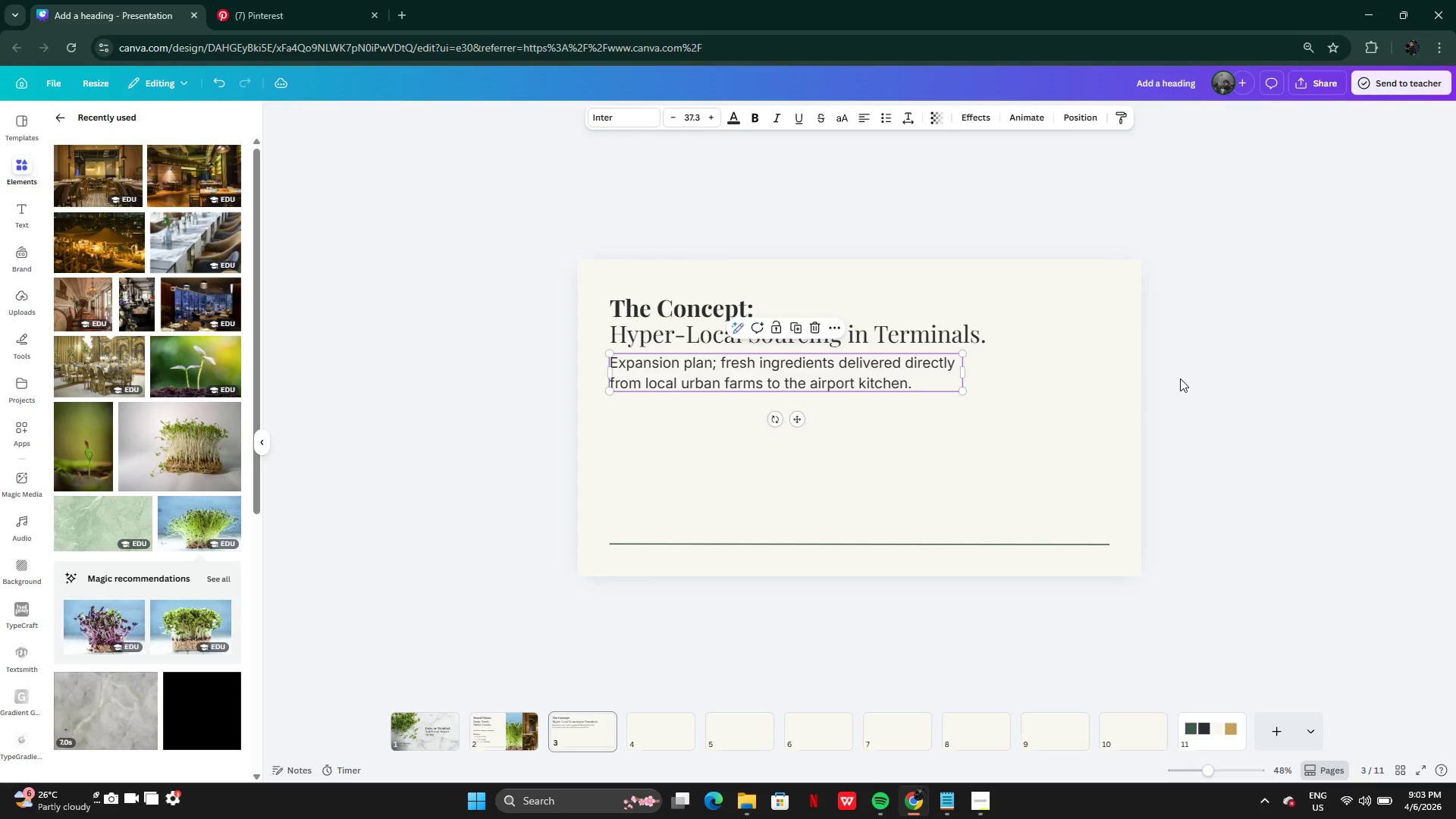 
left_click([1180, 378])
 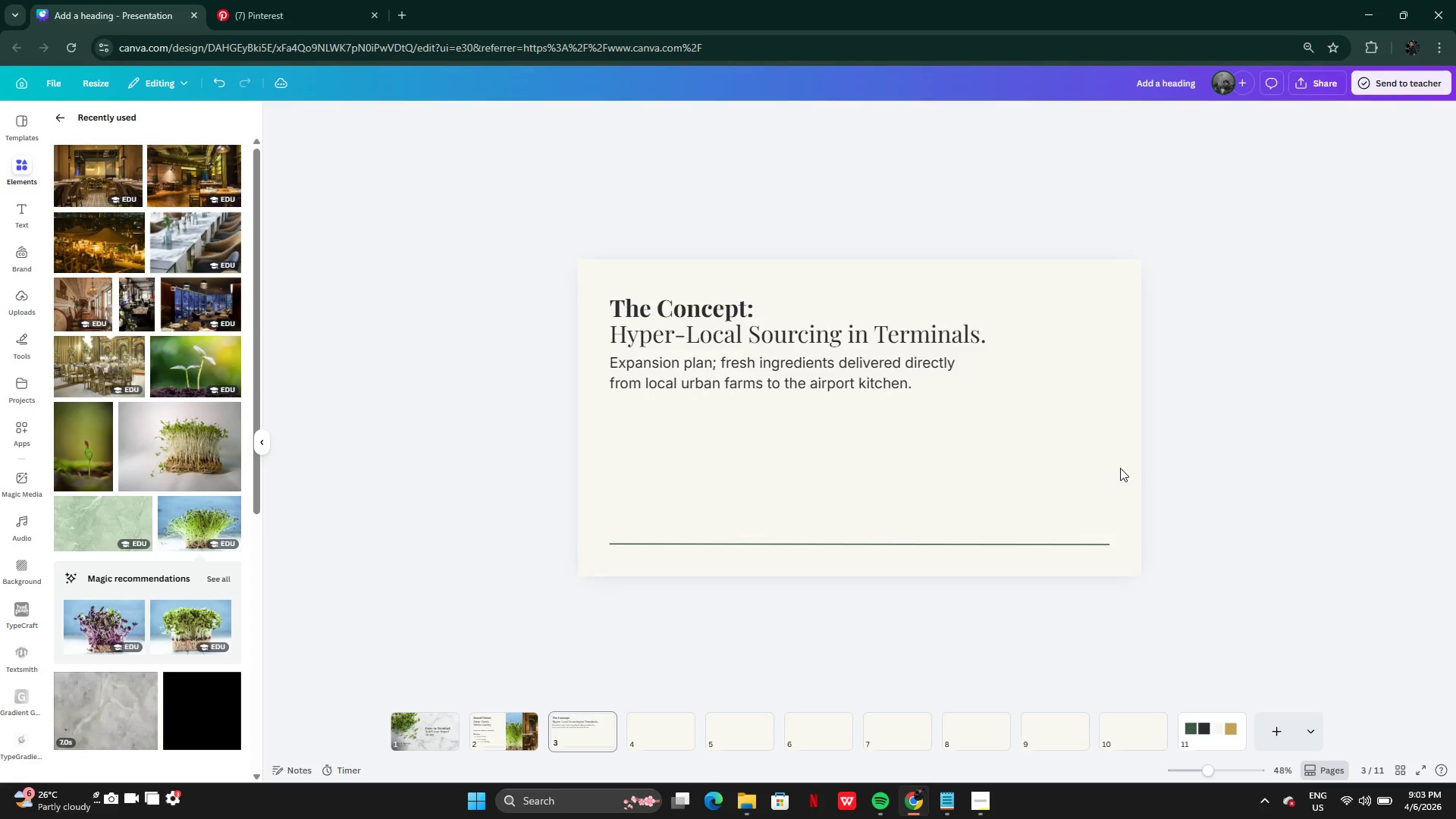 
left_click([485, 733])
 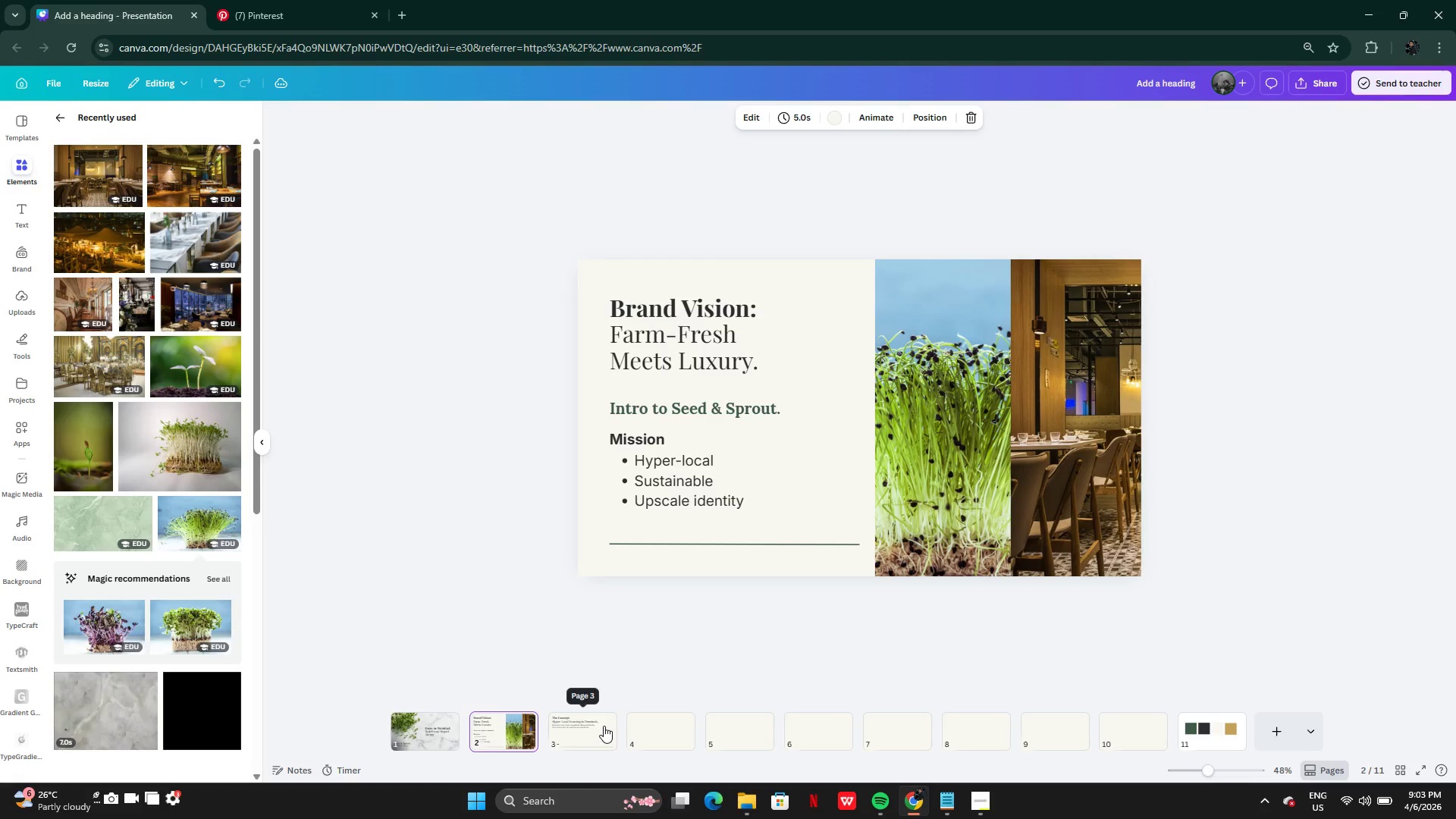 
left_click([597, 726])
 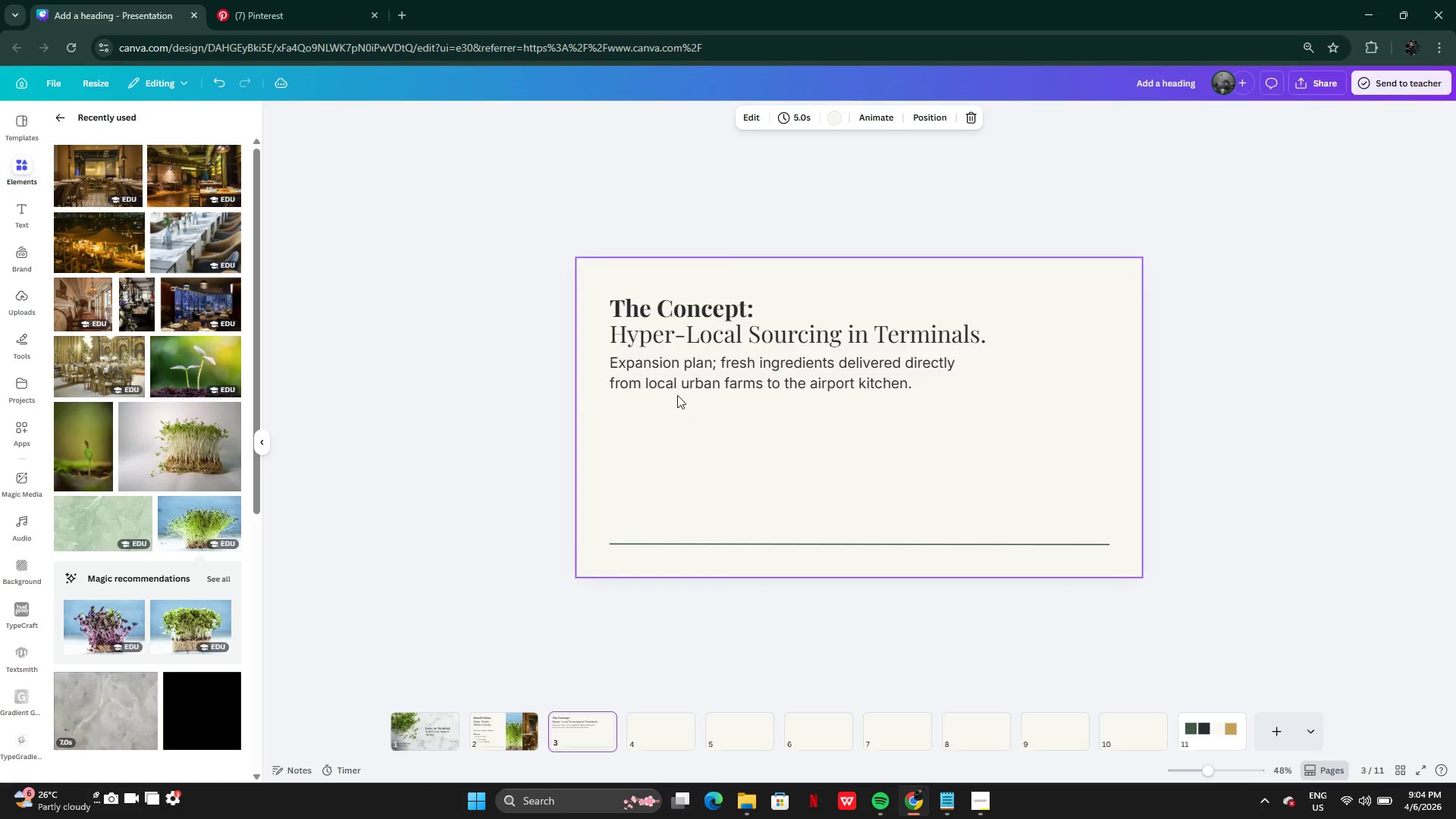 
wait(7.69)
 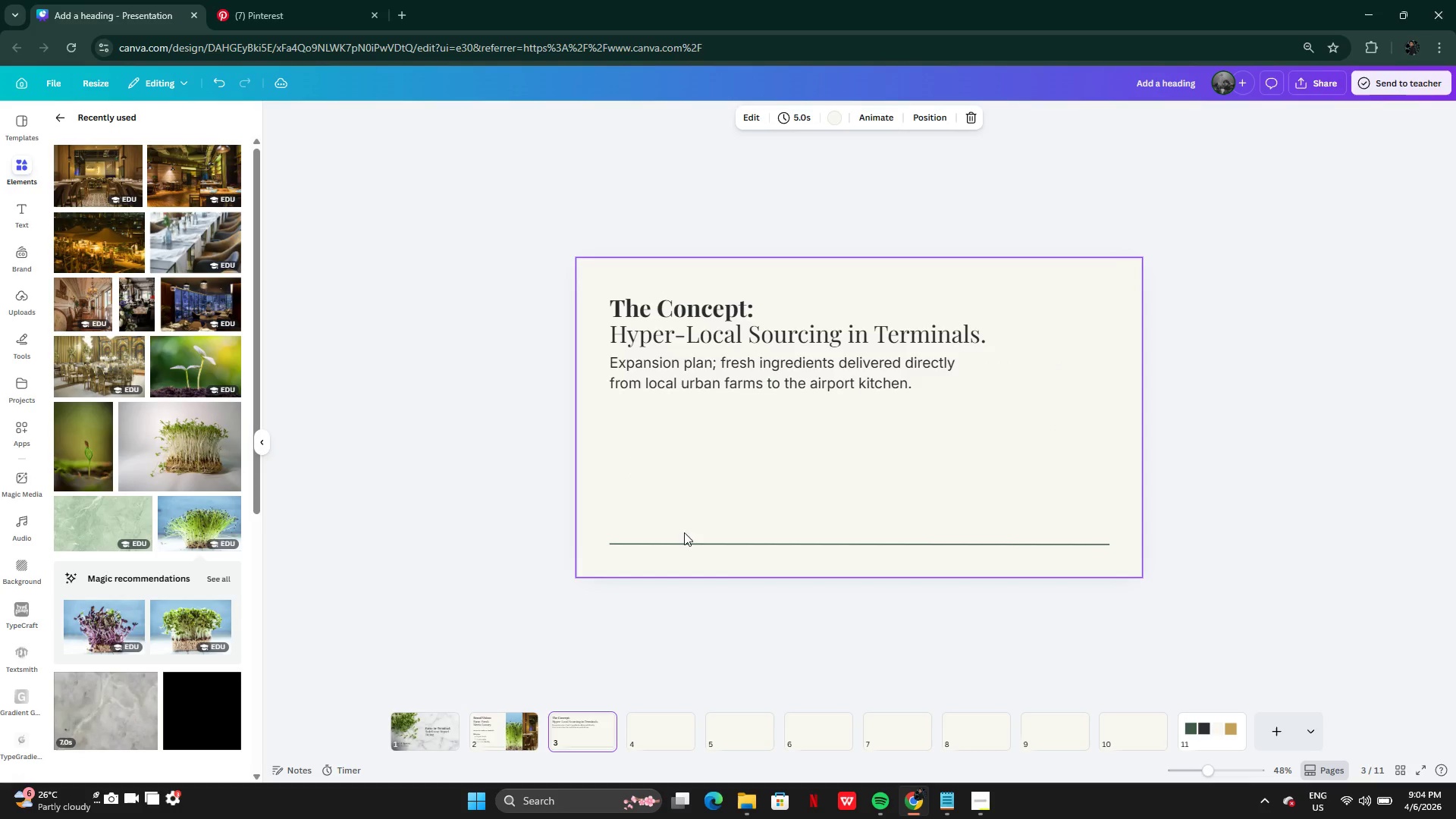 
hold_key(key=AltLeft, duration=0.38)
left_click_drag(start_coordinate=[692, 372], to_coordinate=[692, 388])
 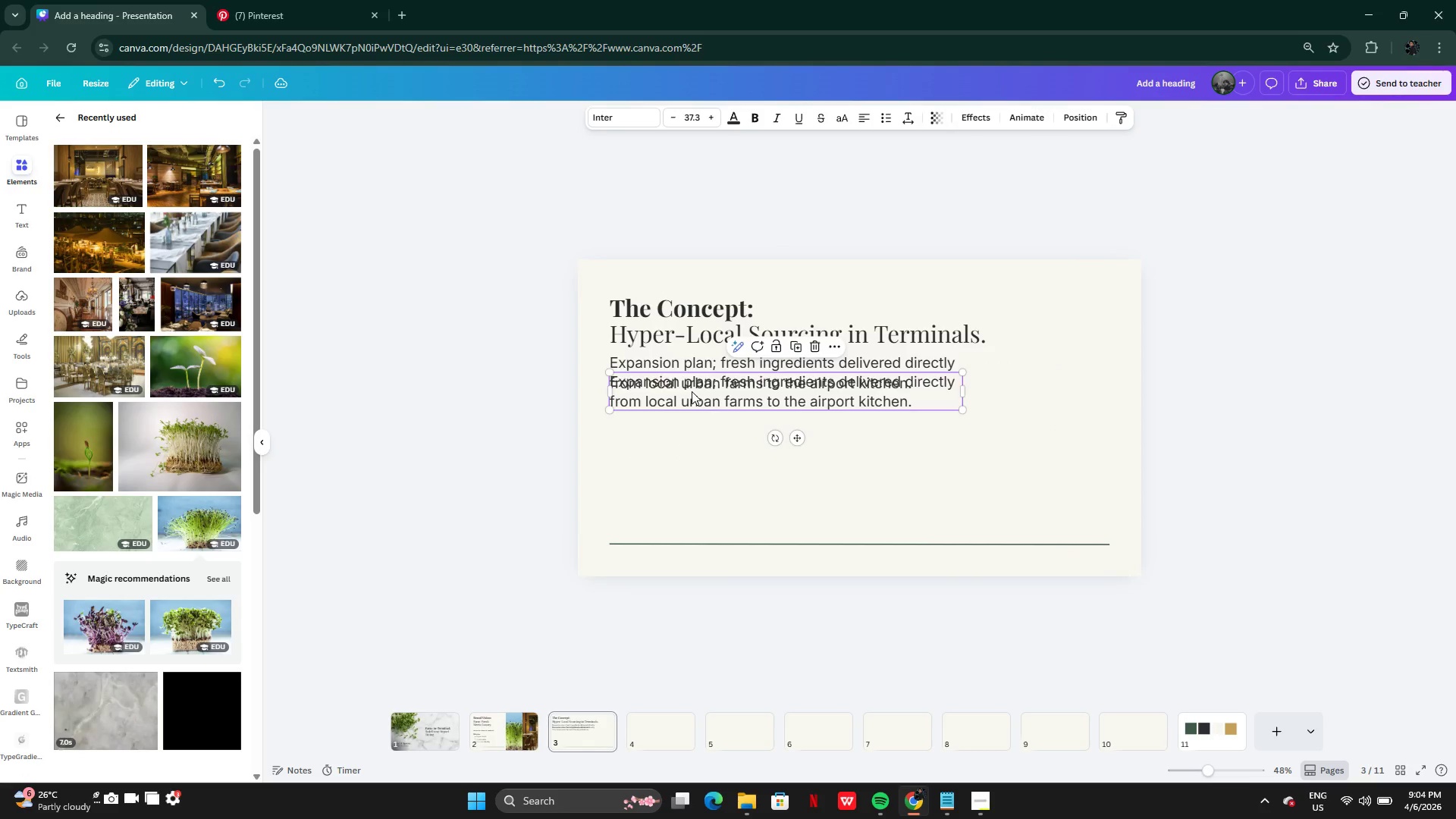 
left_click_drag(start_coordinate=[692, 391], to_coordinate=[690, 411])
 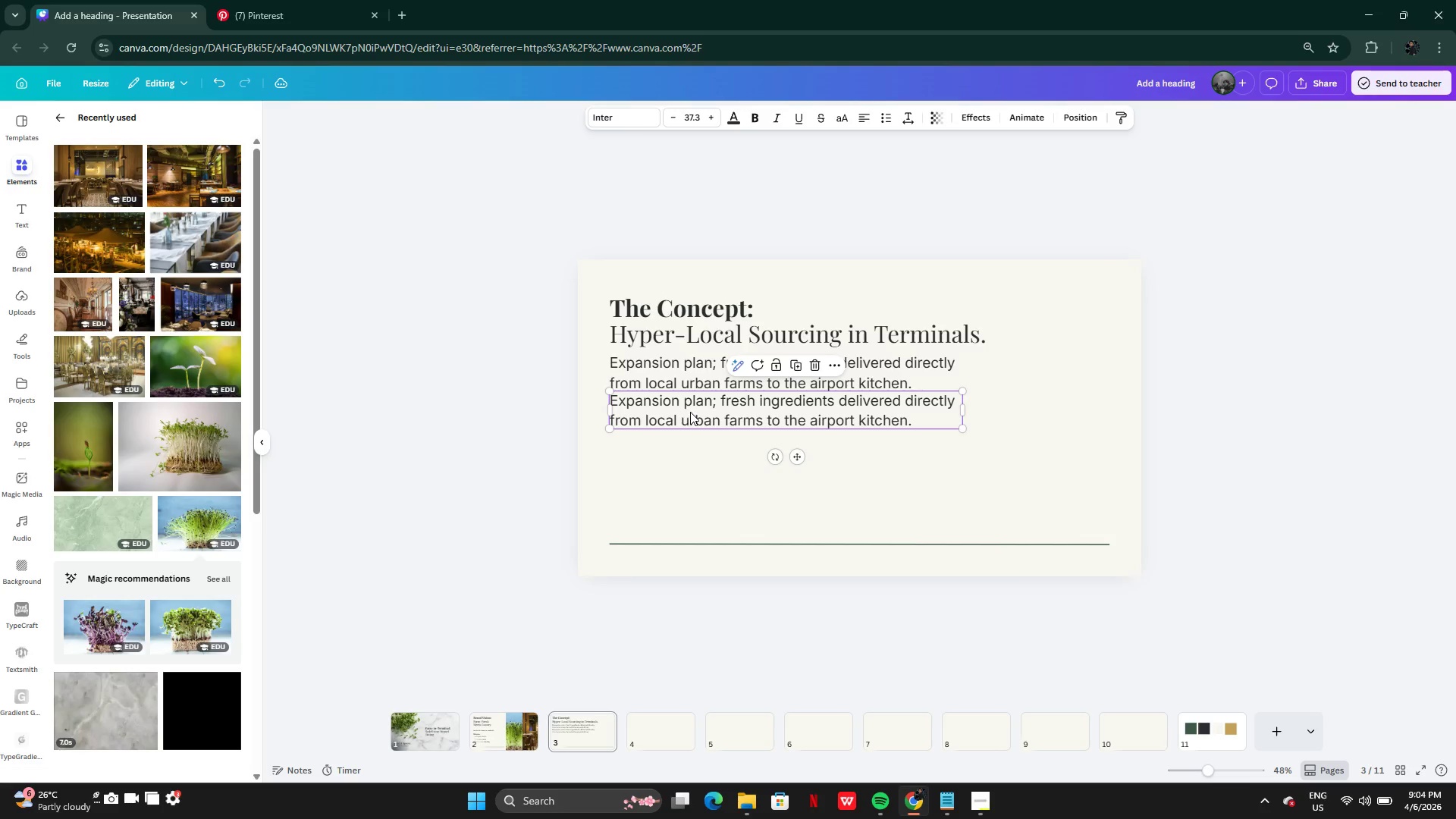 
left_click_drag(start_coordinate=[690, 411], to_coordinate=[692, 421])
 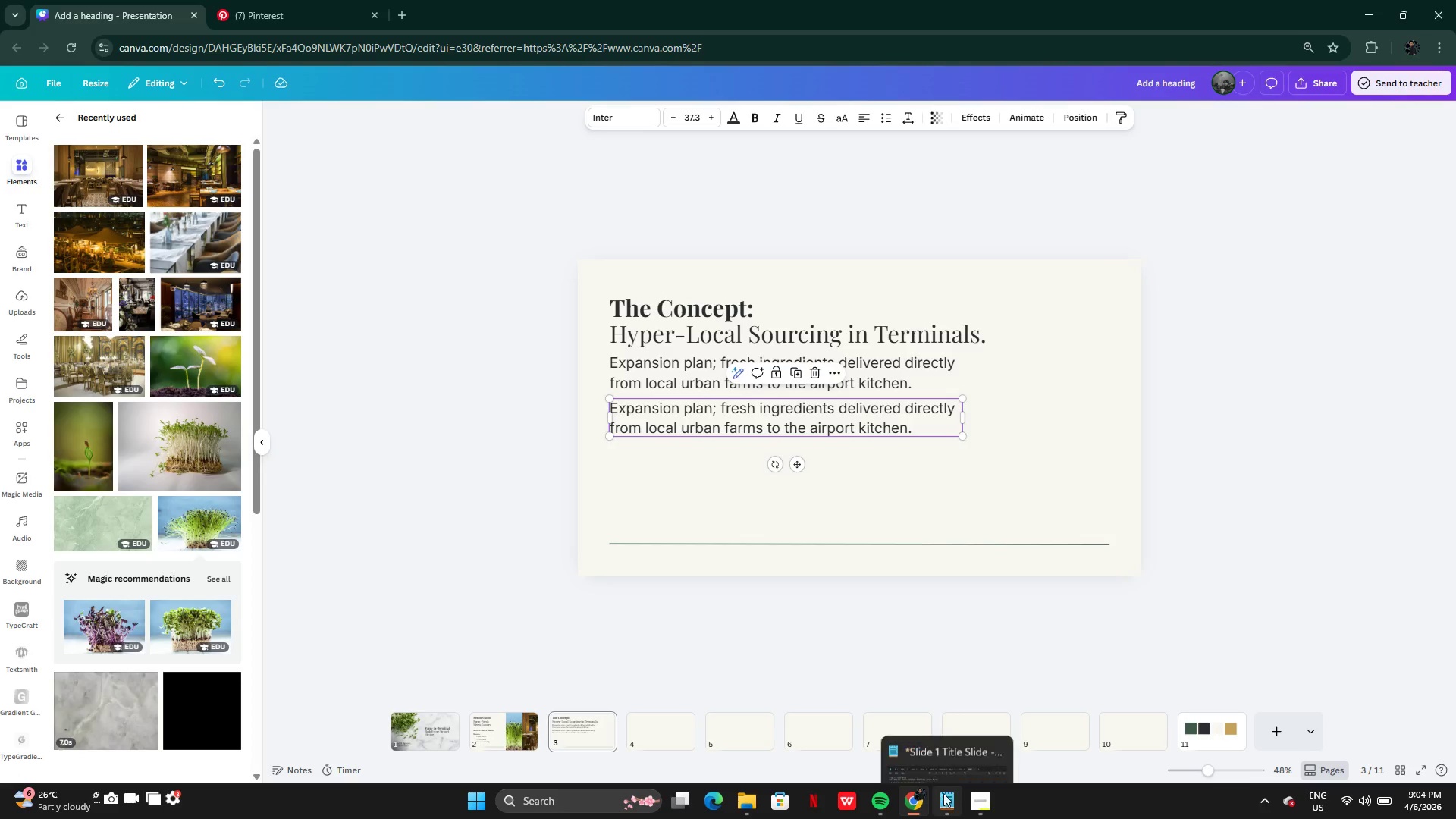 
left_click([943, 793])
 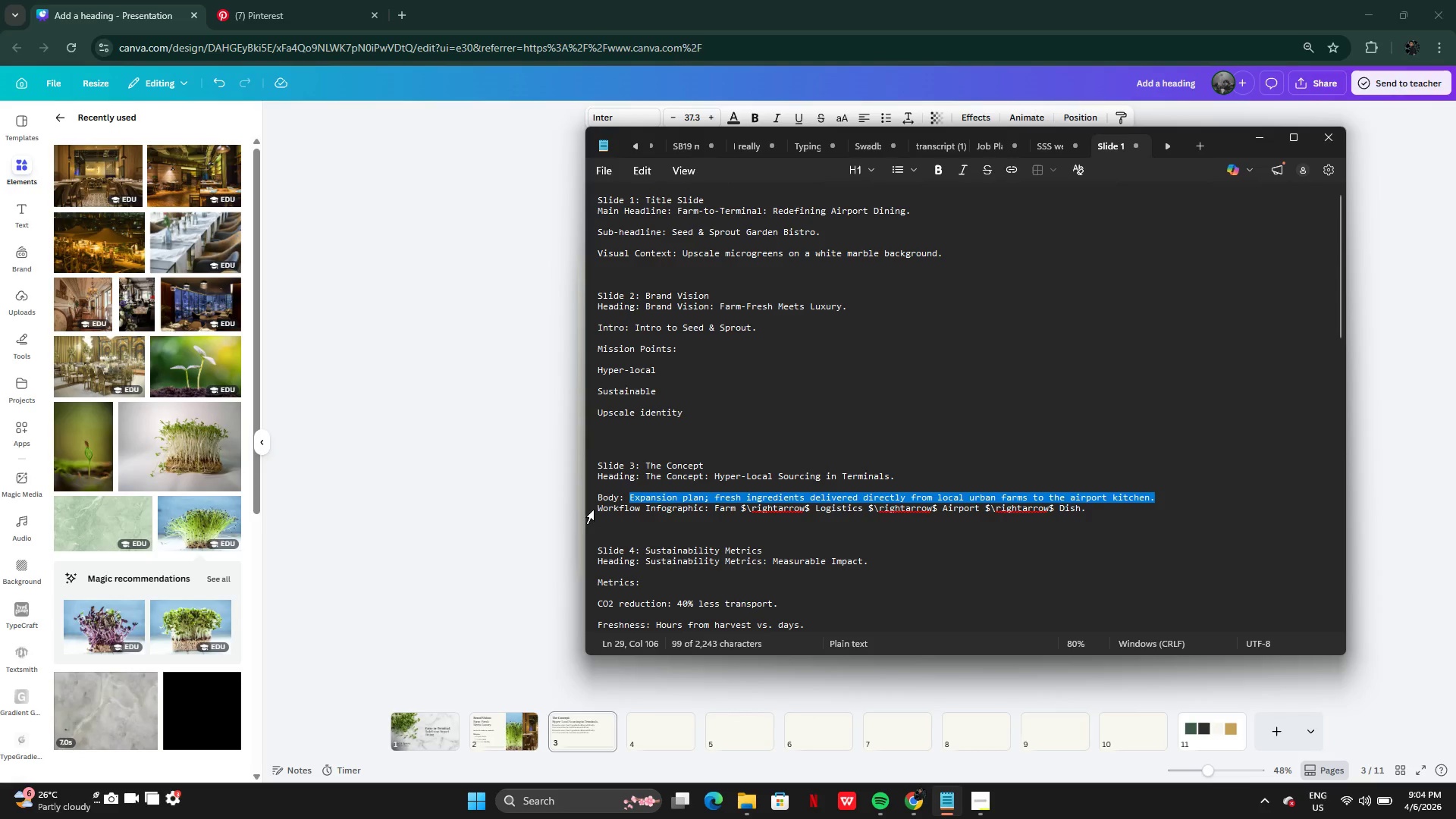 
left_click([598, 508])
 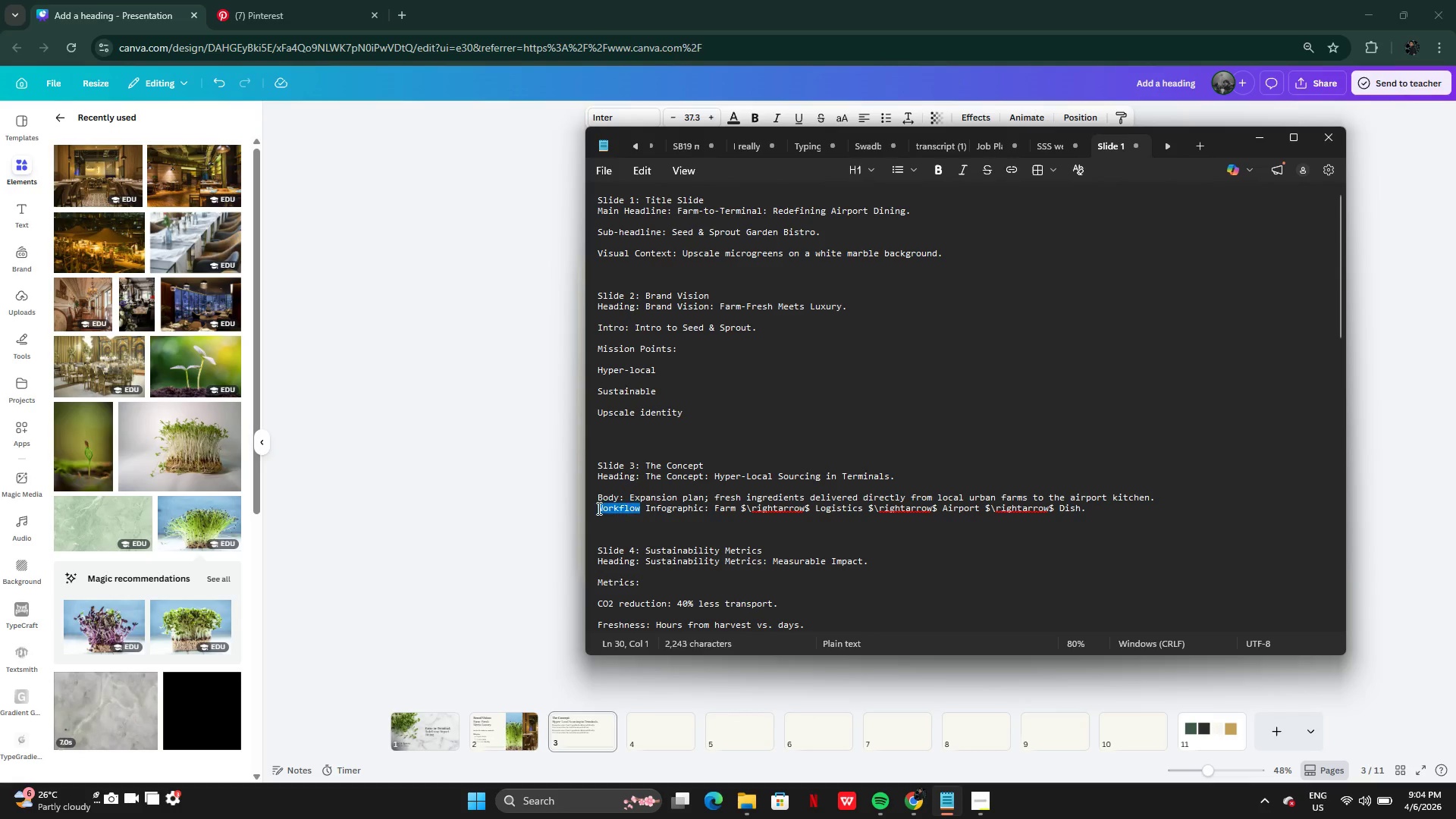 
left_click_drag(start_coordinate=[598, 508], to_coordinate=[682, 507])
 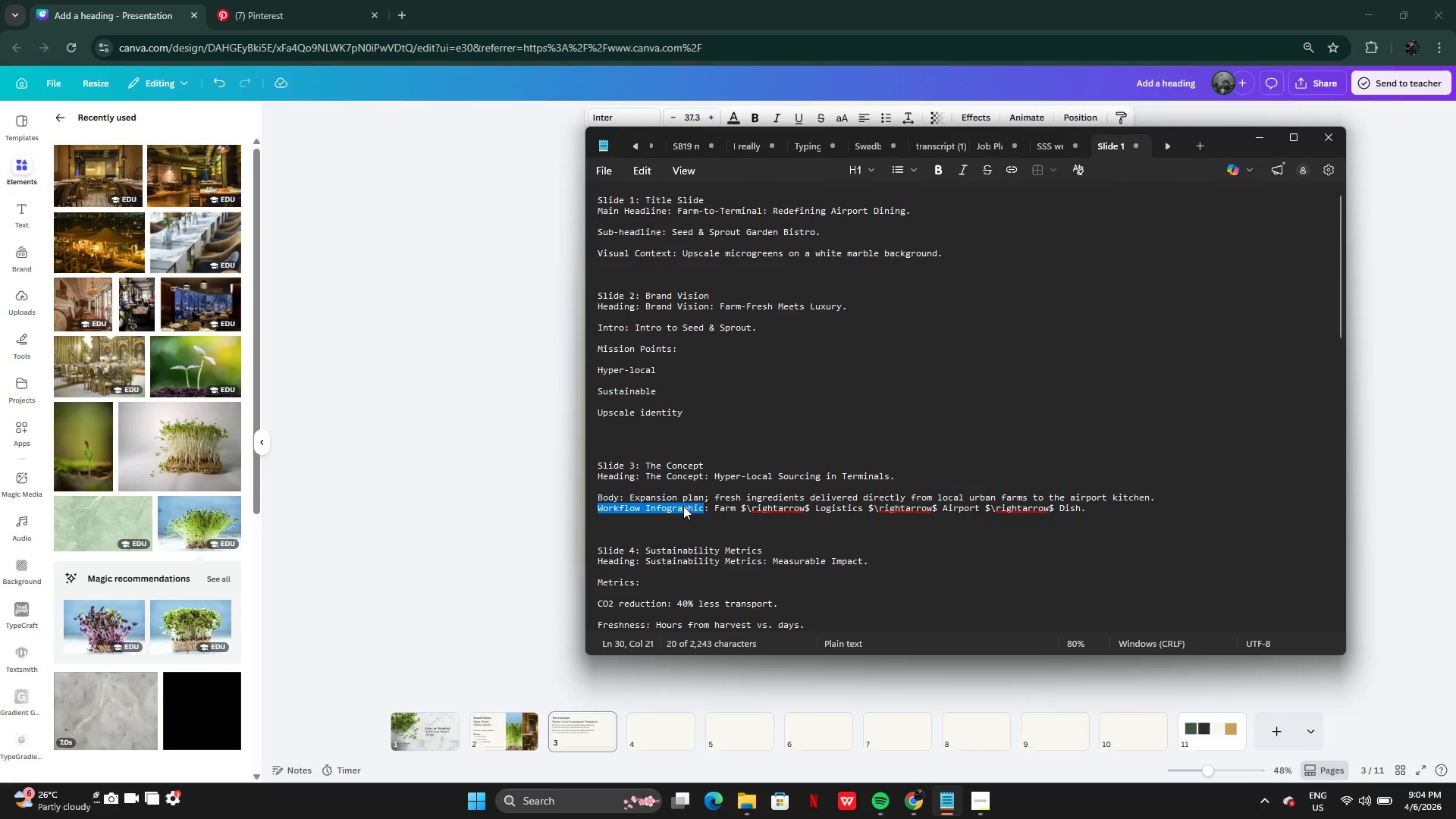 
hold_key(key=ControlLeft, duration=1.16)
 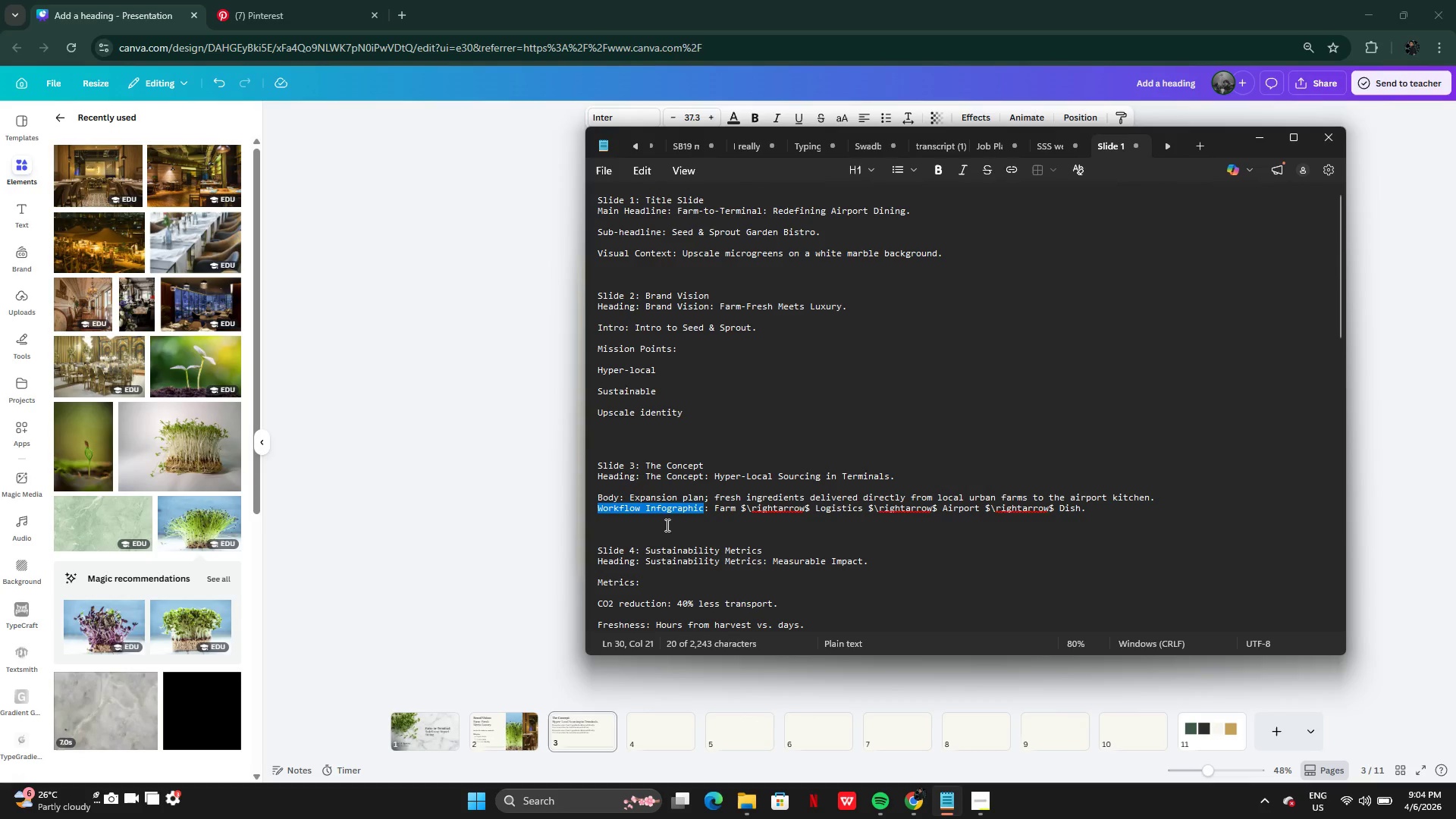 
left_click([666, 525])
 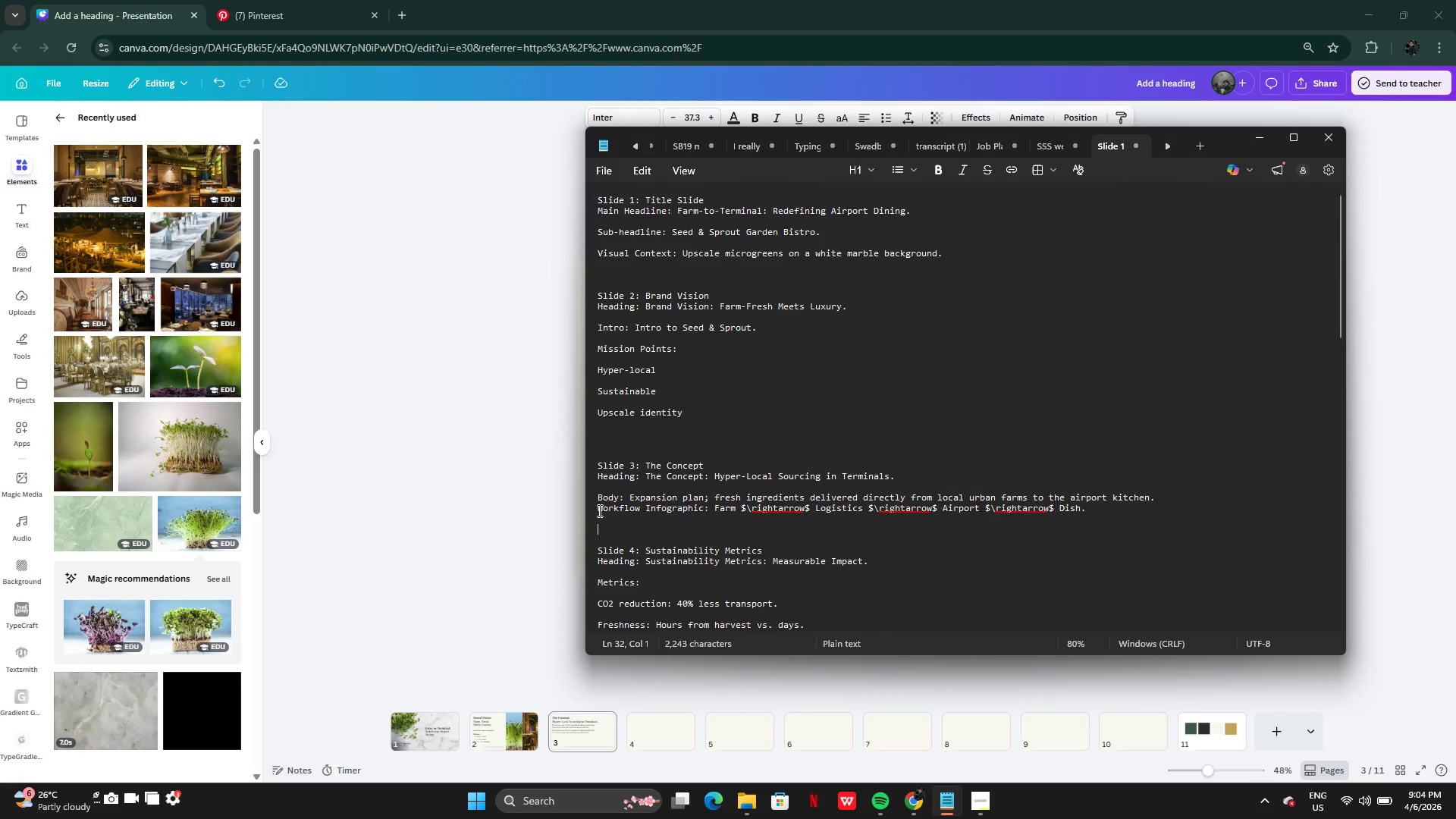 
left_click_drag(start_coordinate=[598, 510], to_coordinate=[707, 513])
 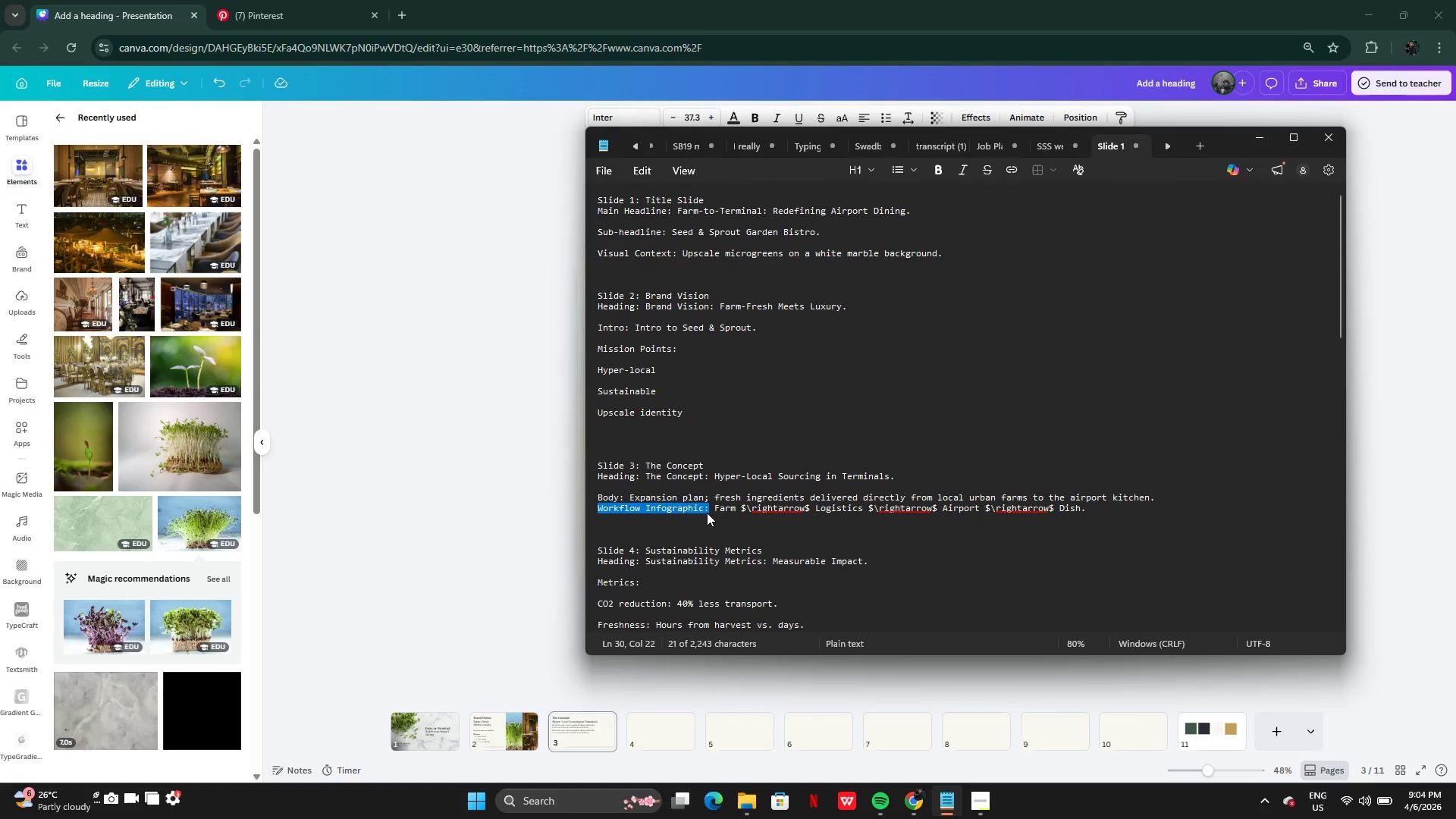 
key(Control+C)
 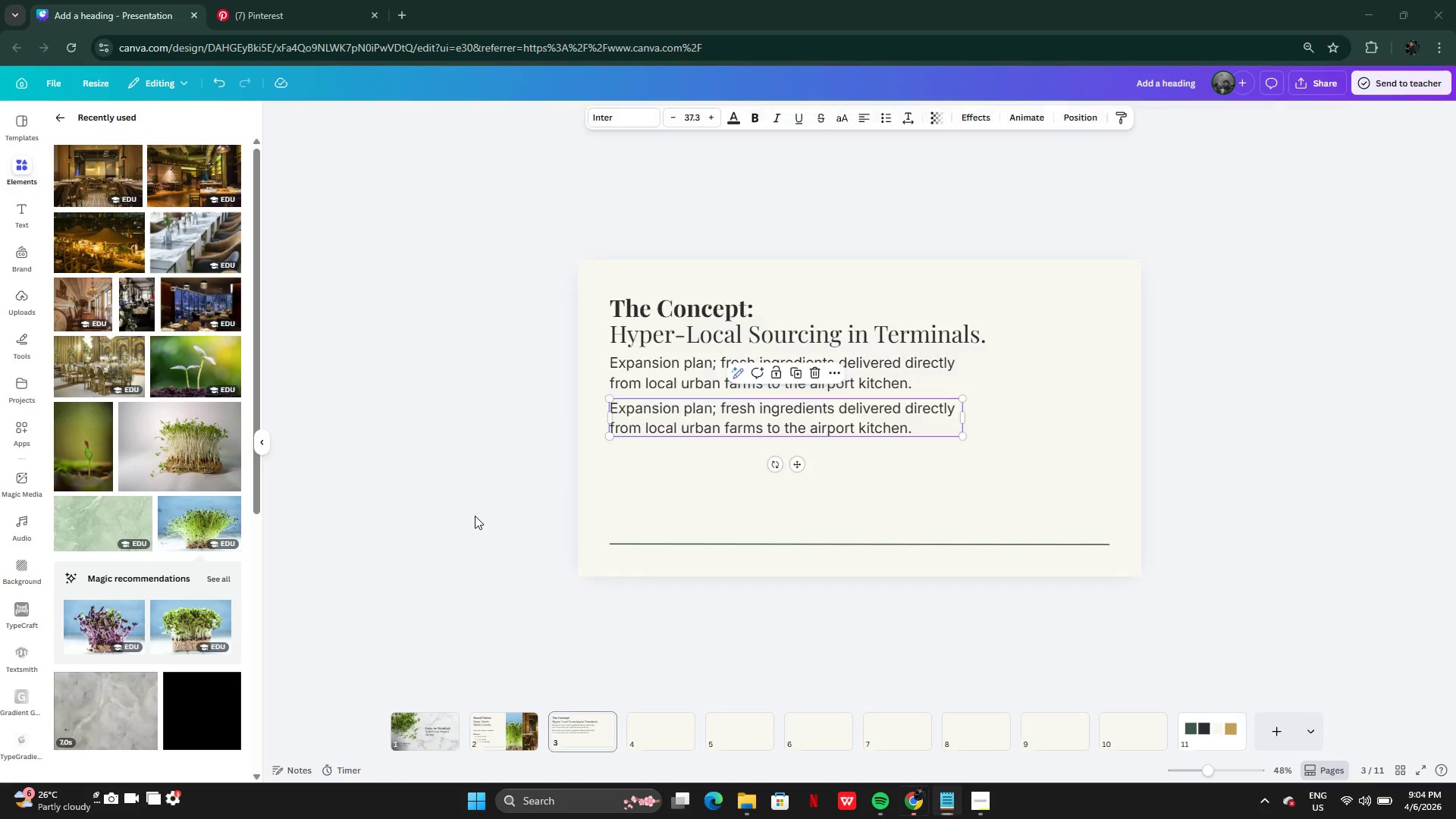 
left_click([475, 516])
 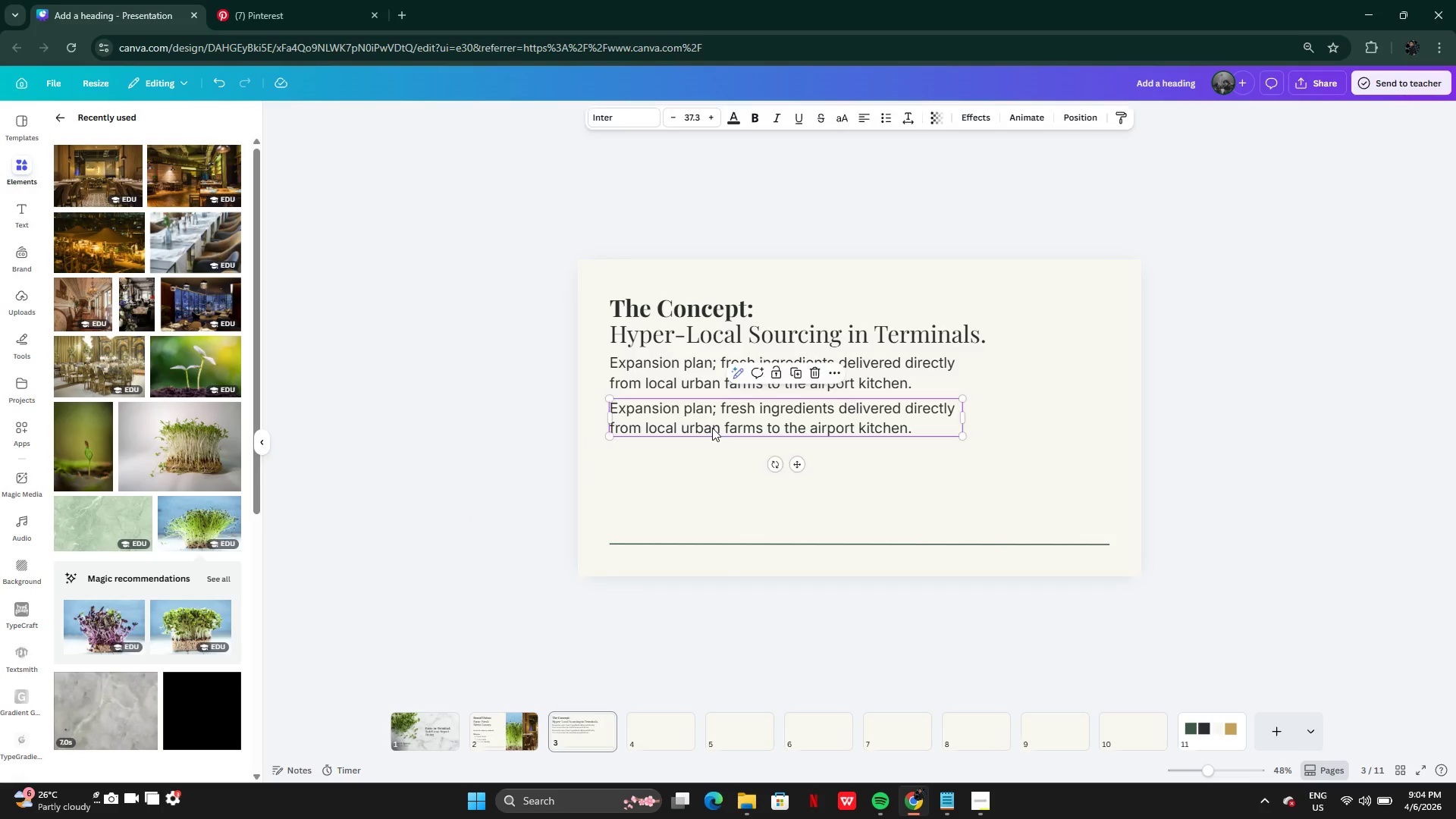 
double_click([712, 428])
 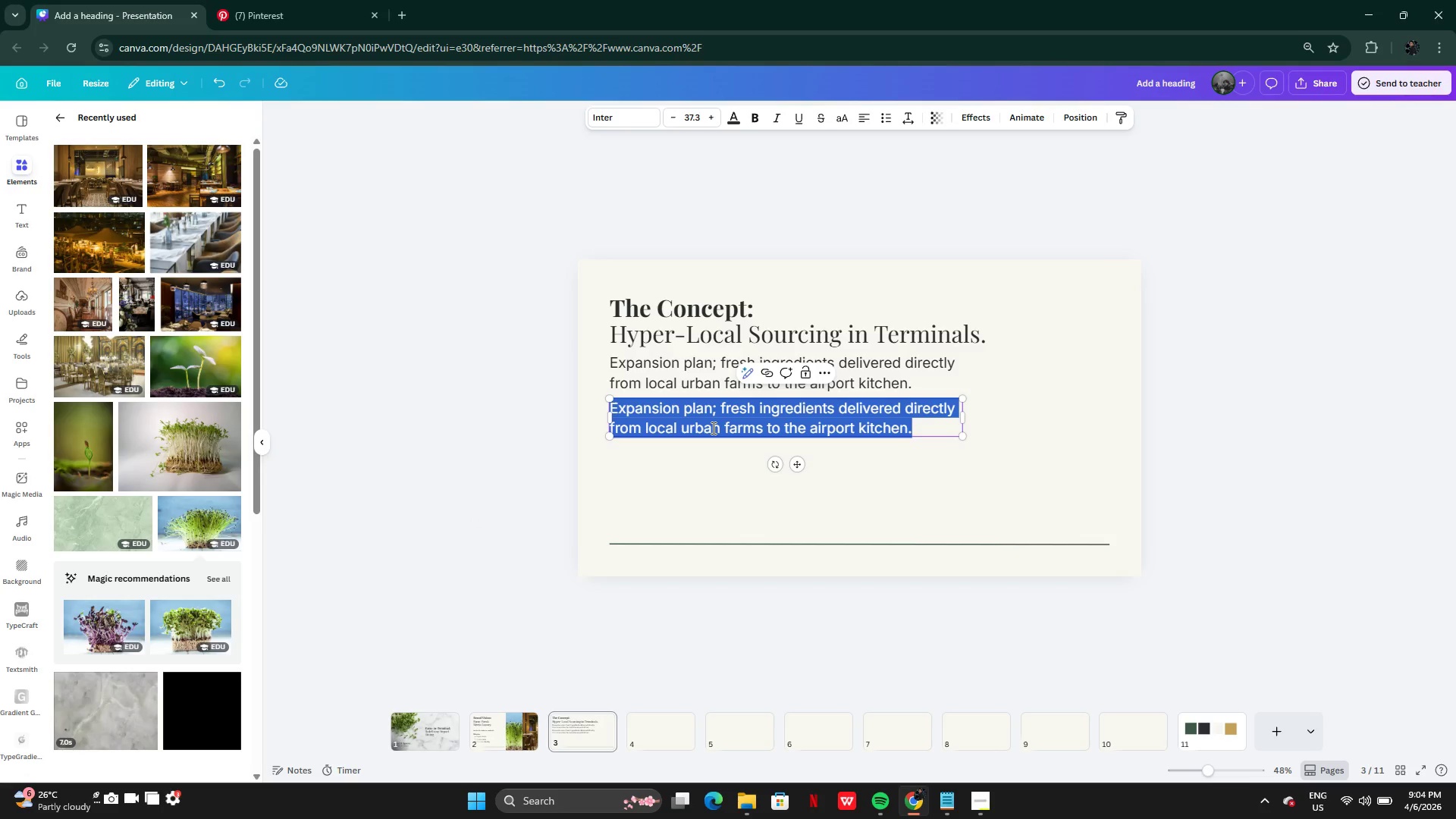 
key(Control+V)
 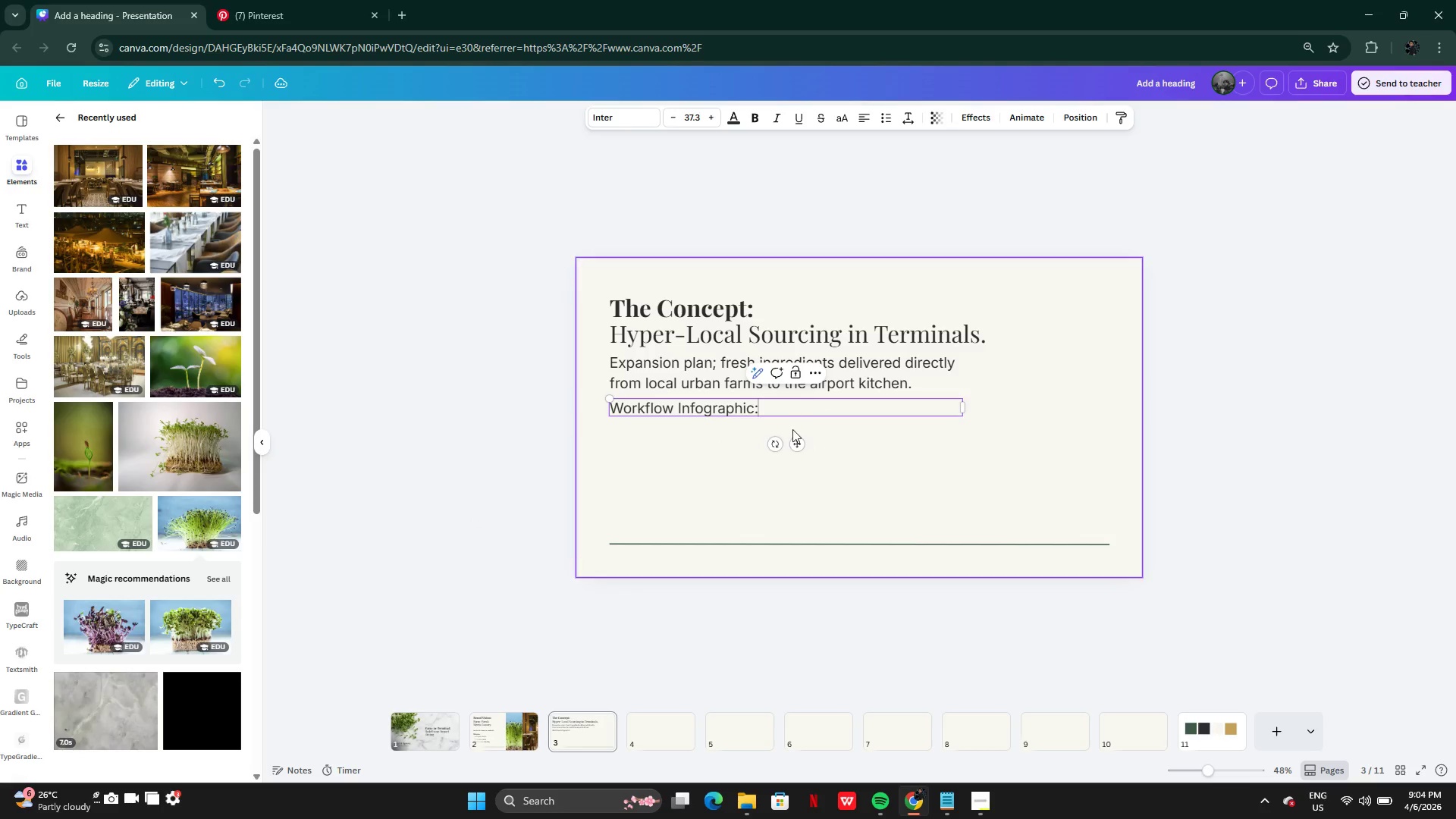 
left_click([727, 463])
 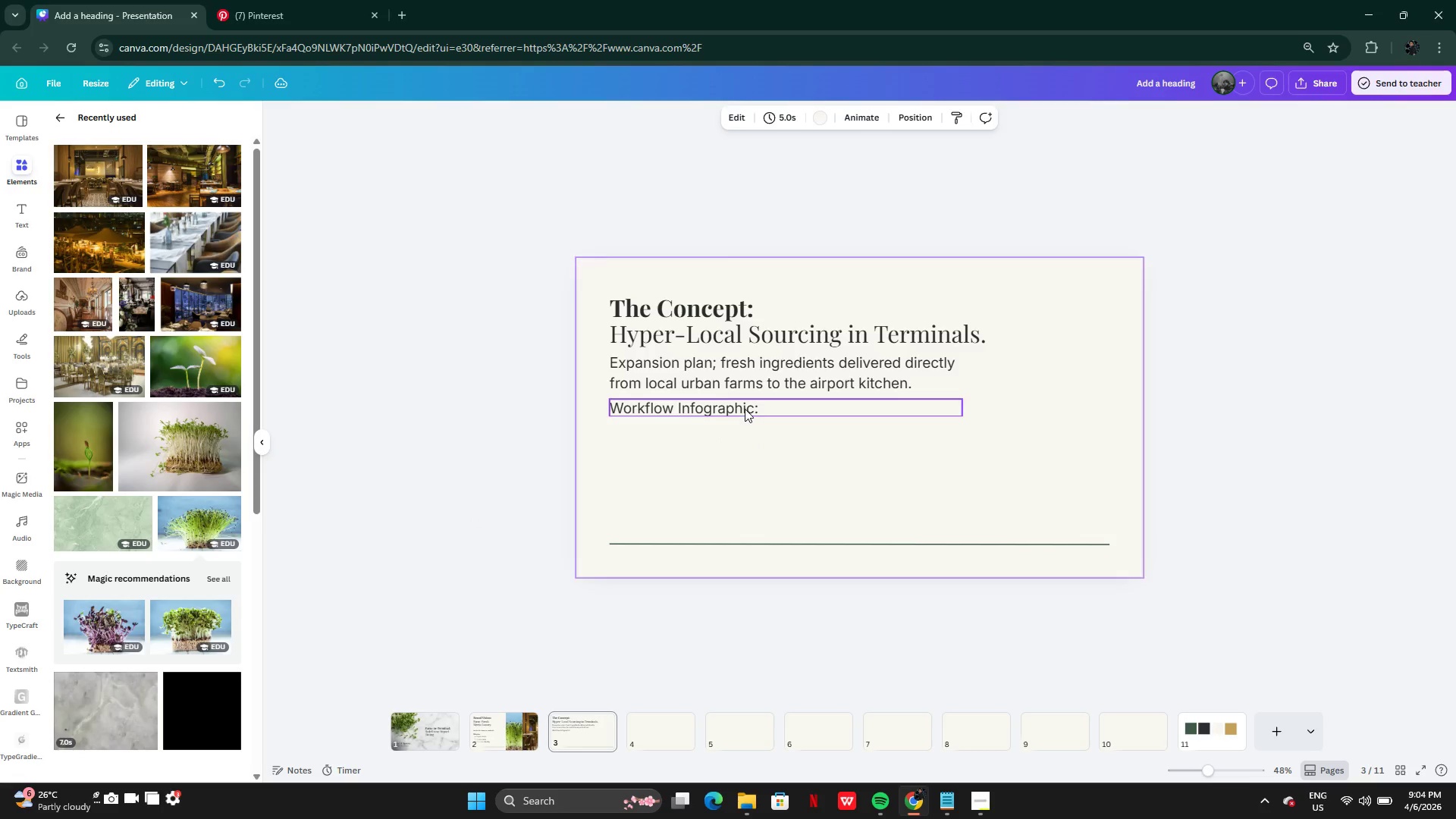 
left_click([745, 409])
 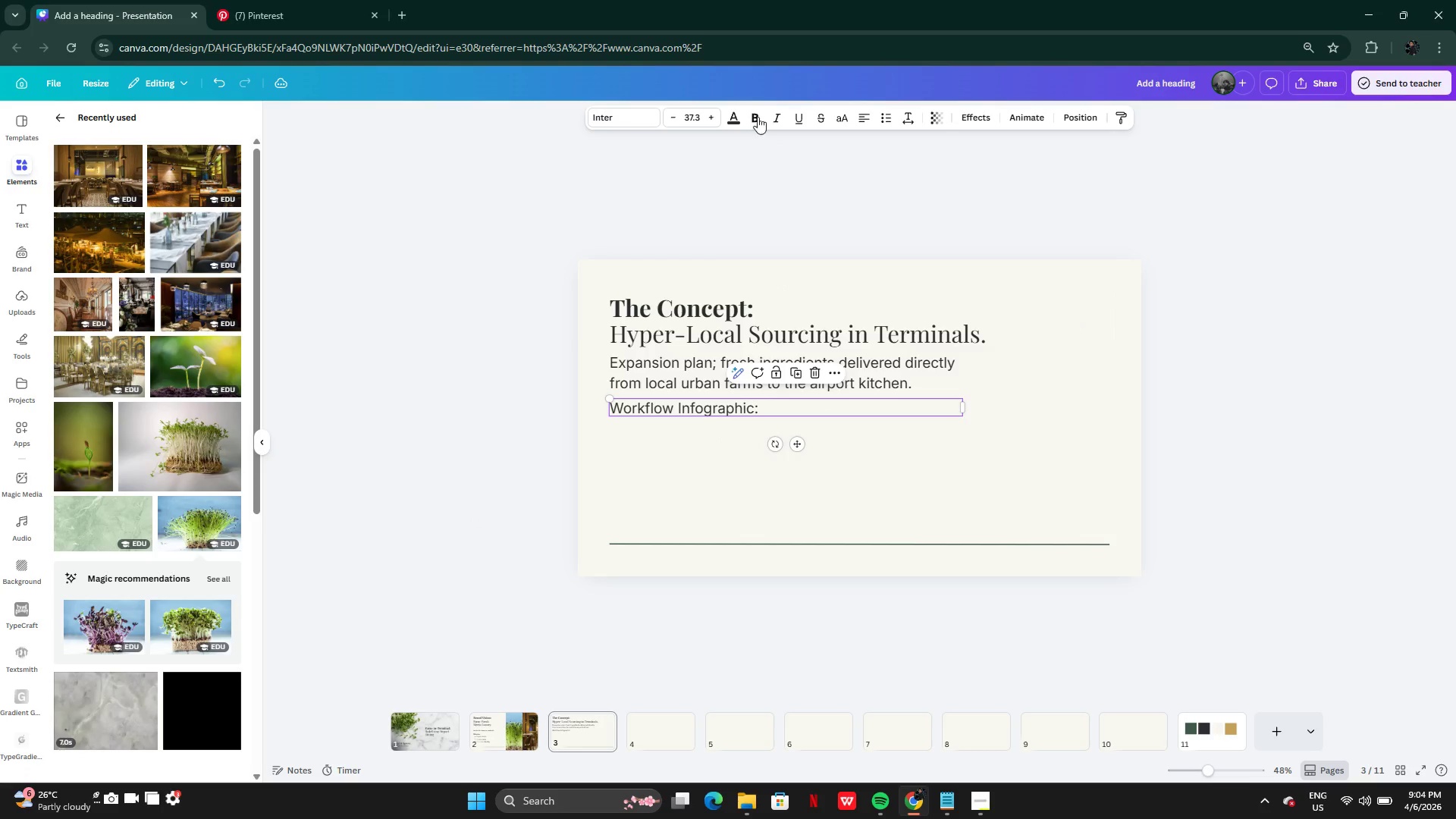 
left_click([758, 115])
 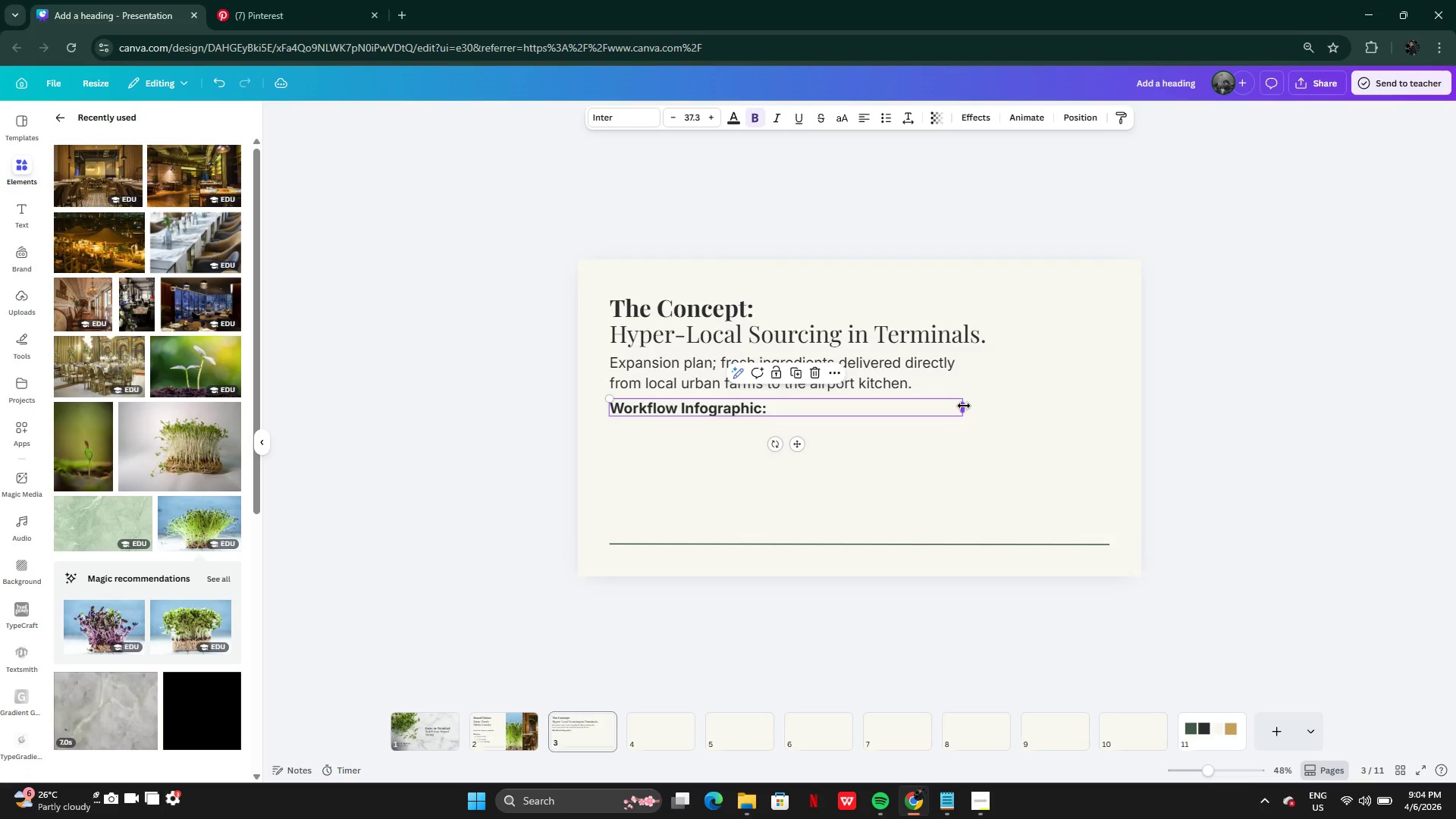 
left_click_drag(start_coordinate=[964, 406], to_coordinate=[770, 404])
 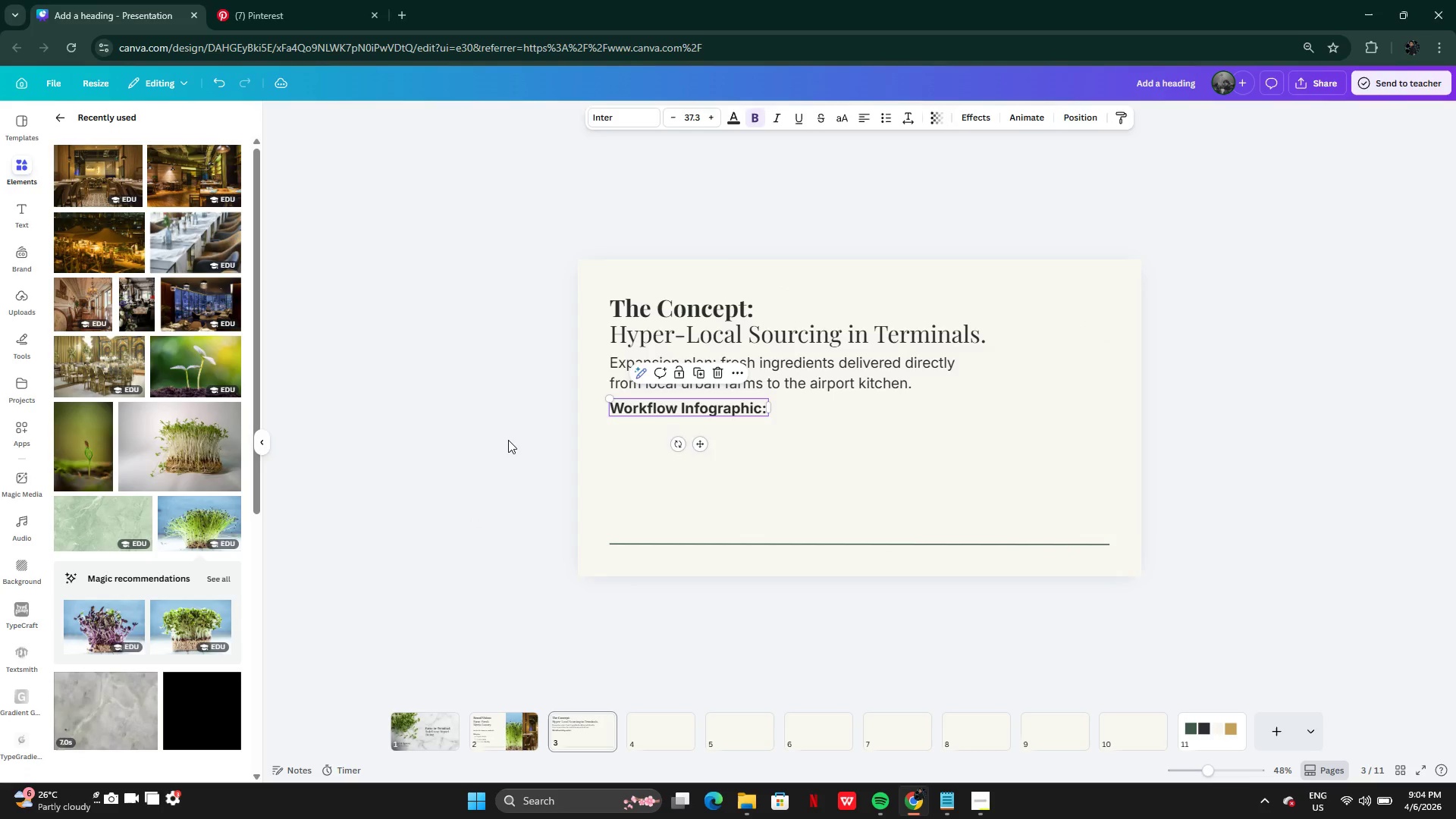 
left_click([508, 440])
 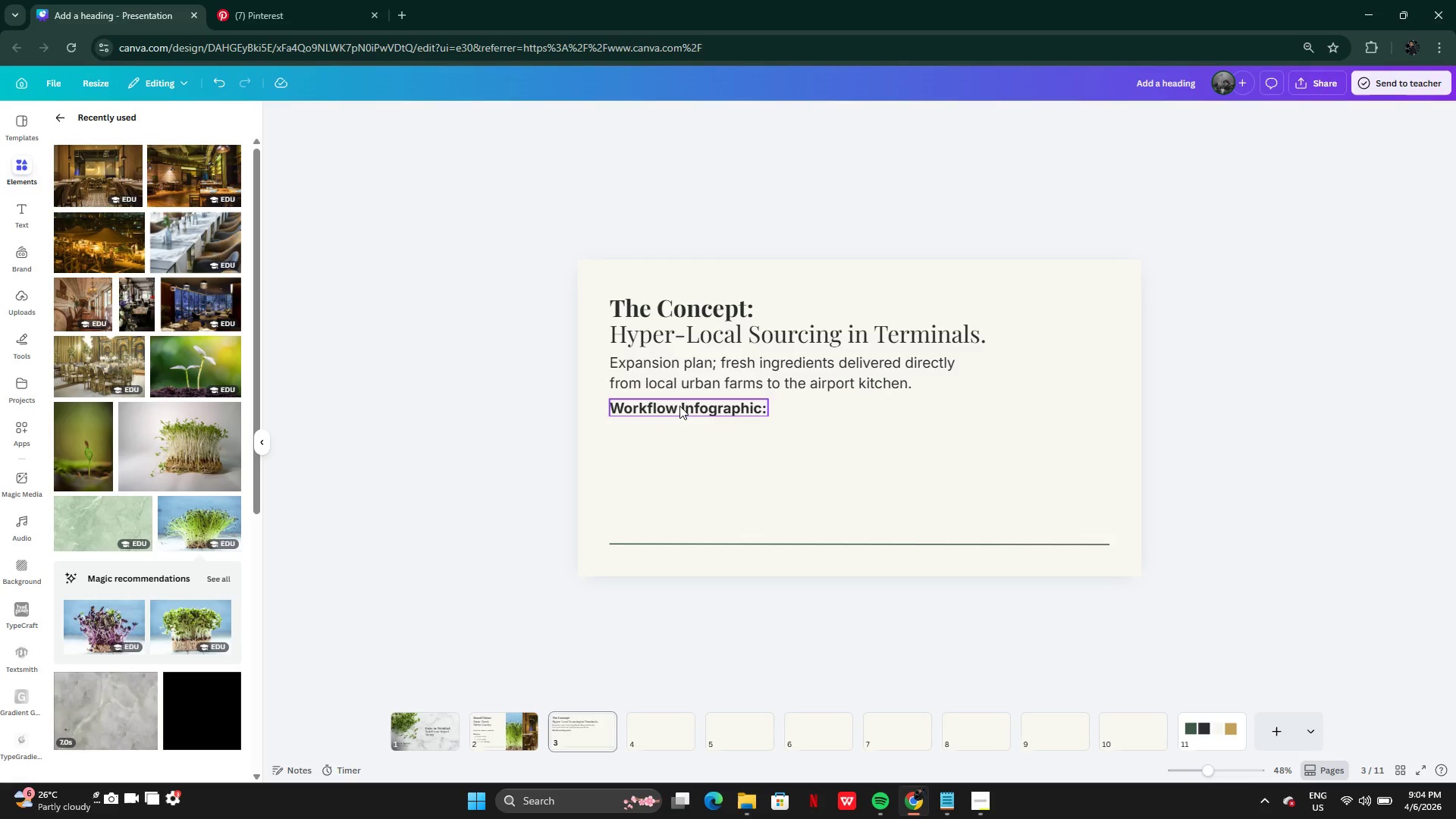 
left_click([679, 406])
 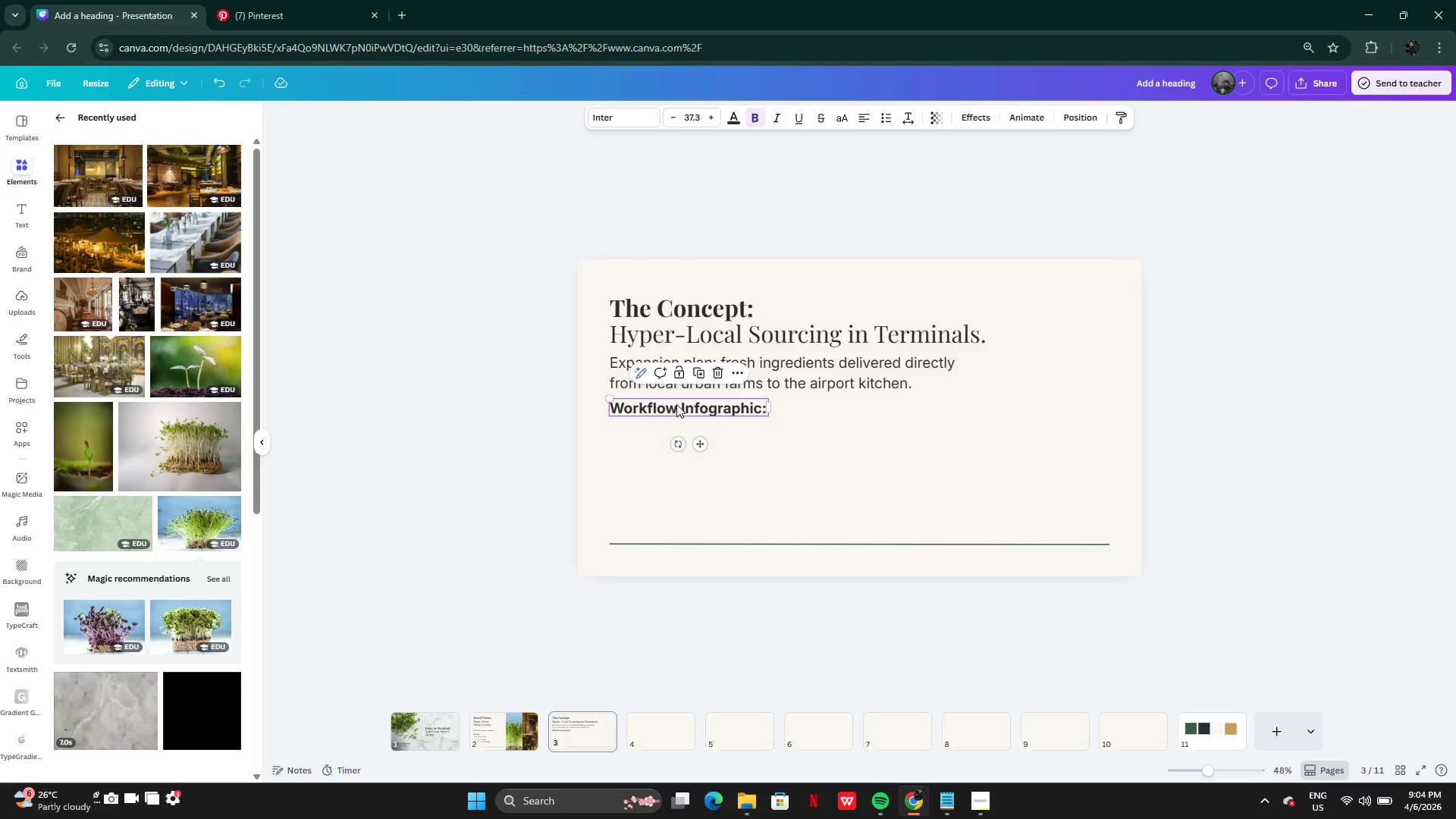 
left_click_drag(start_coordinate=[676, 404], to_coordinate=[675, 411])
 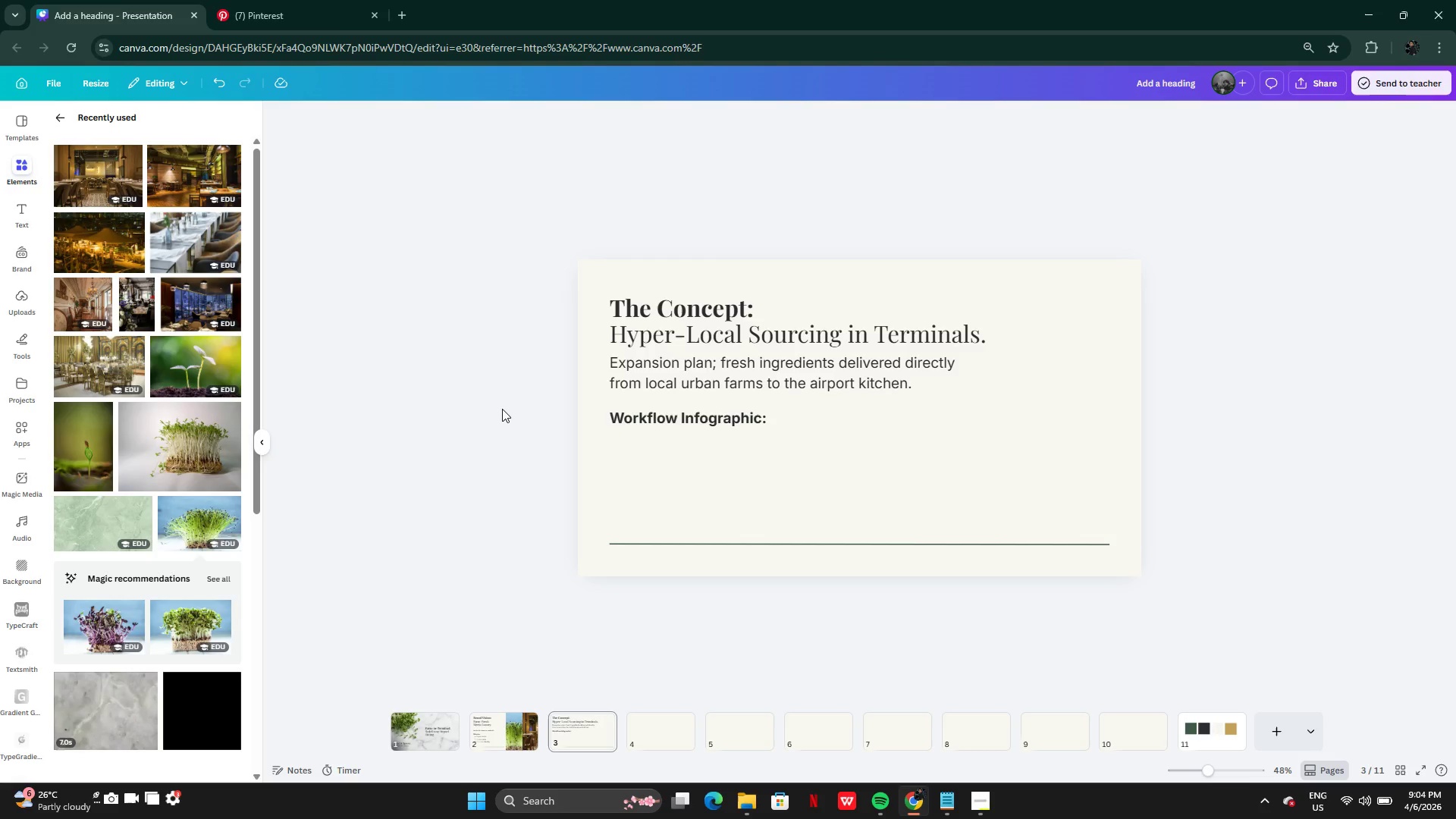 
wait(19.08)
 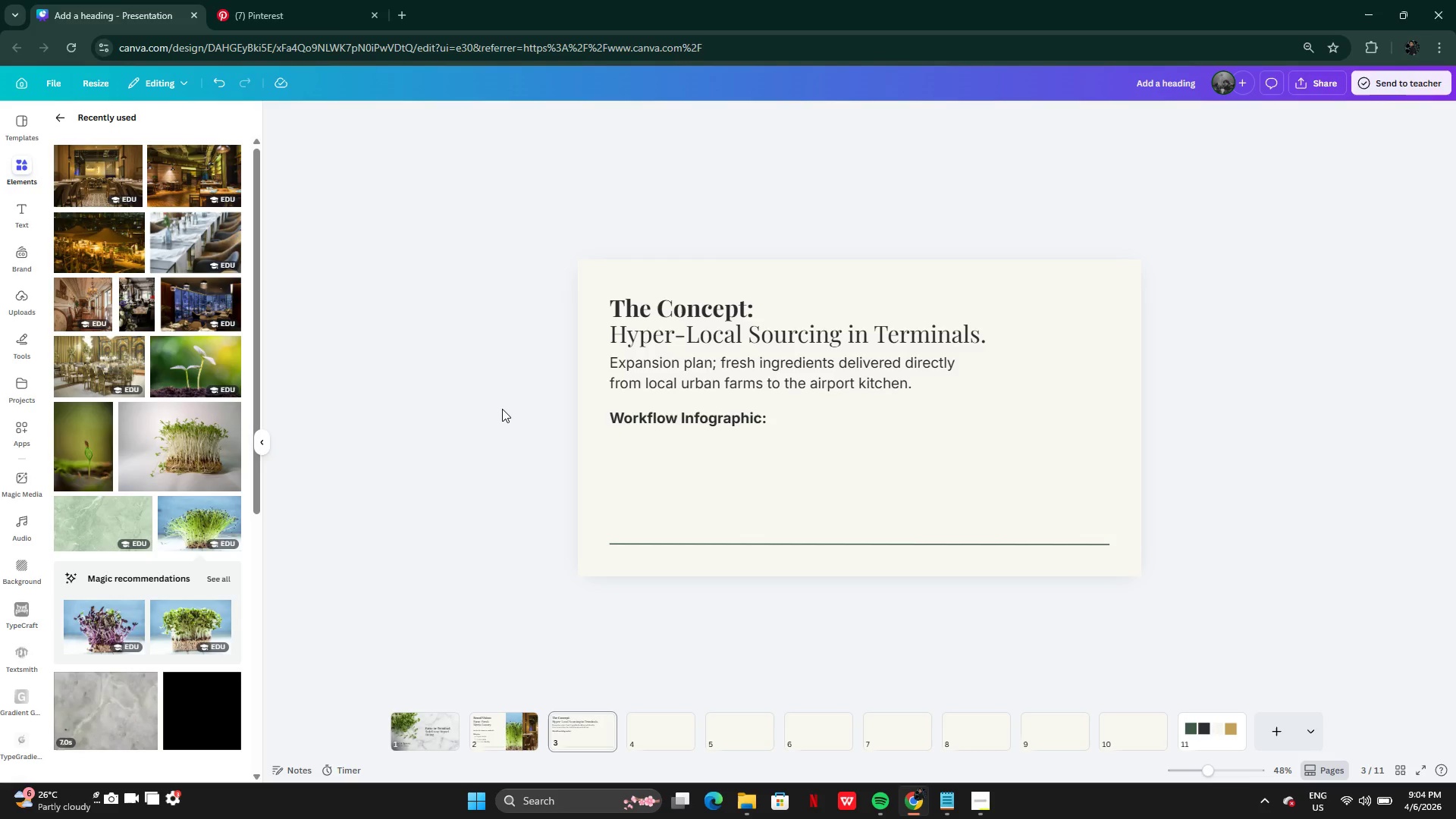 
key(Alt+AltLeft)
 